 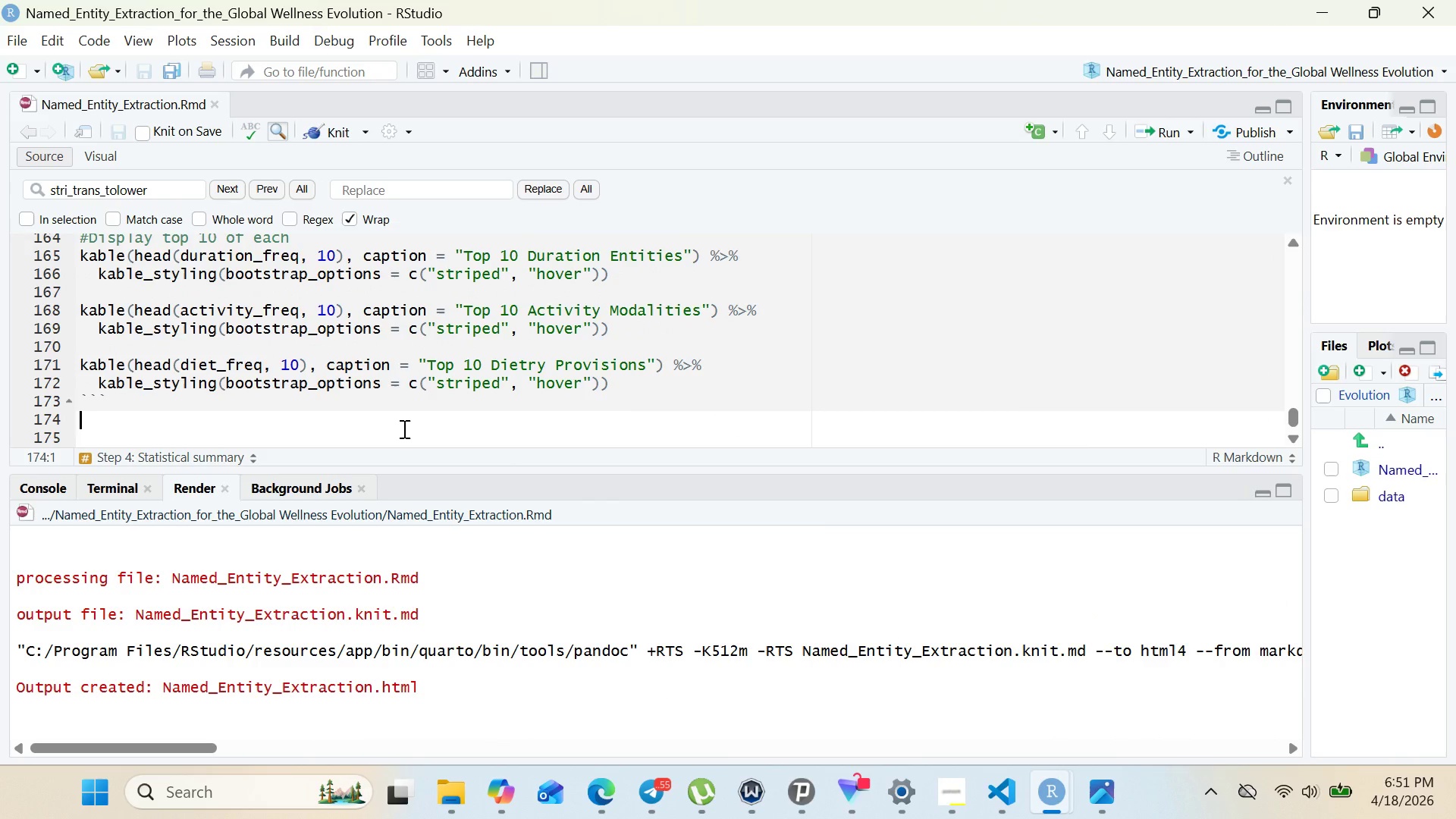 
key(Enter)
 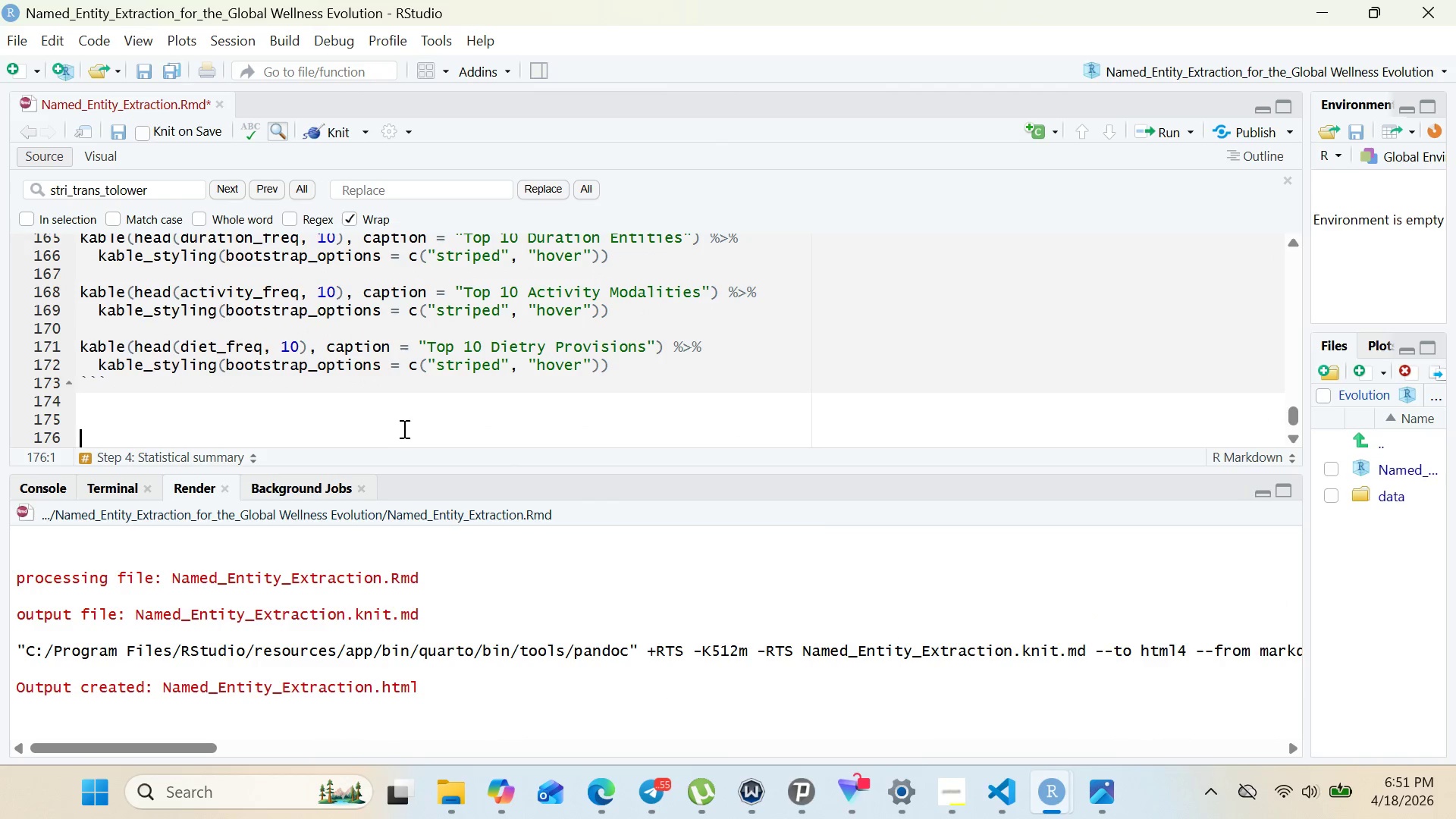 
key(Enter)
 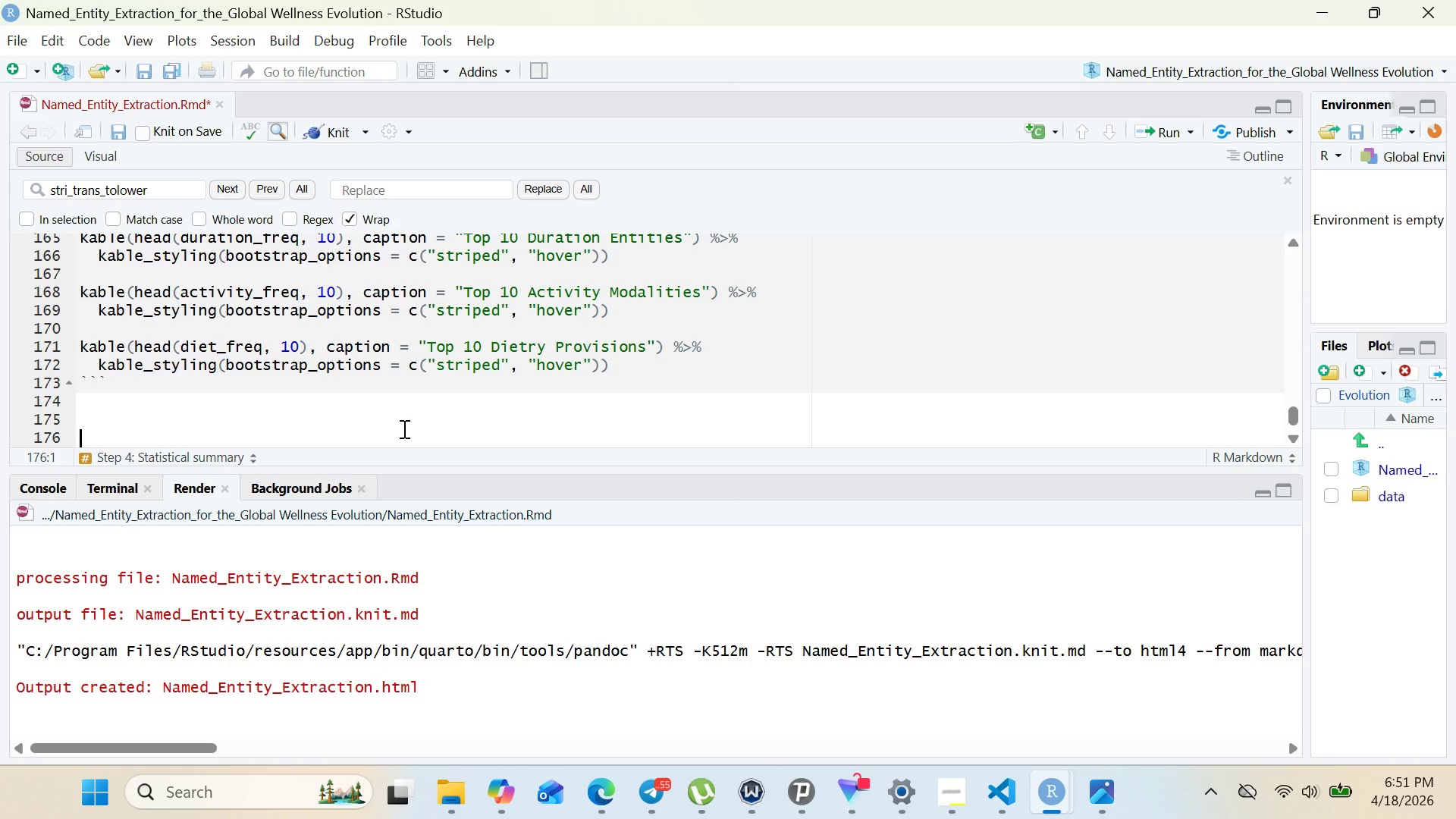 
type(## Step 5: Visual Analysis)
 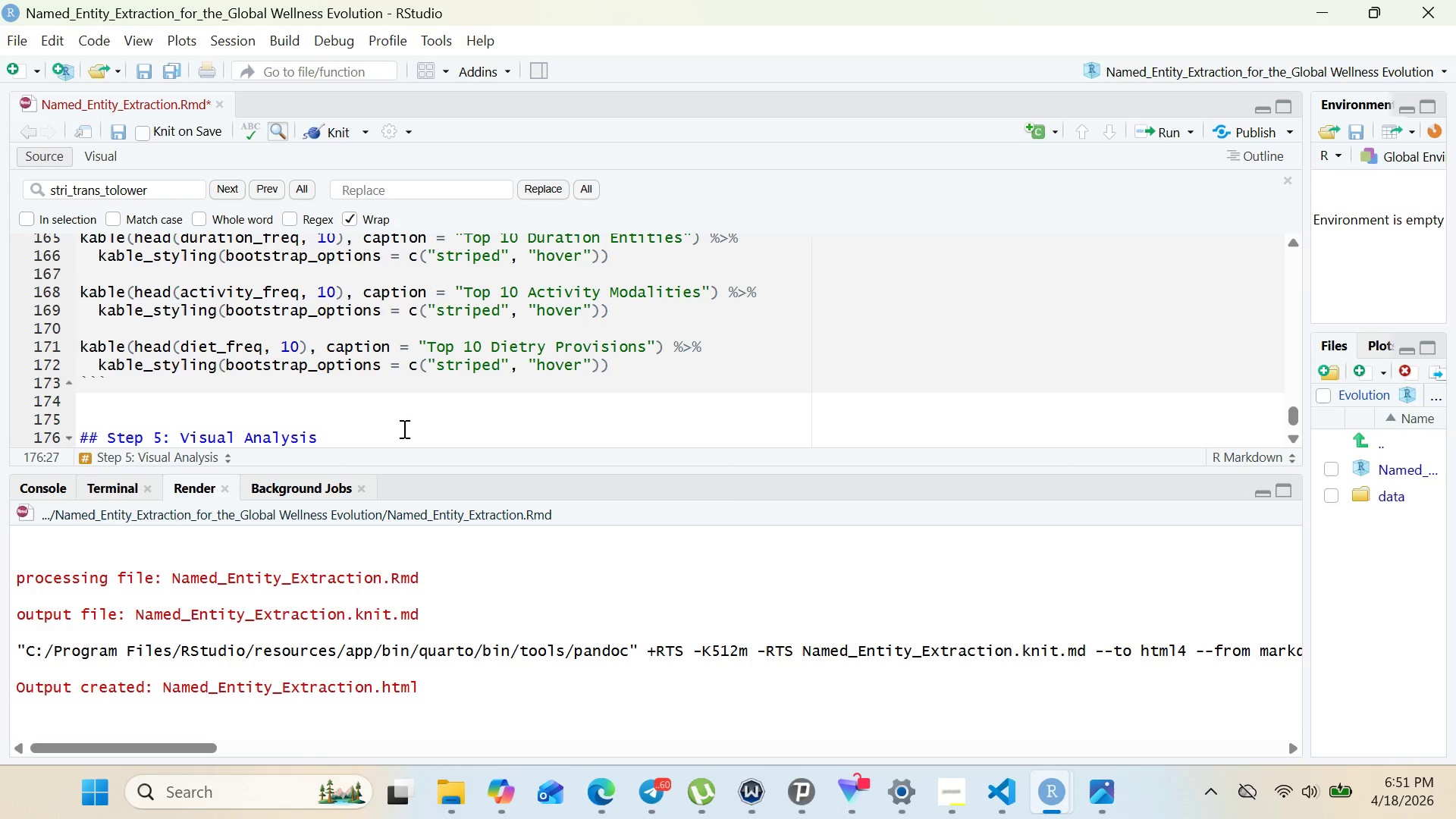 
key(Enter)
 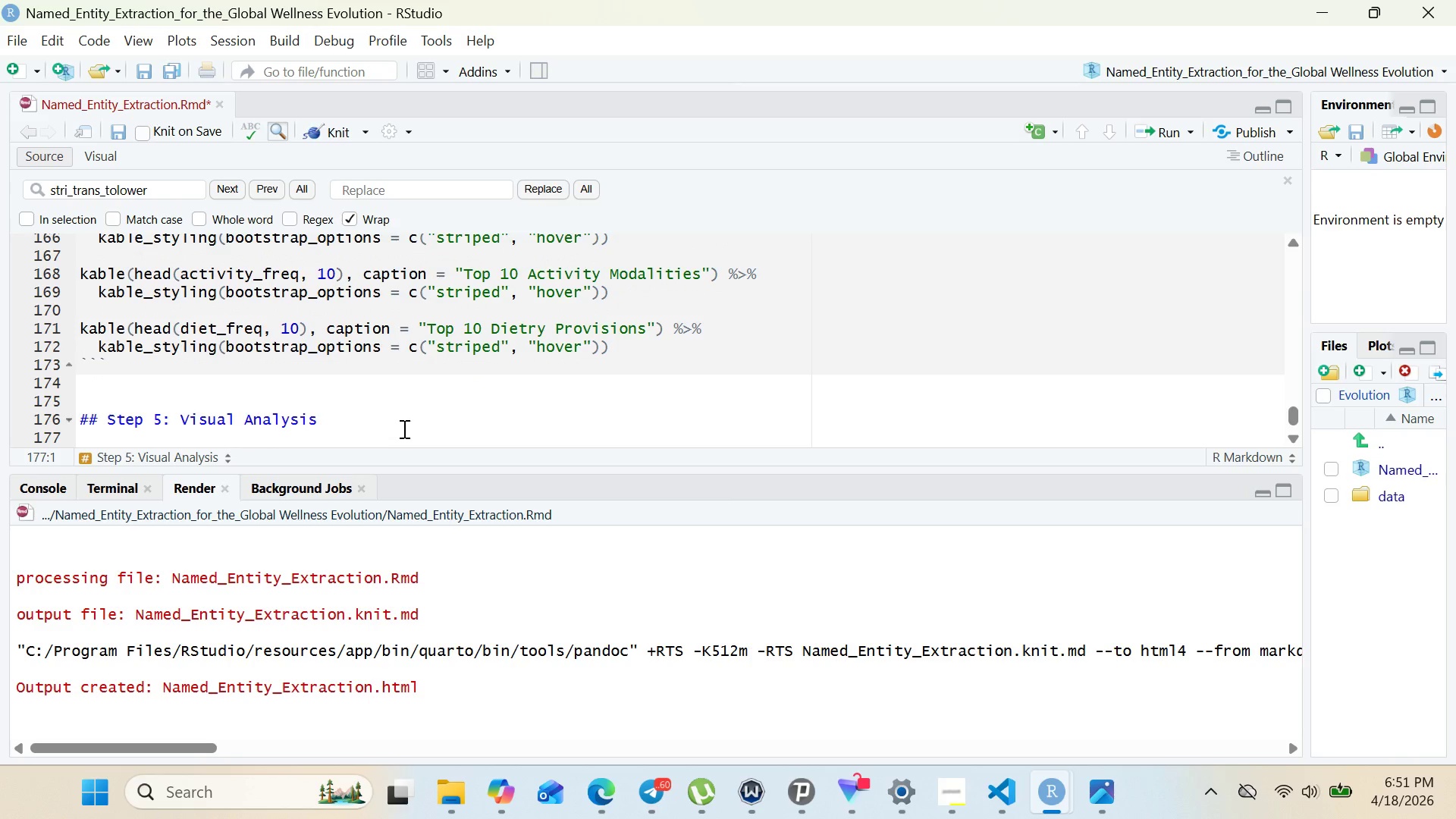 
key(Enter)
 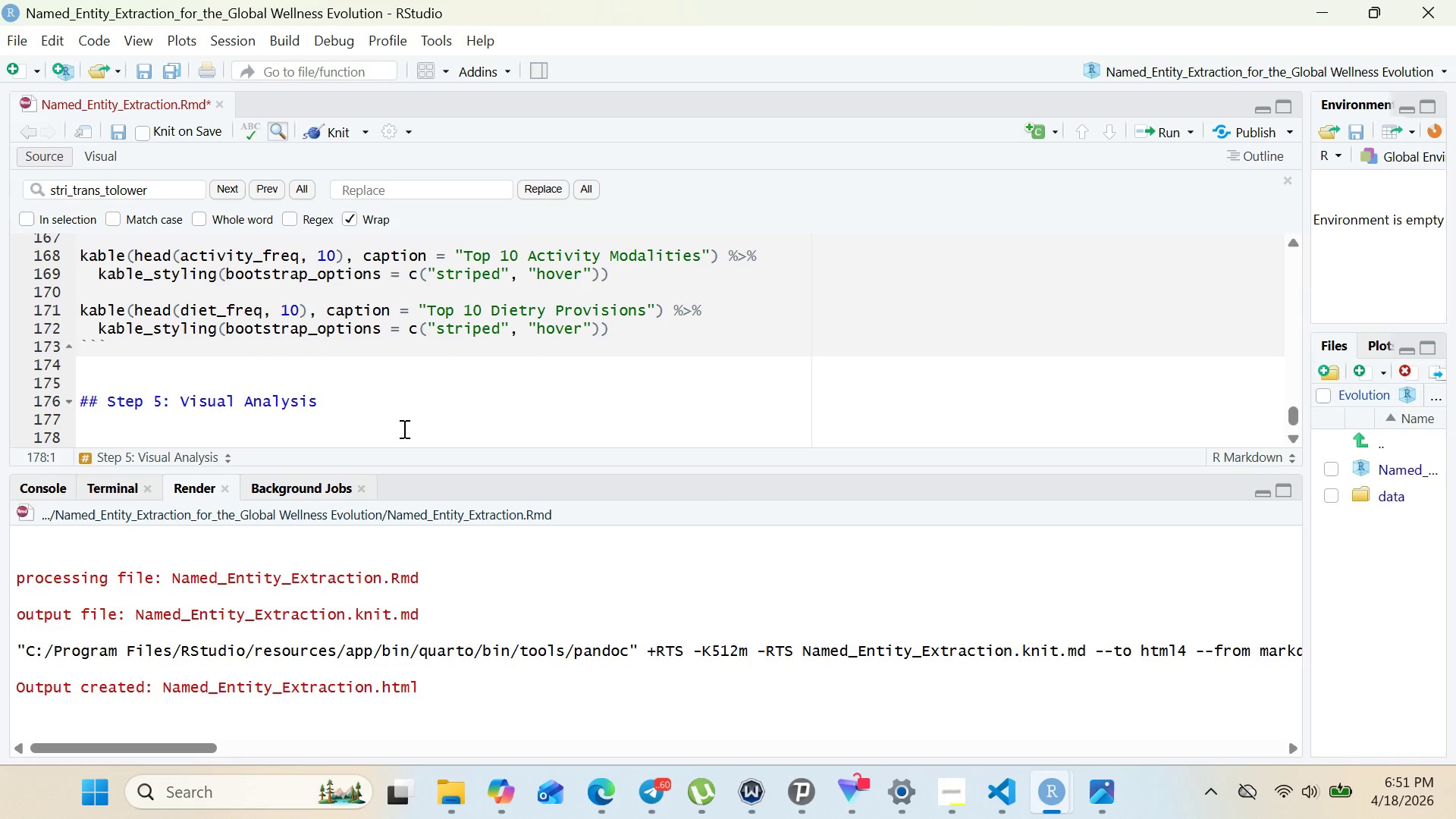 
type(### 5.1 Duration Br Chart)
 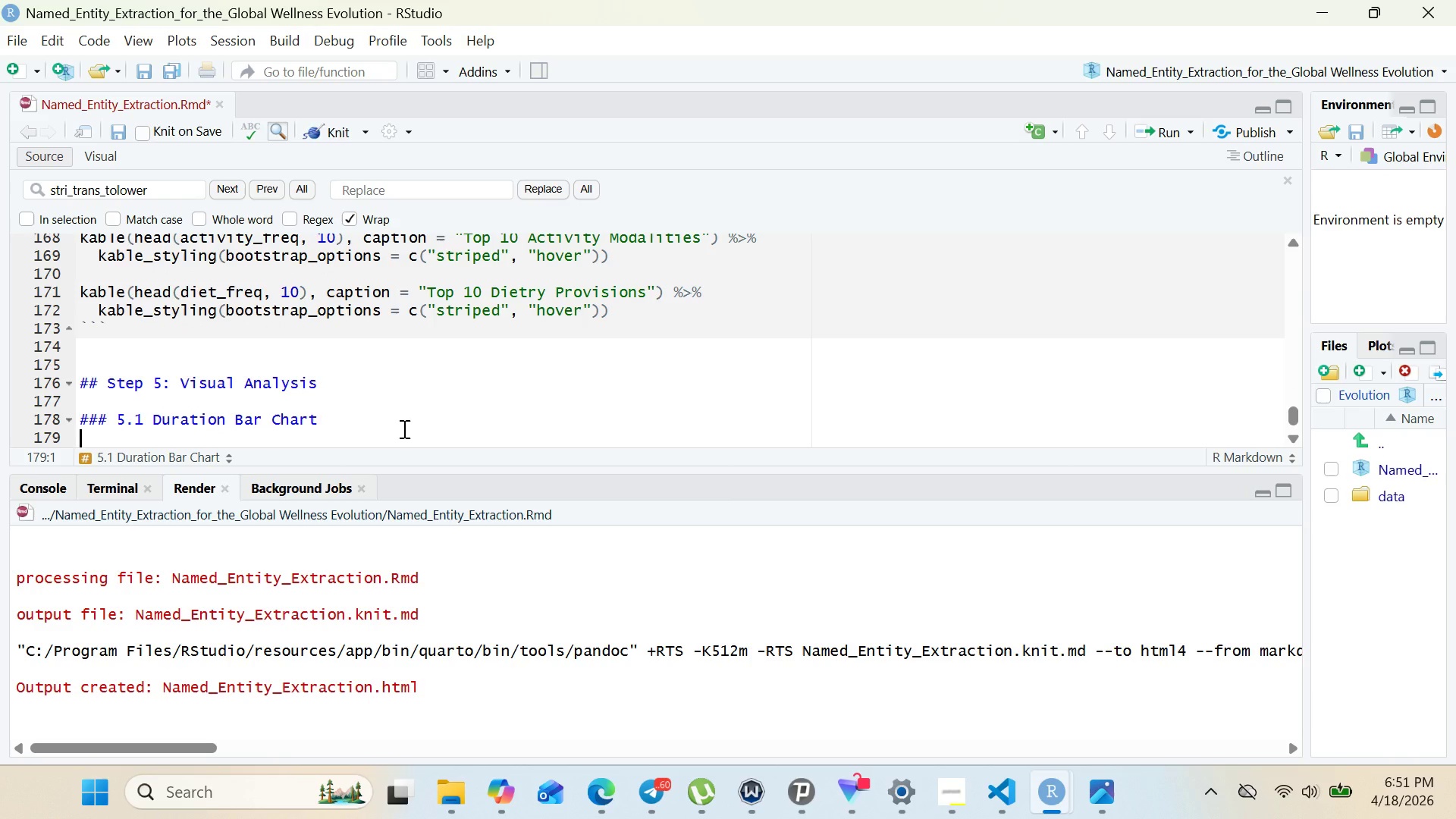 
 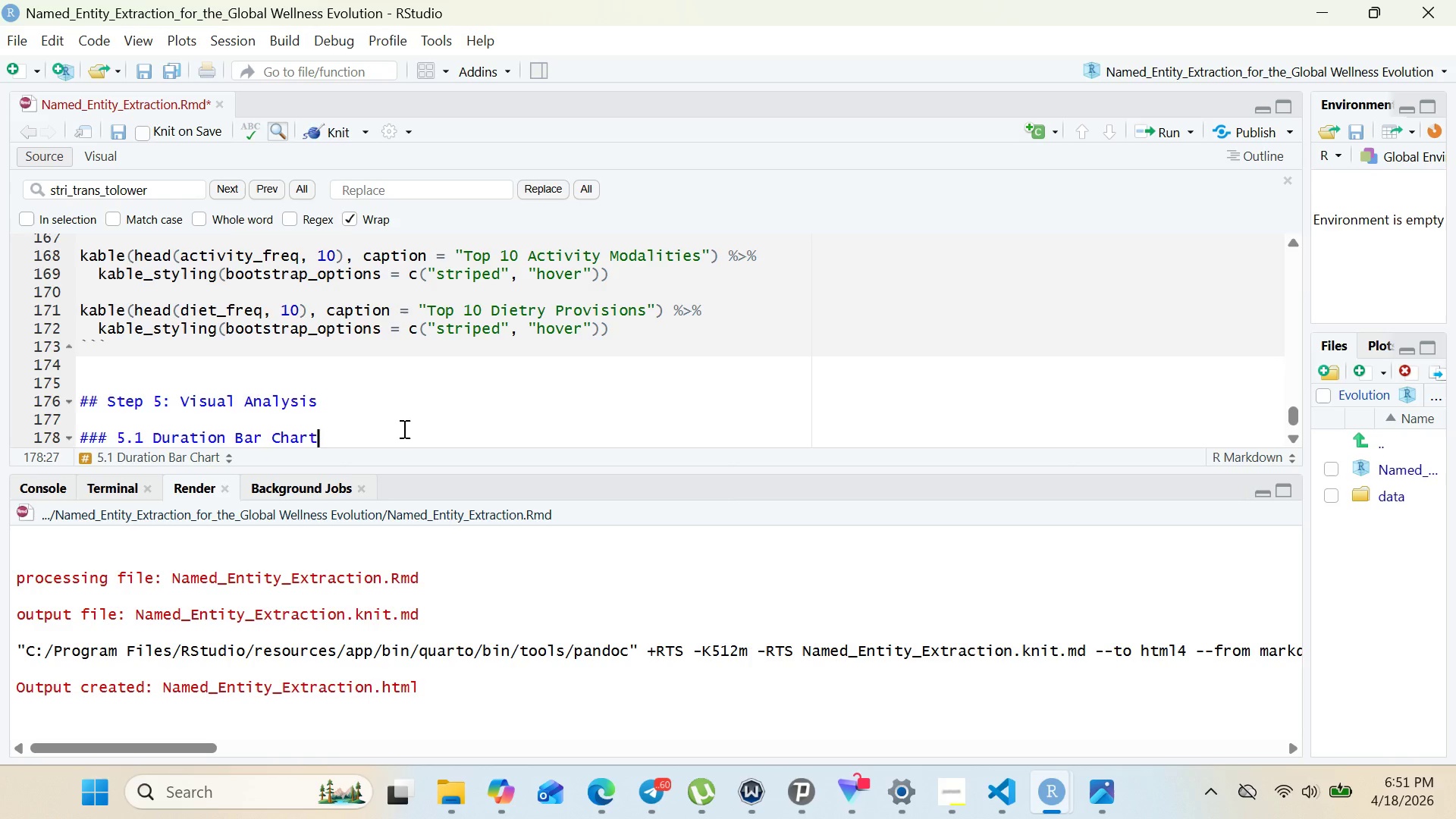 
key(Enter)
 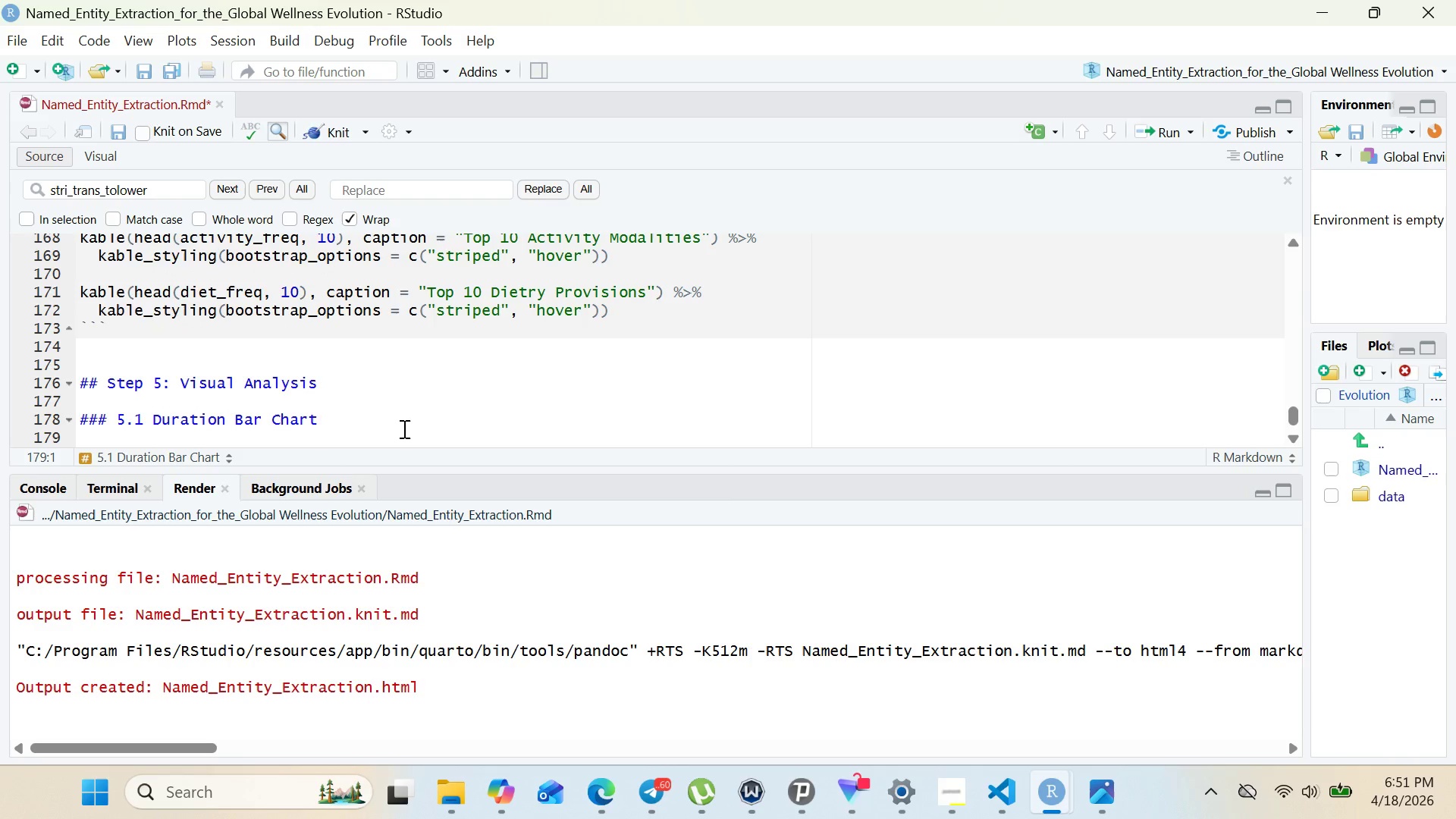 
key(Enter)
 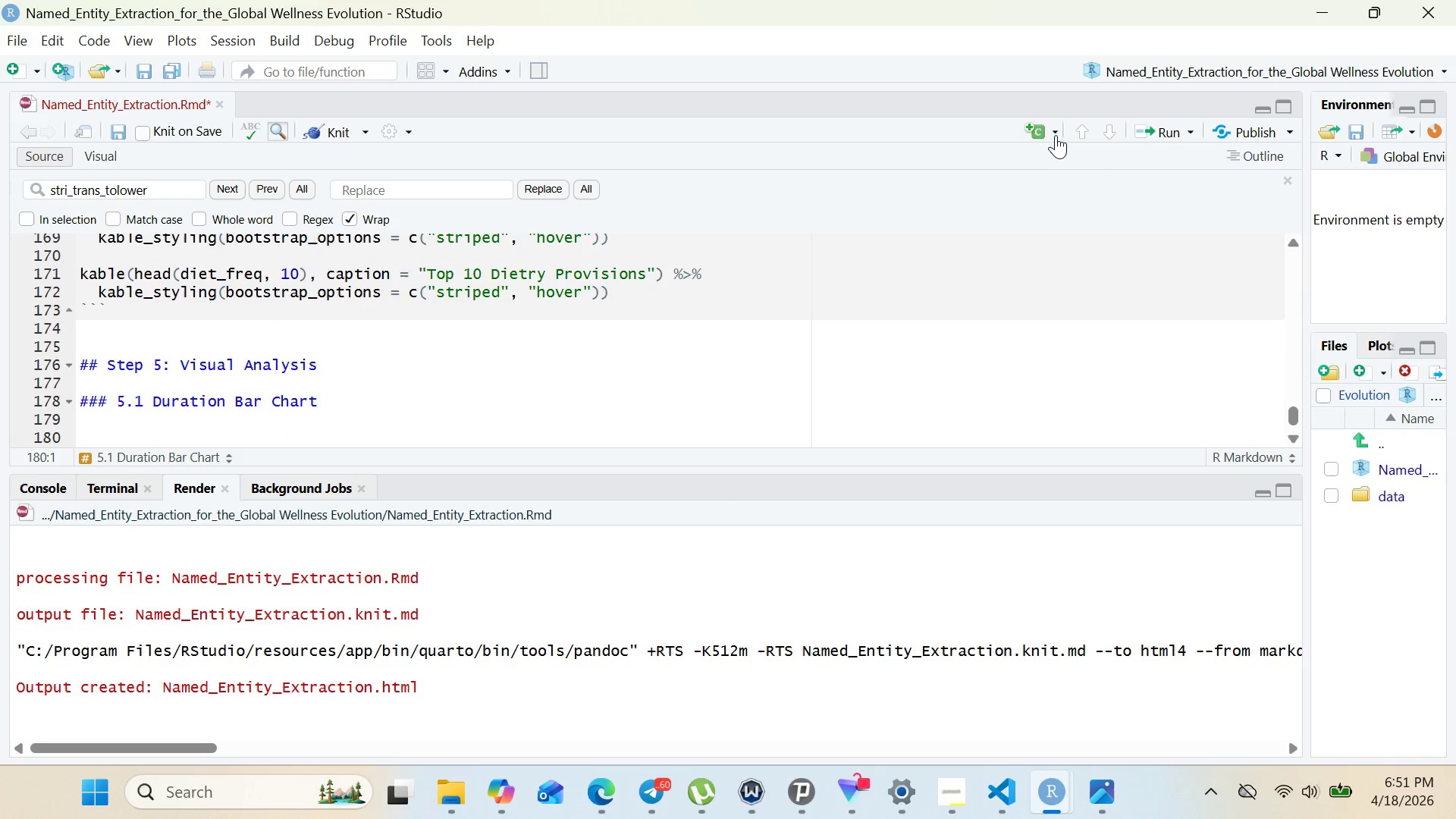 
left_click([1051, 131])
 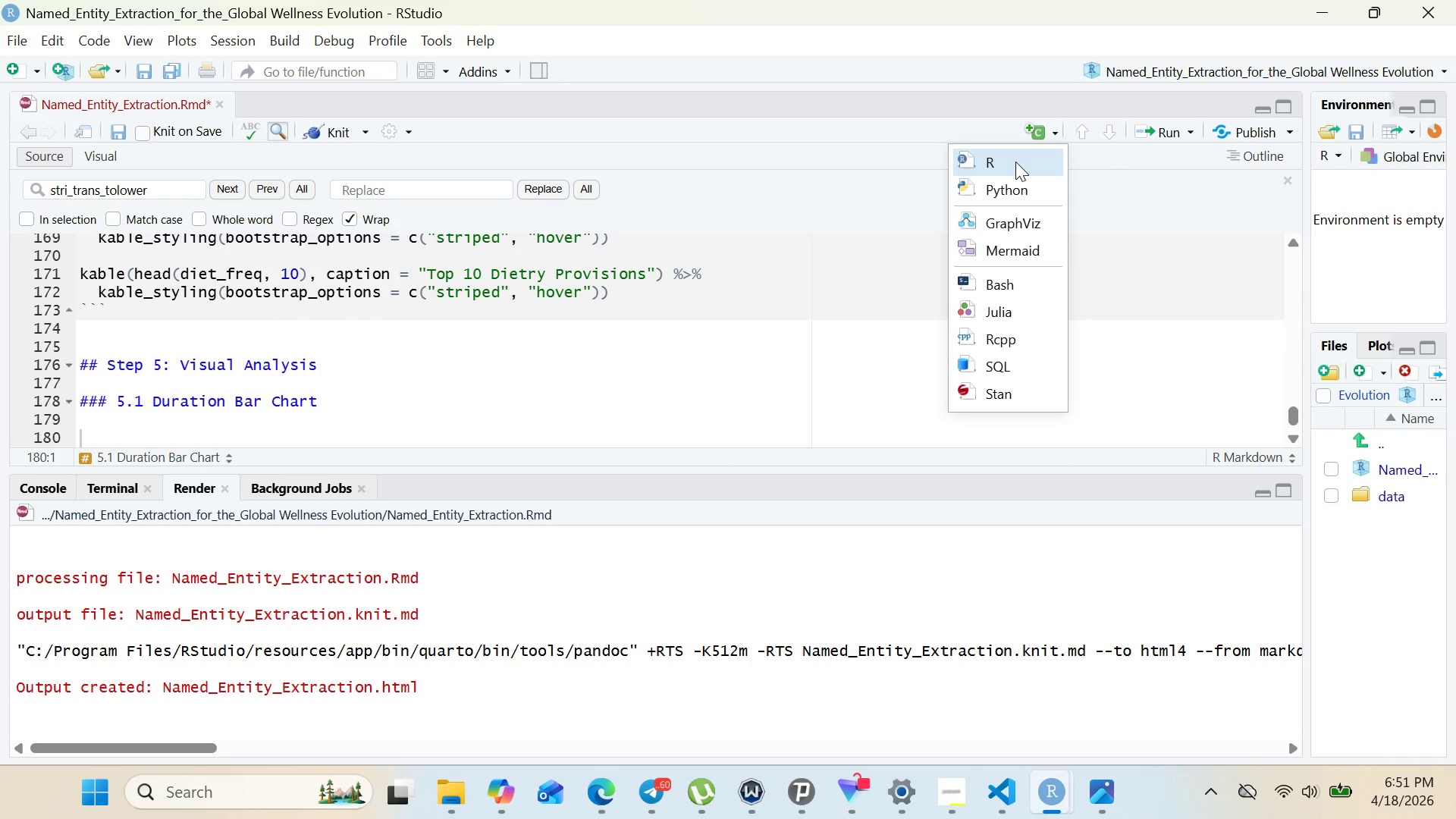 
left_click([1015, 162])
 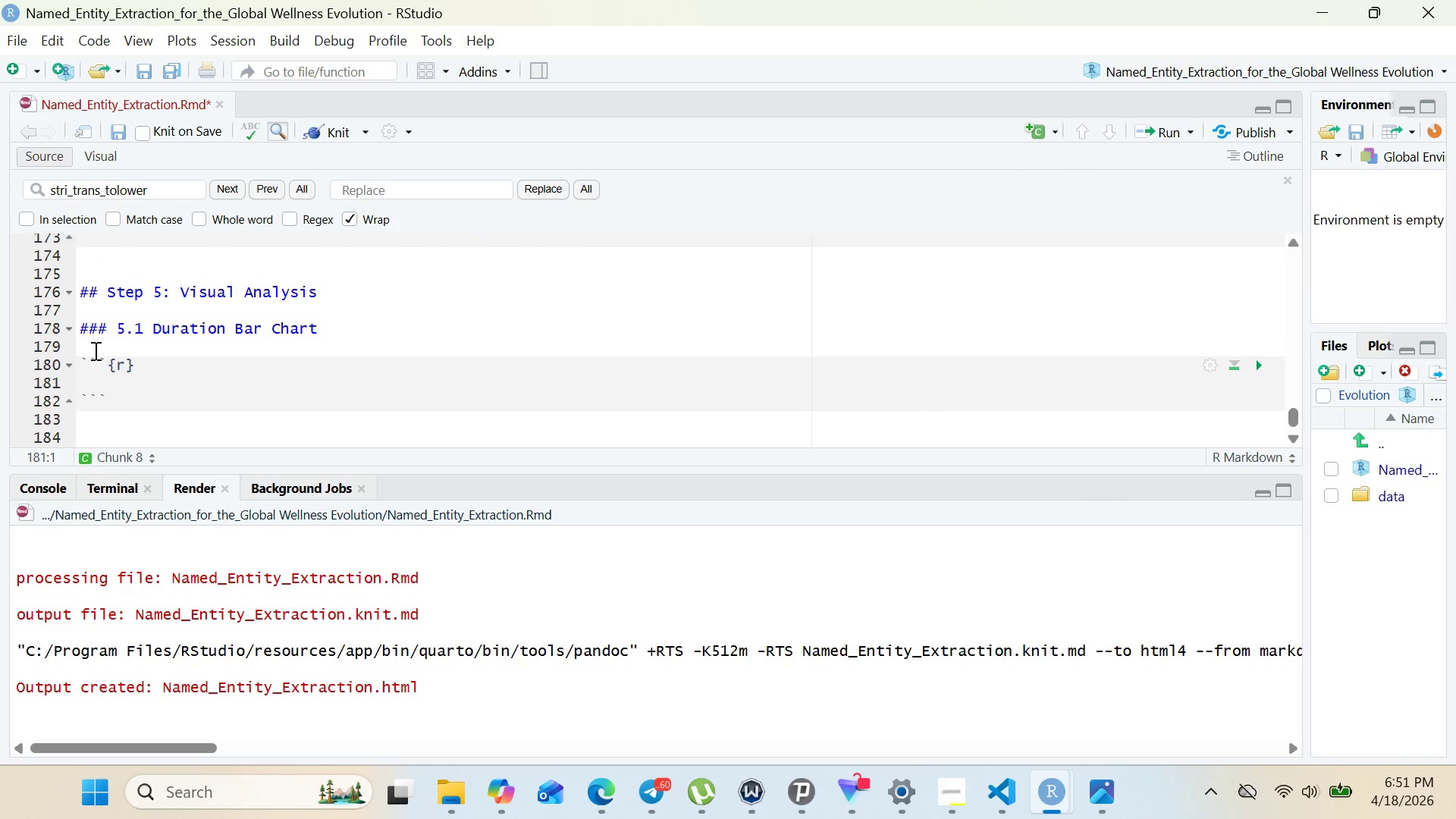 
left_click([124, 376])
 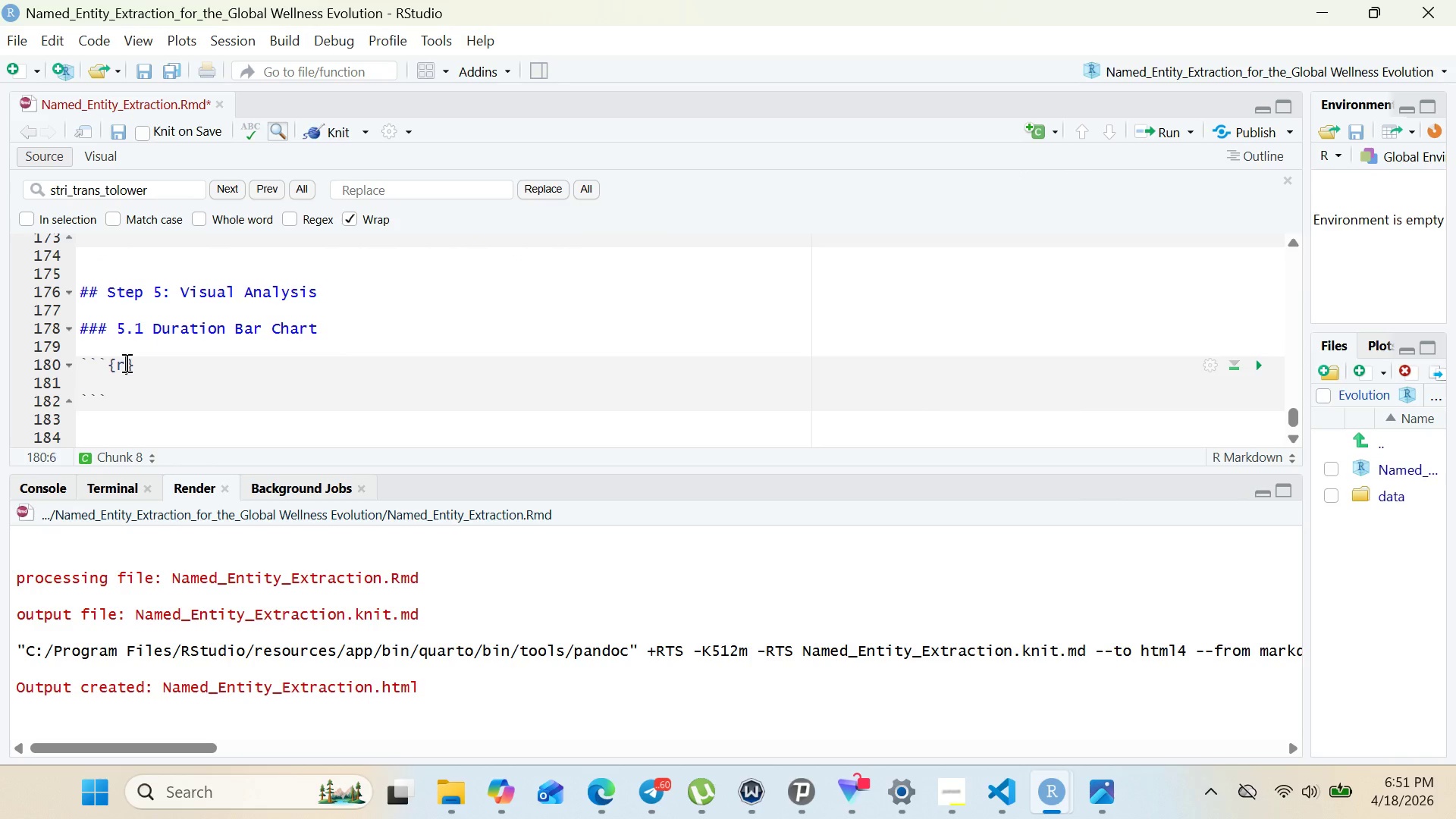 
left_click([125, 362])
 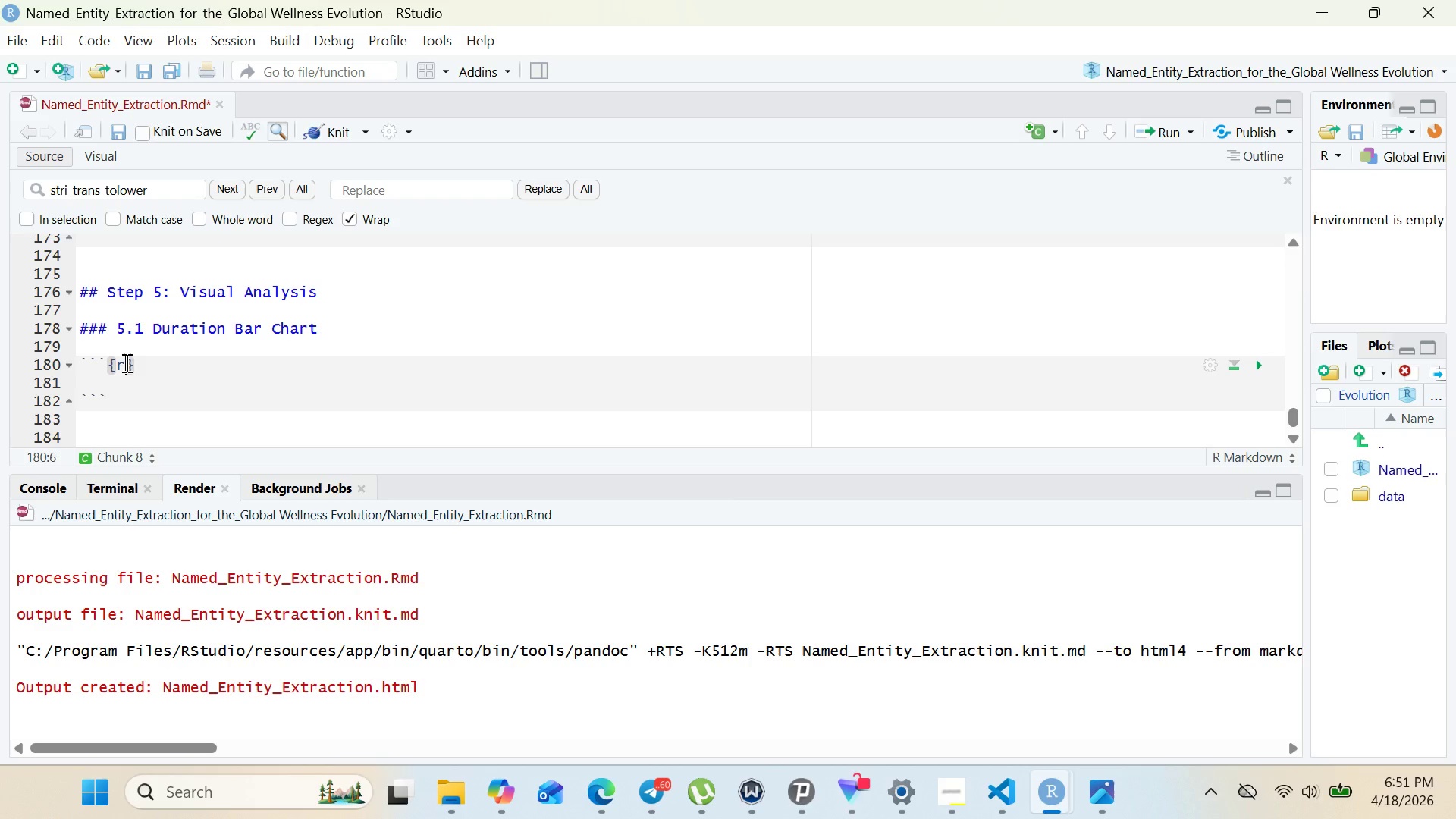 
type( step5-duration-plot, fig.cap="")
 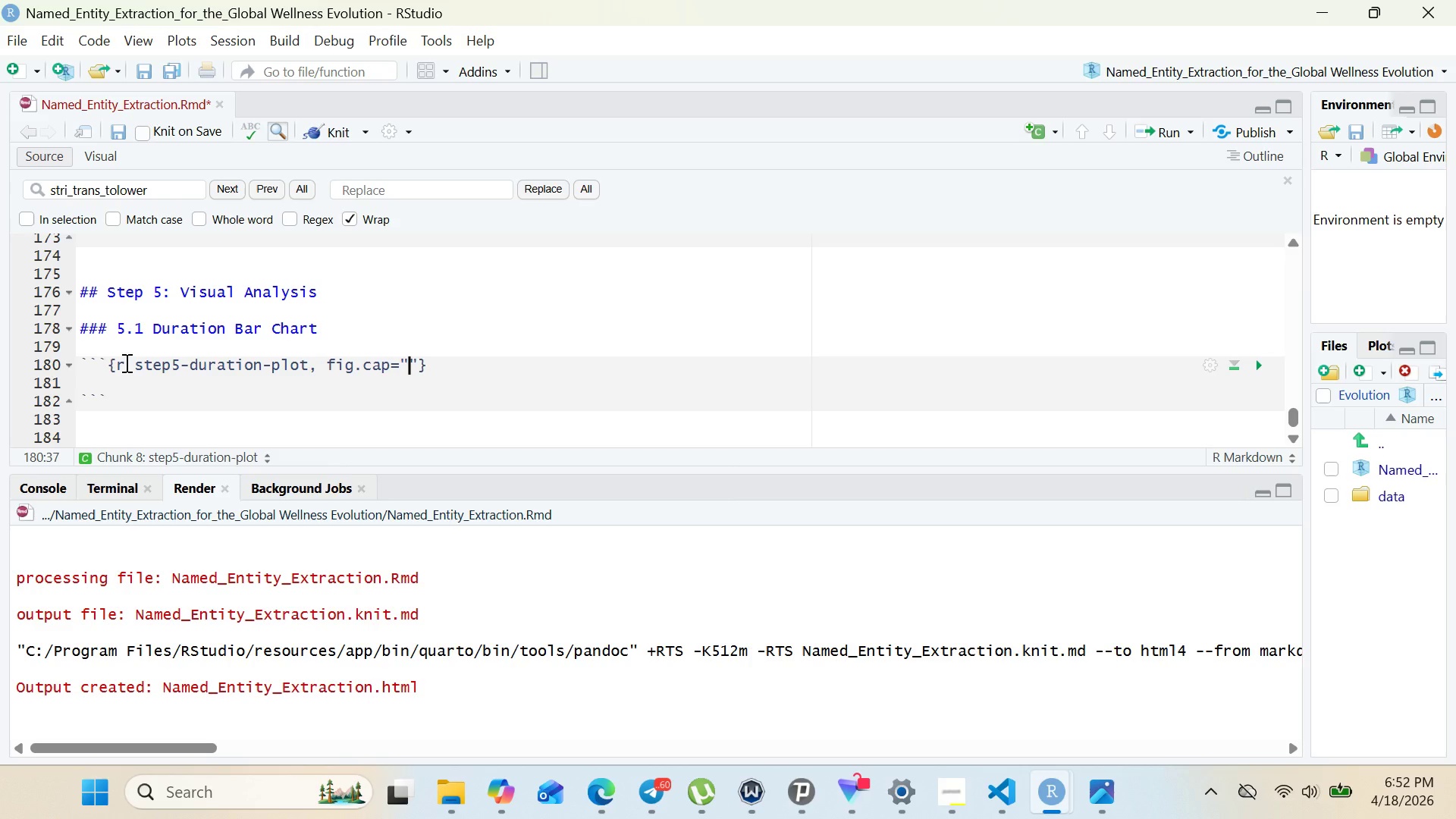 
 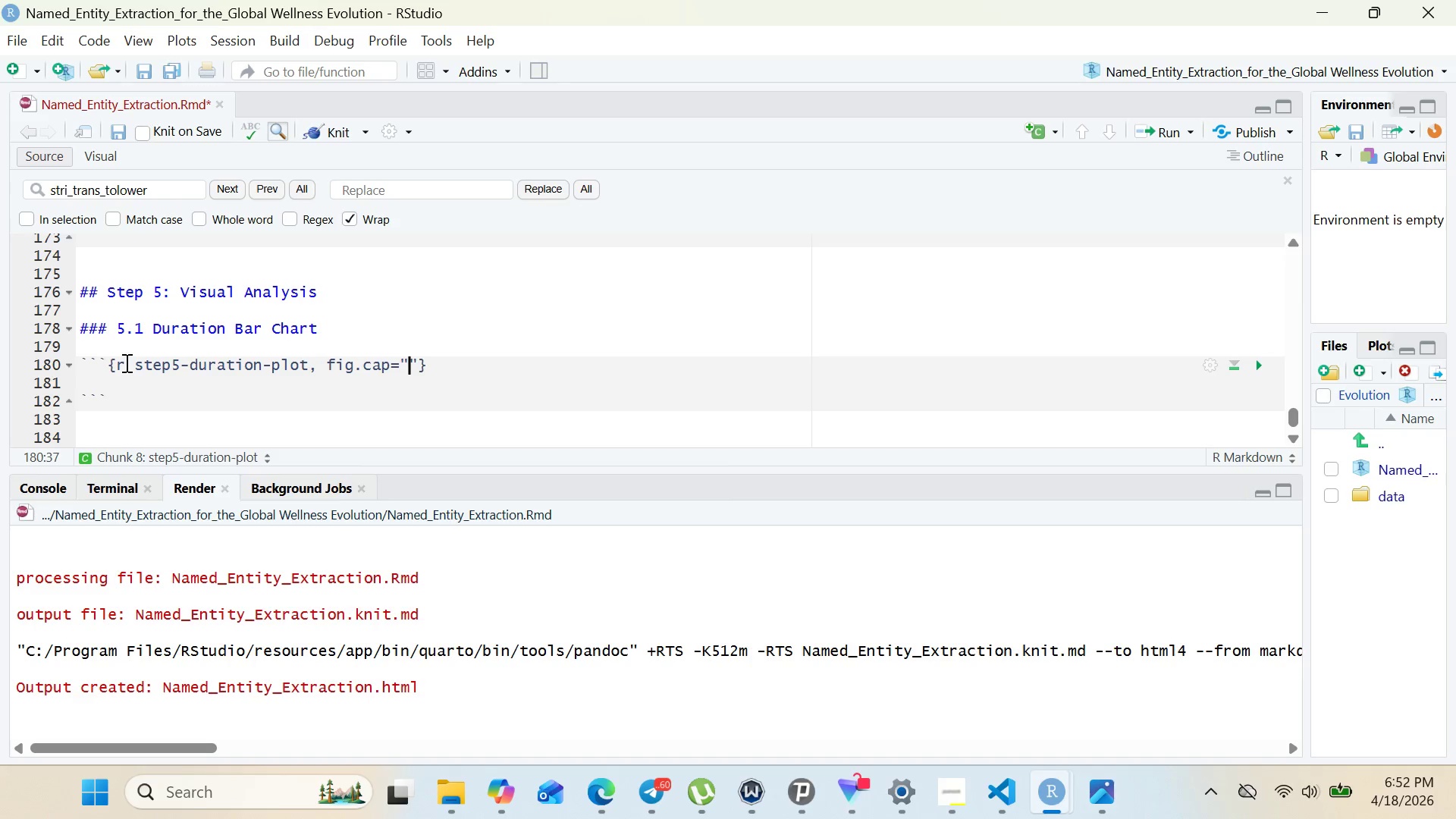 
key(ArrowLeft)
 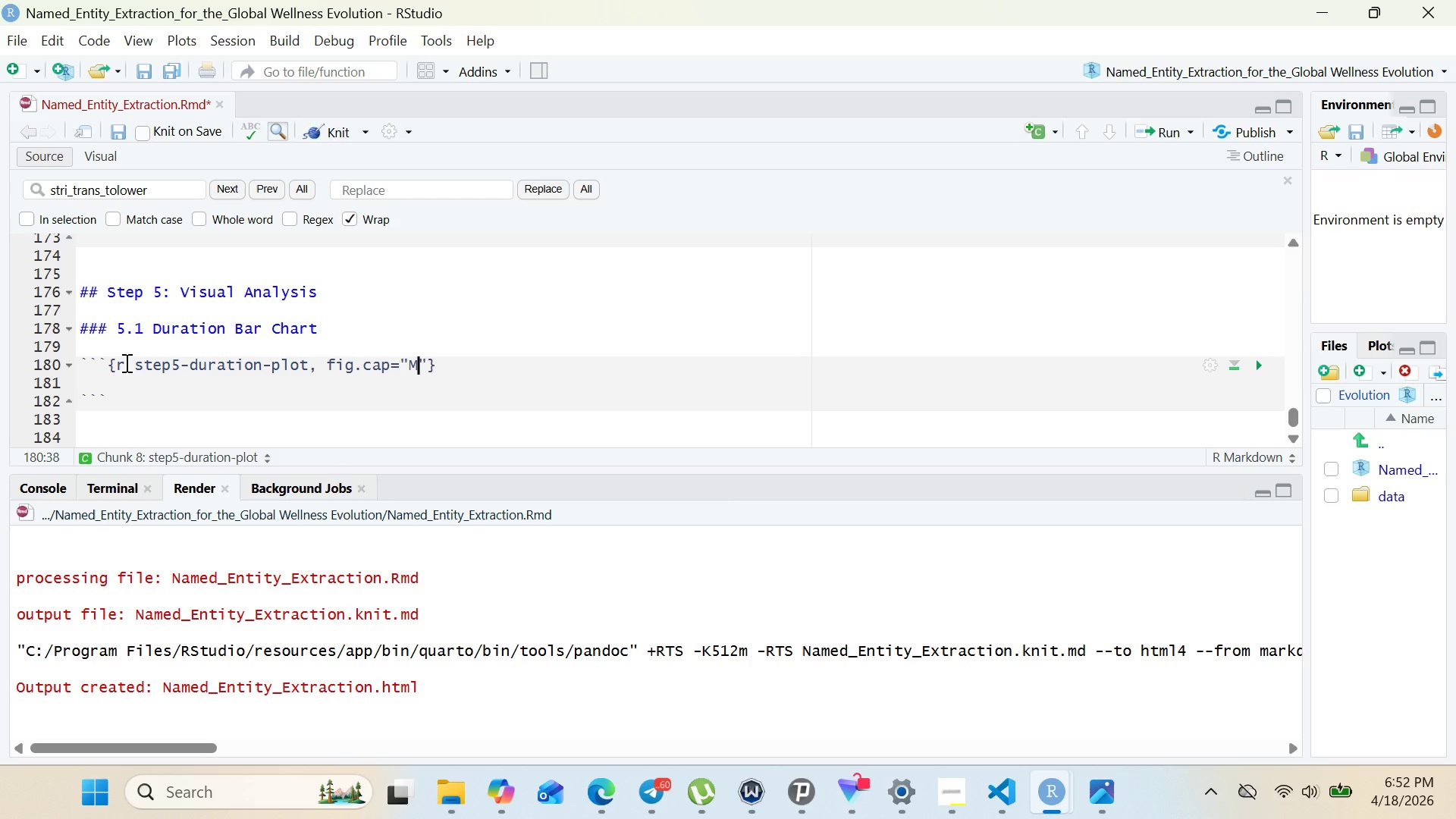 
type(Most Common Retrea)
 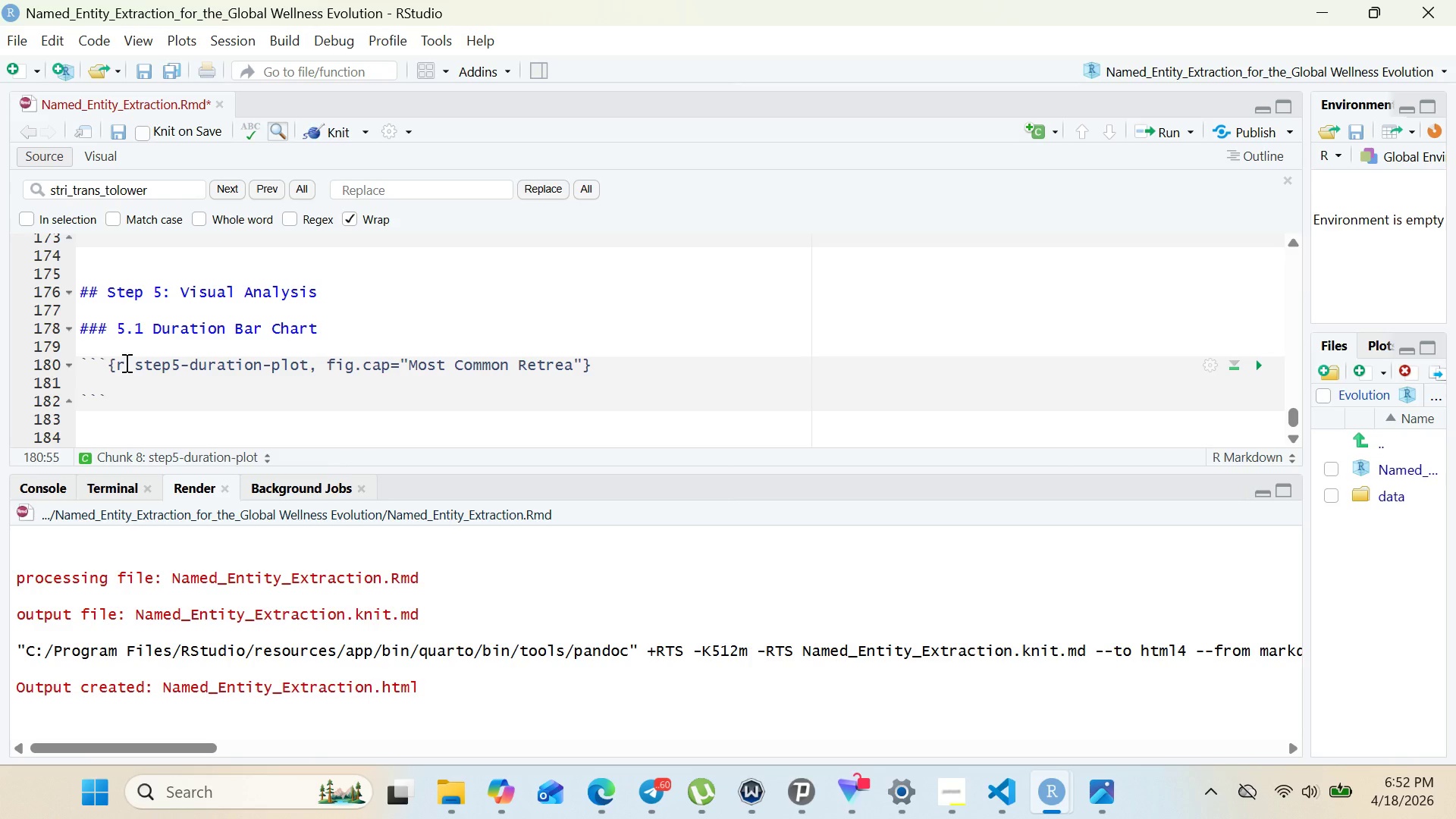 
wait(7.3)
 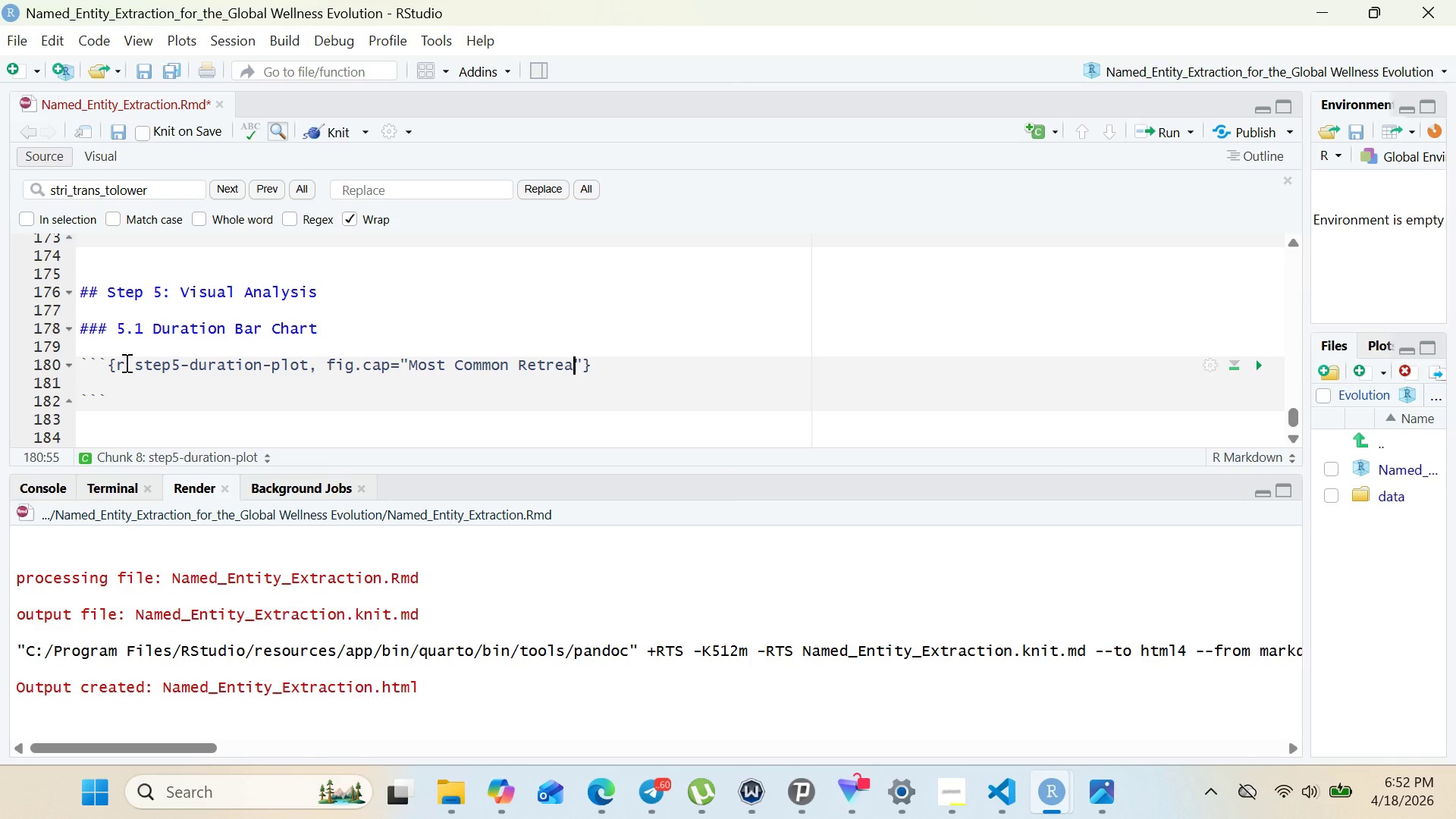 
type(t Durations)
 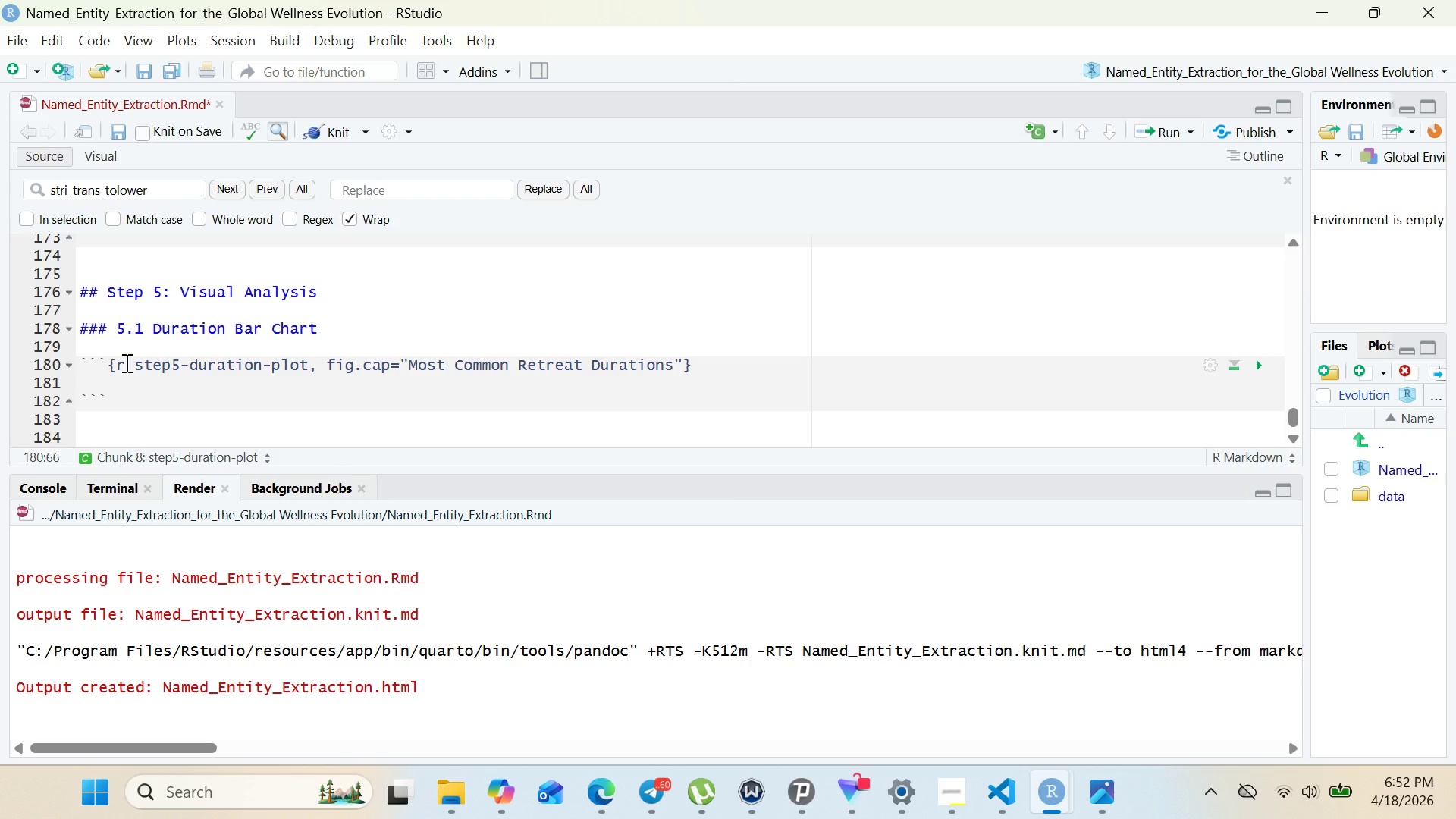 
left_click([108, 381])
 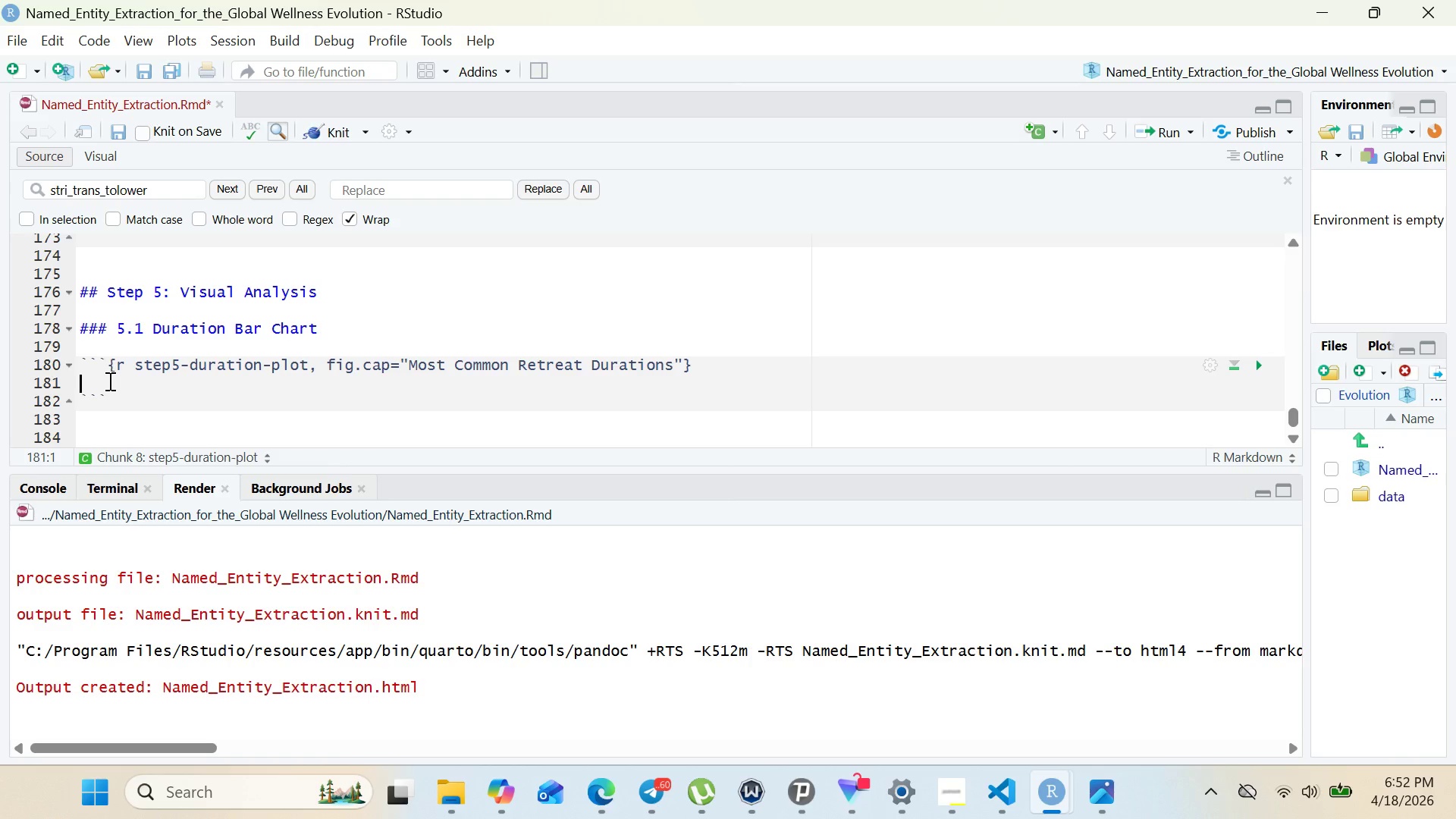 
type(duration_plot <- duration)
 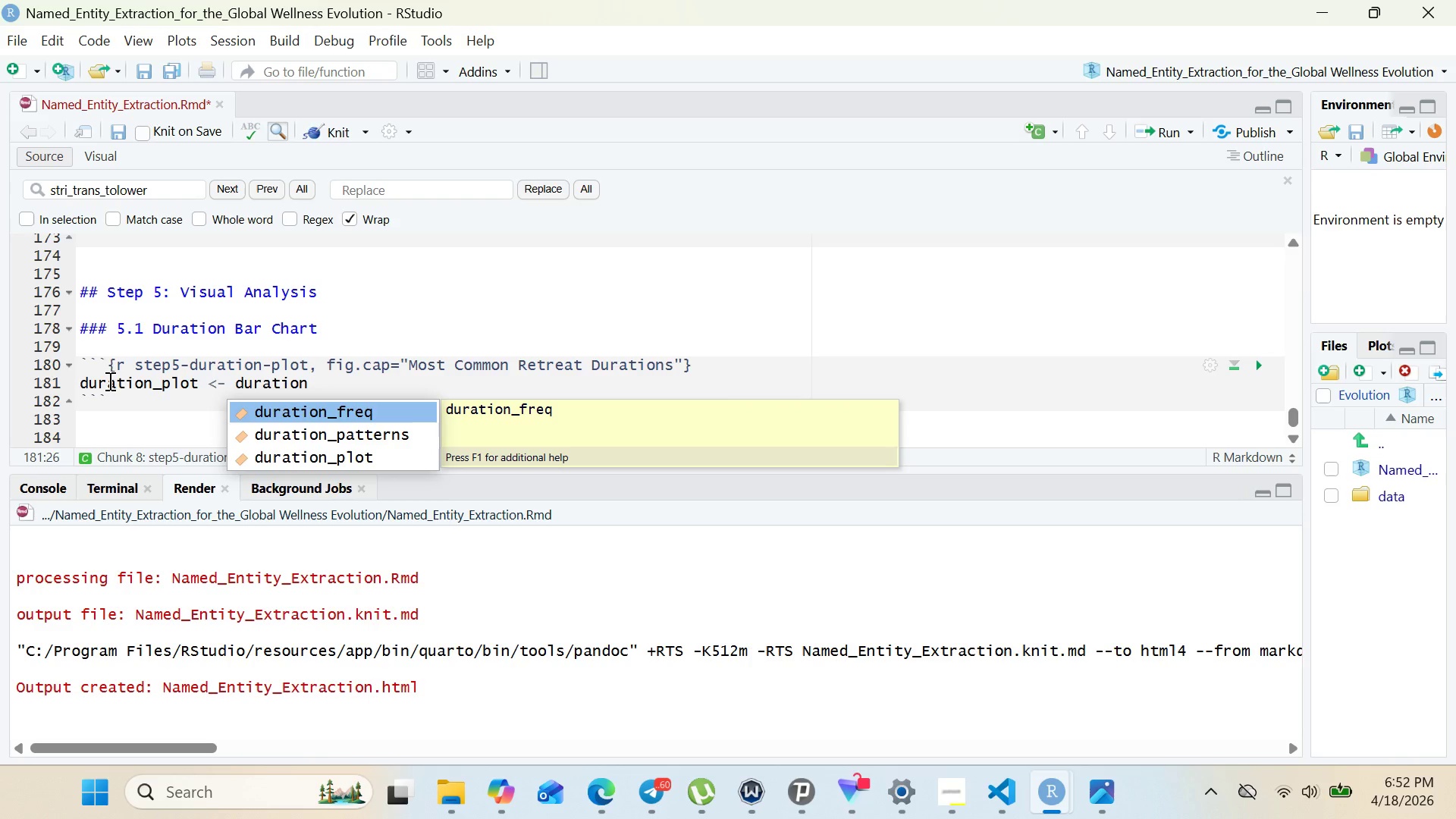 
key(Enter)
 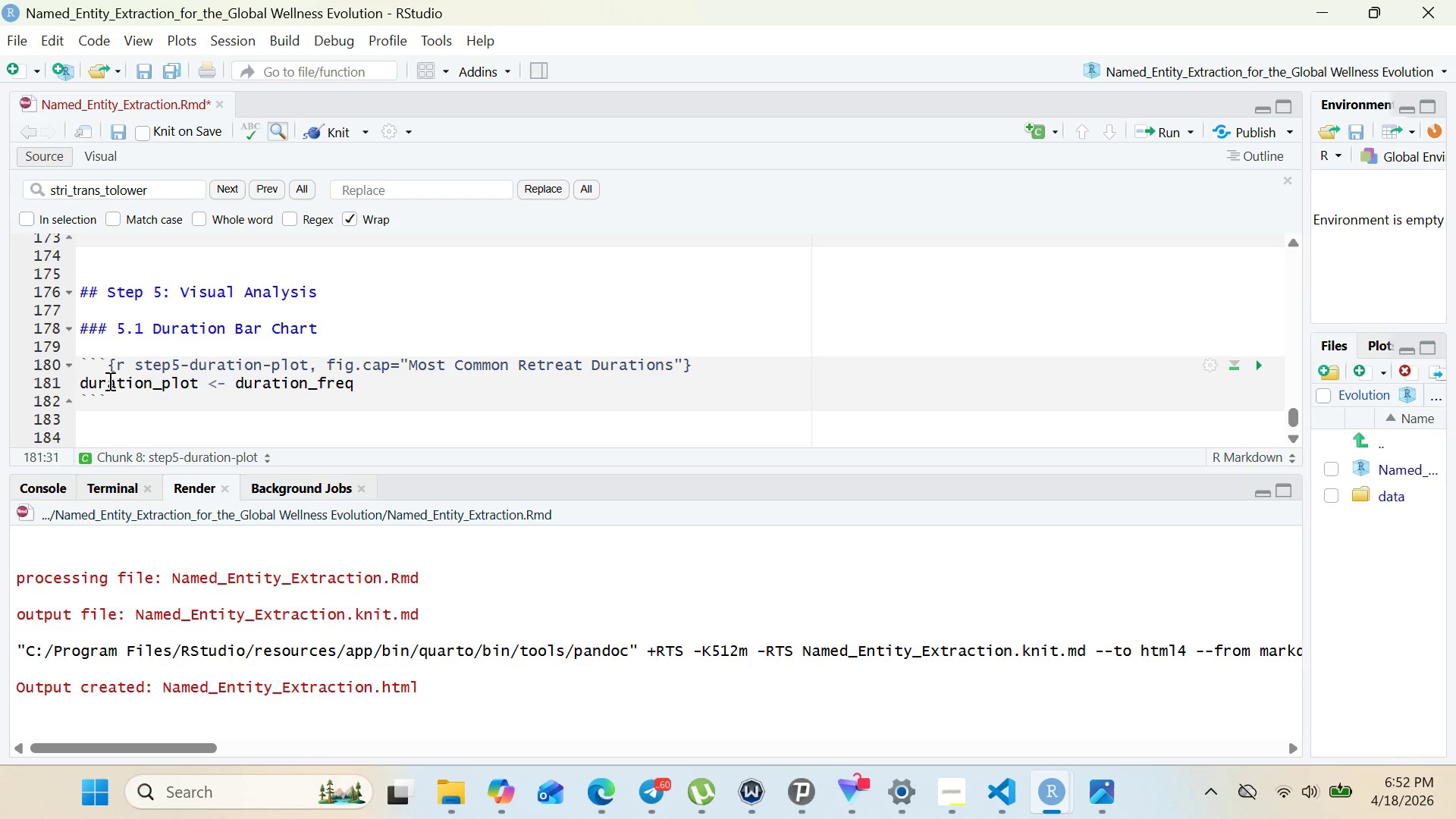 
key(Space)
 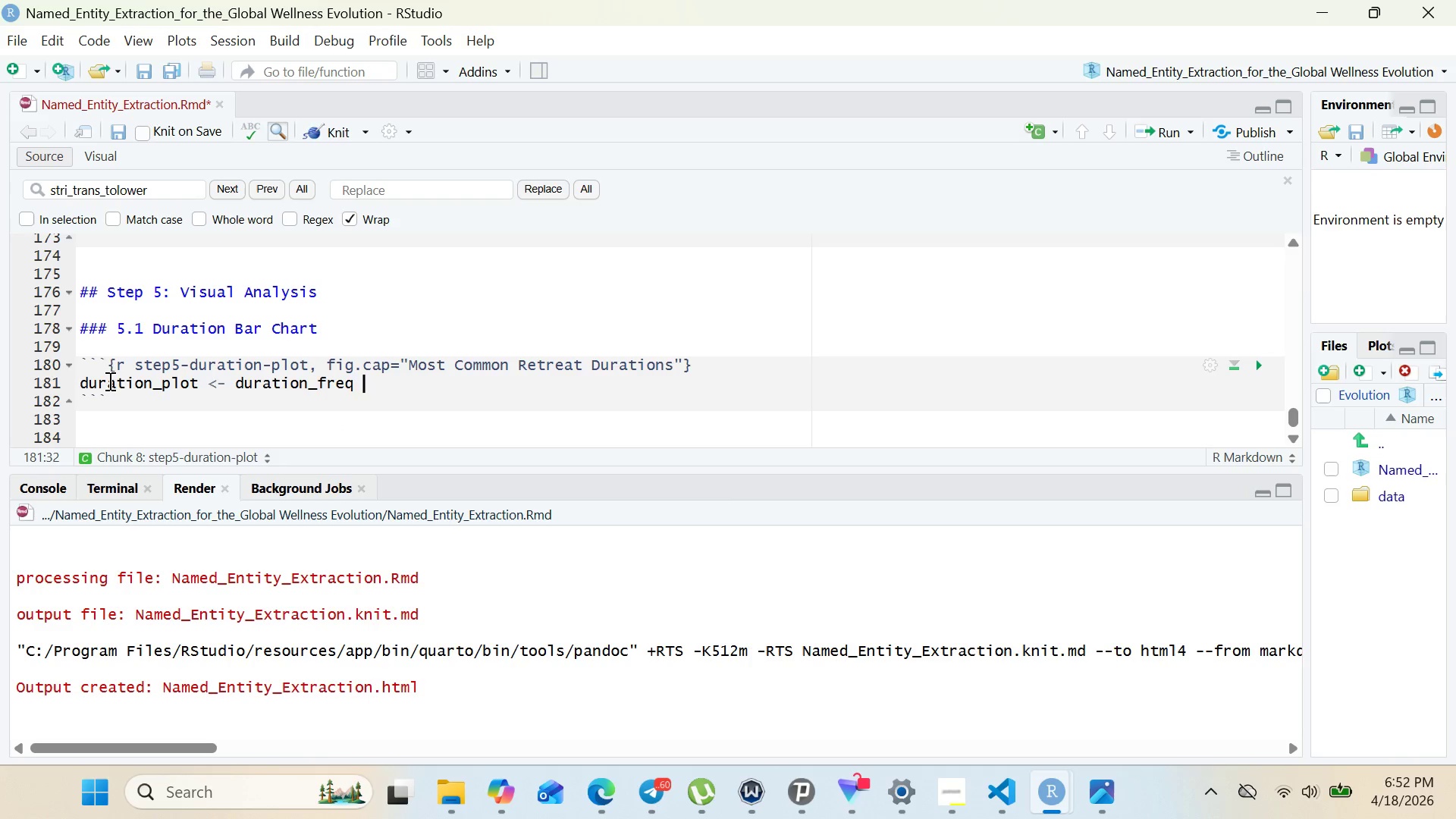 
key(Shift+5)
 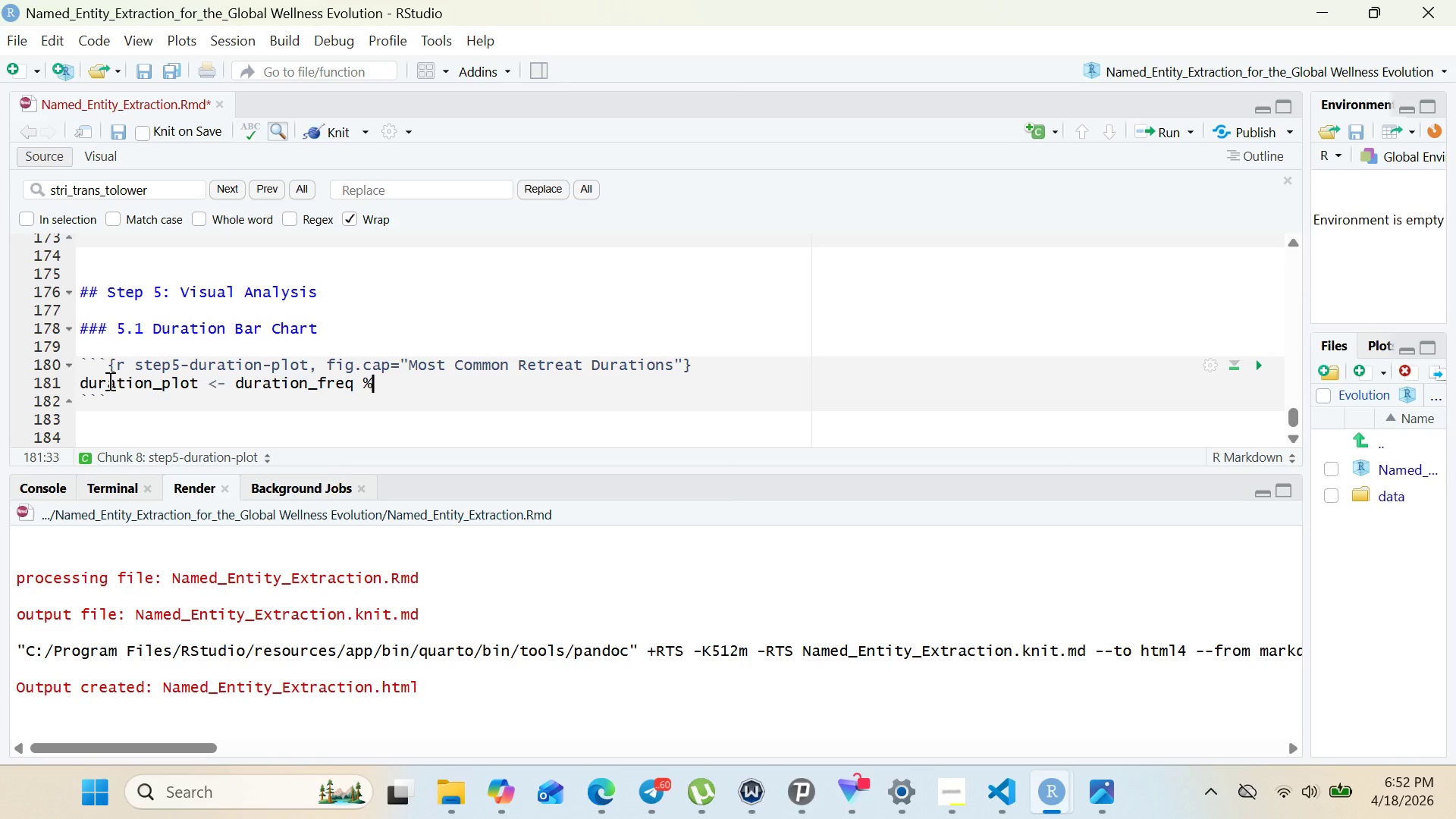 
key(Shift+Period)
 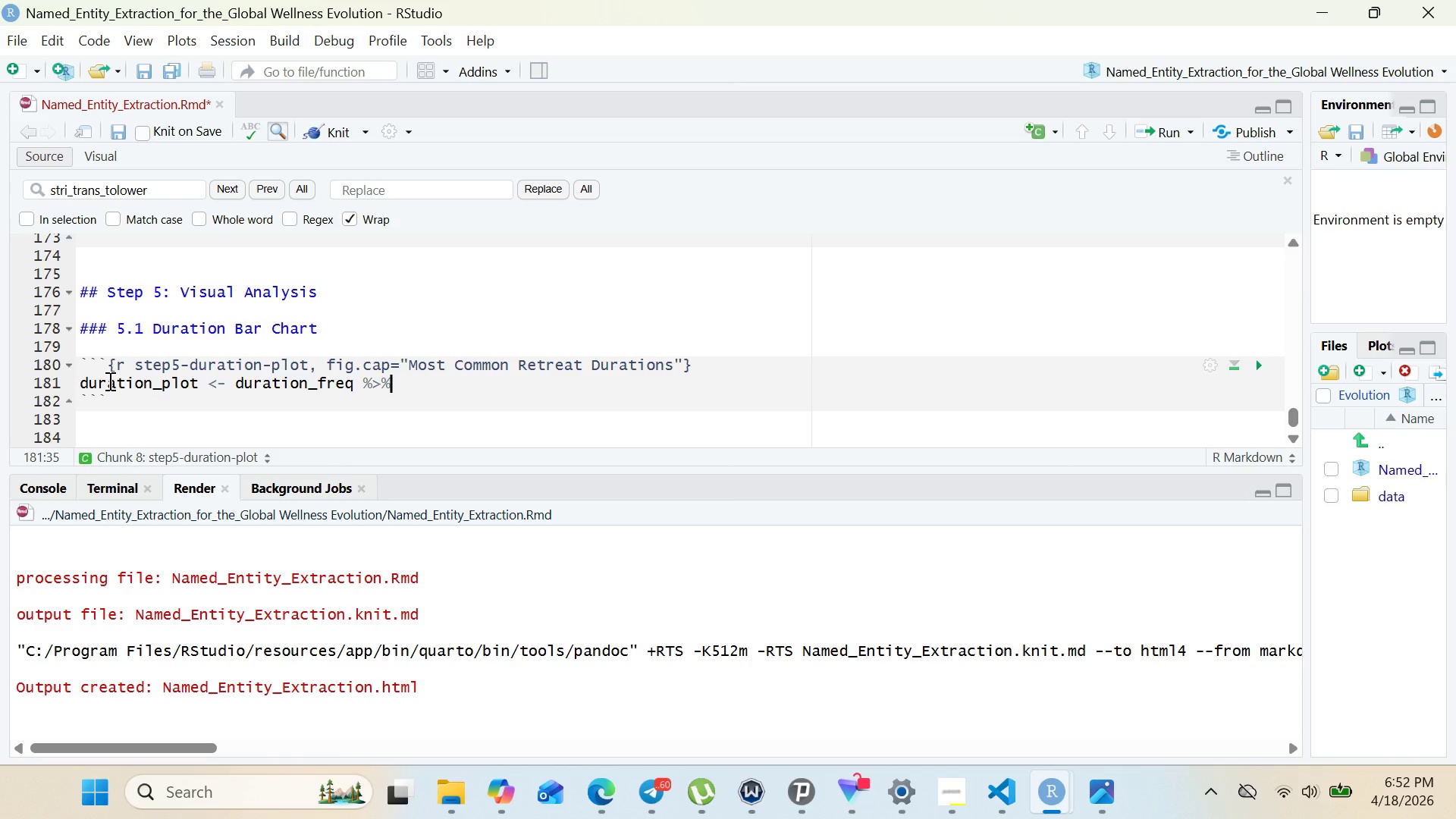 
key(Shift+5)
 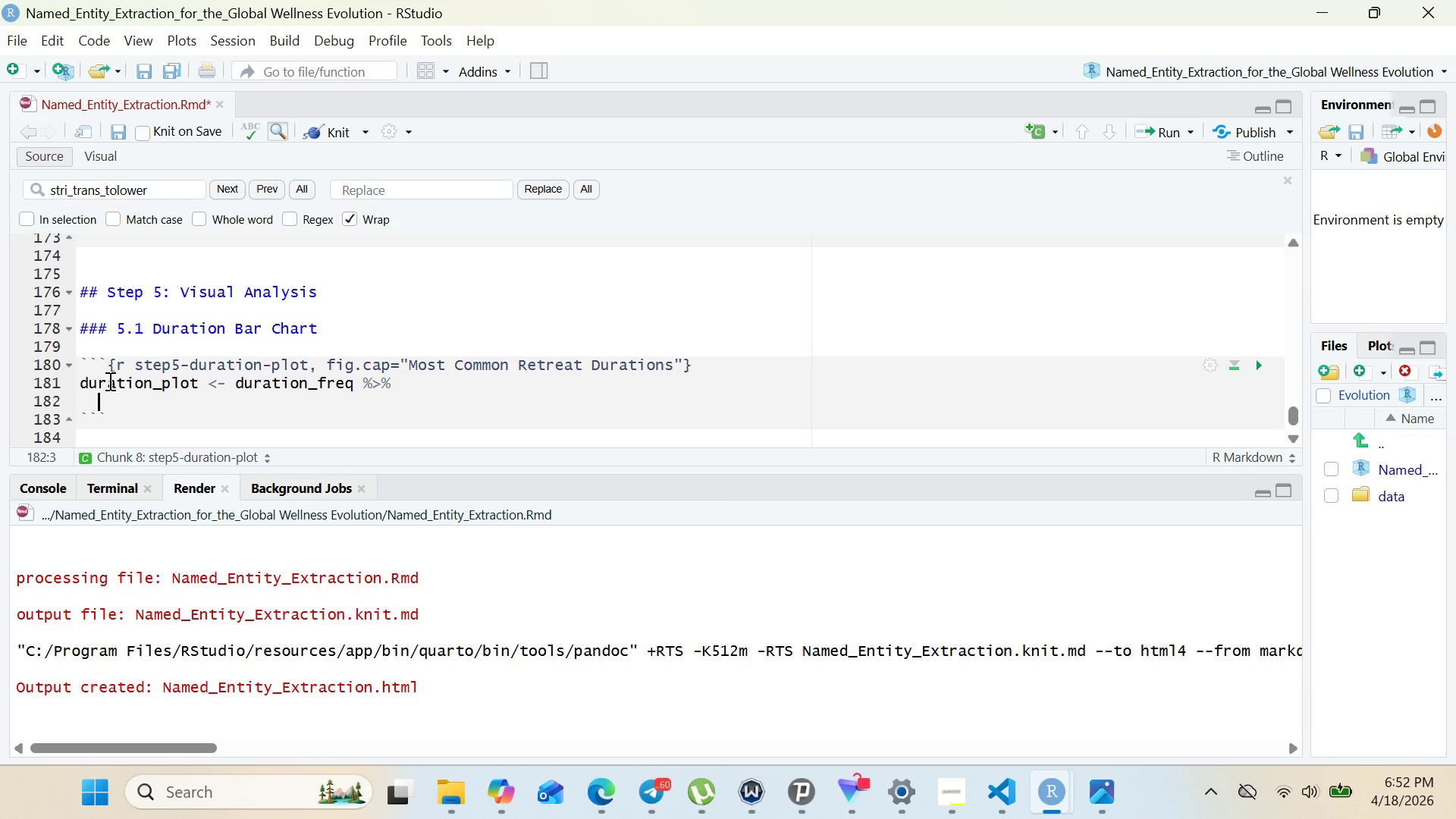 
key(Enter)
 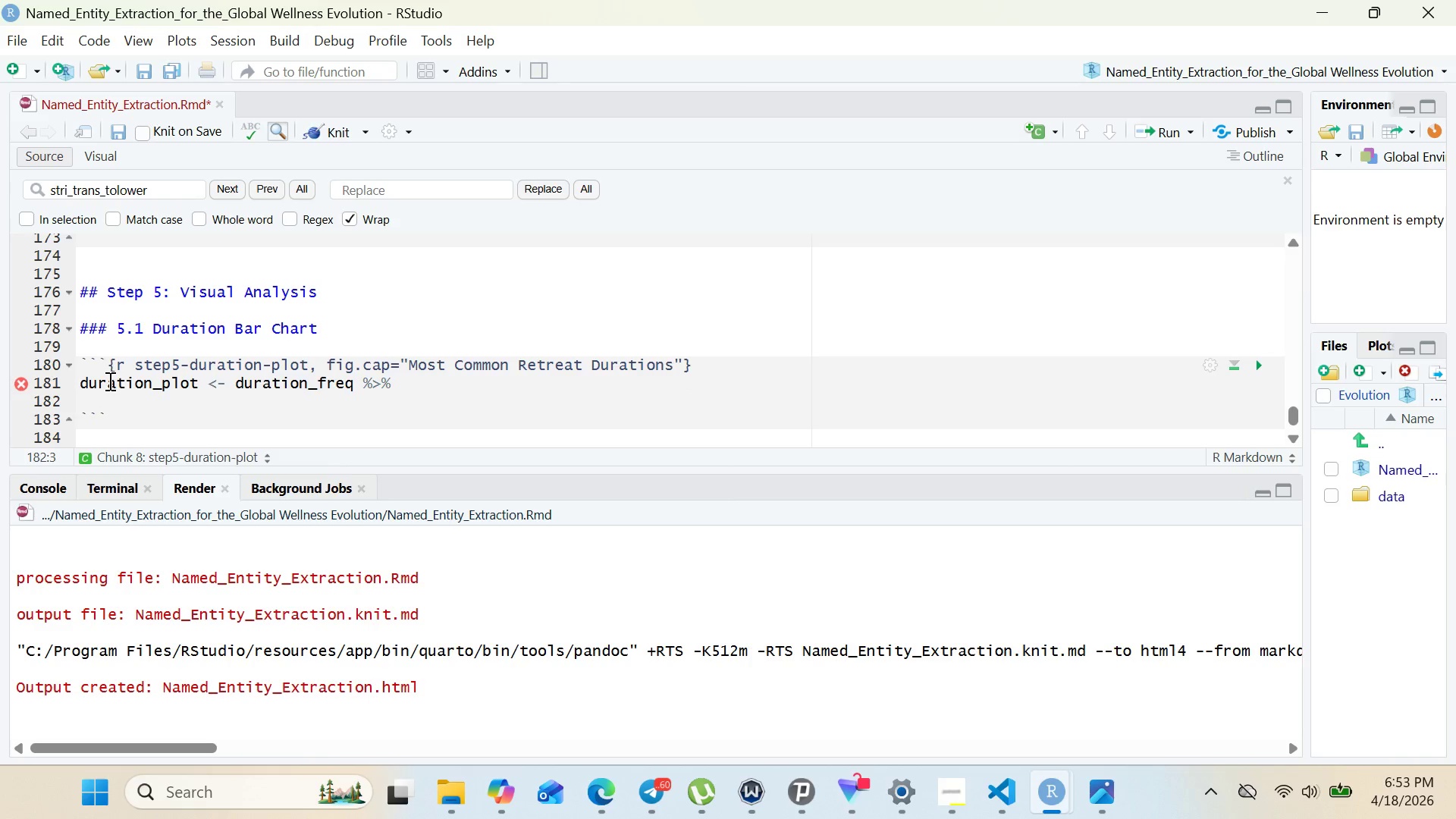 
type(head98)
 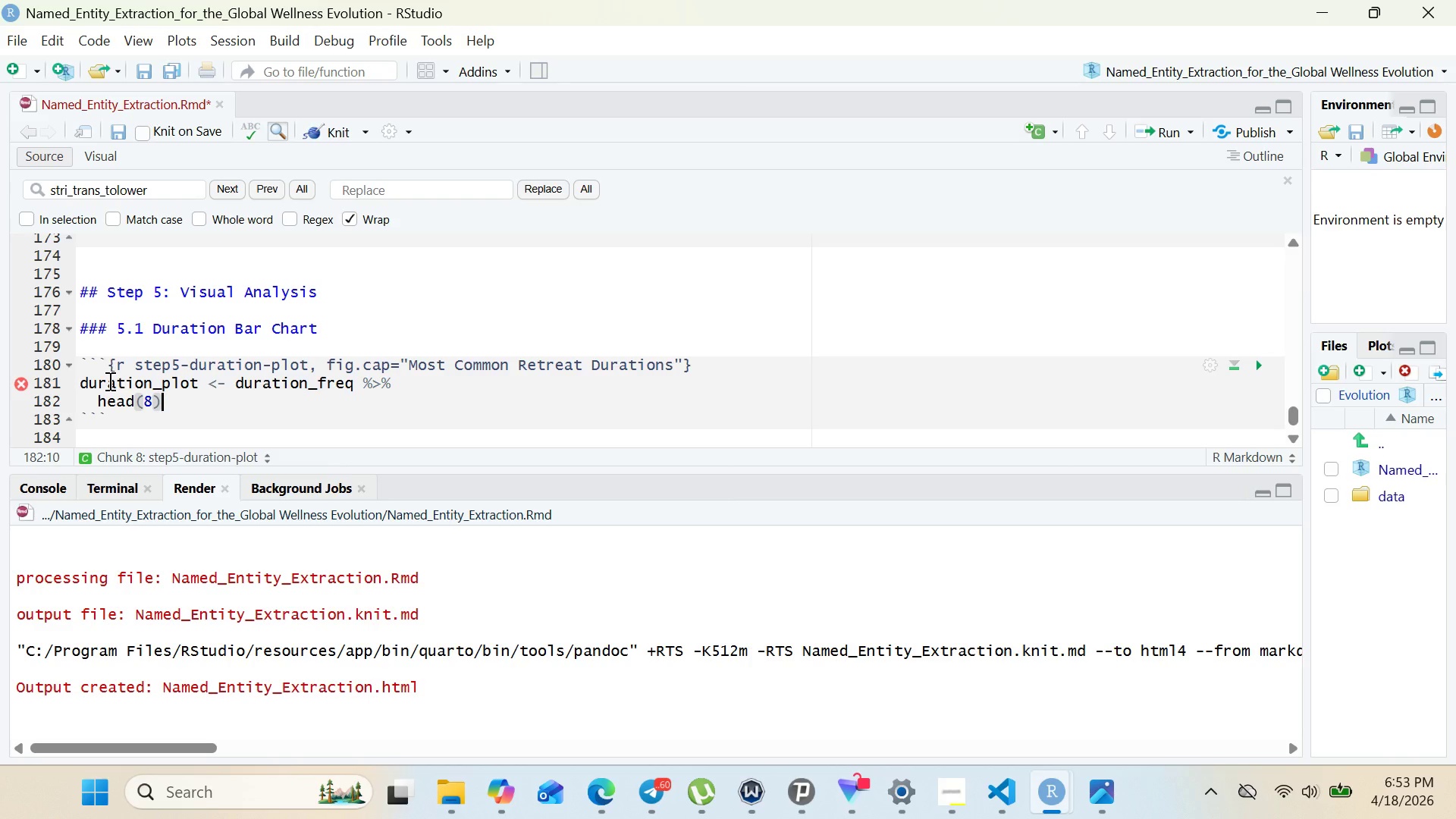 
 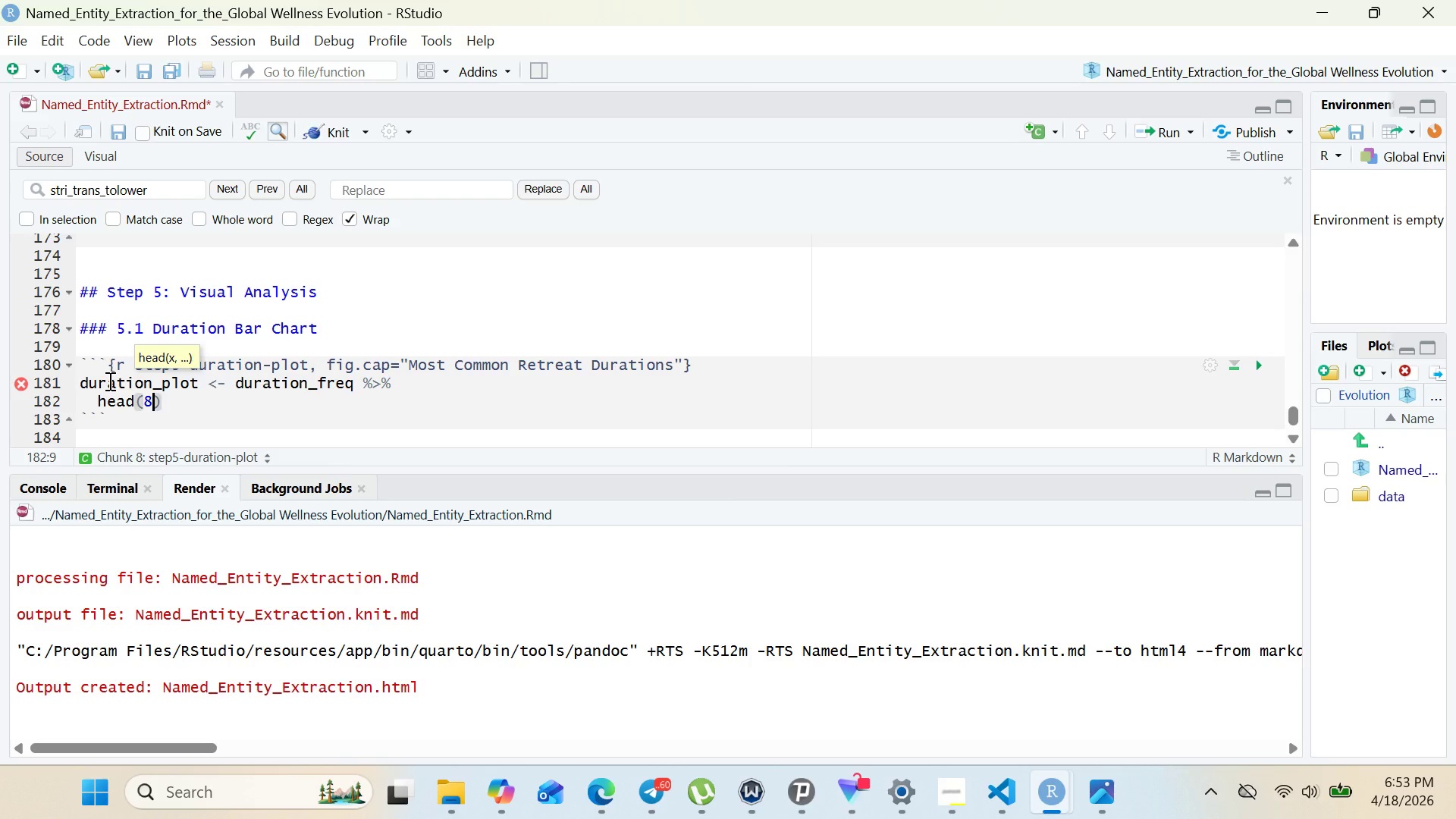 
key(ArrowRight)
 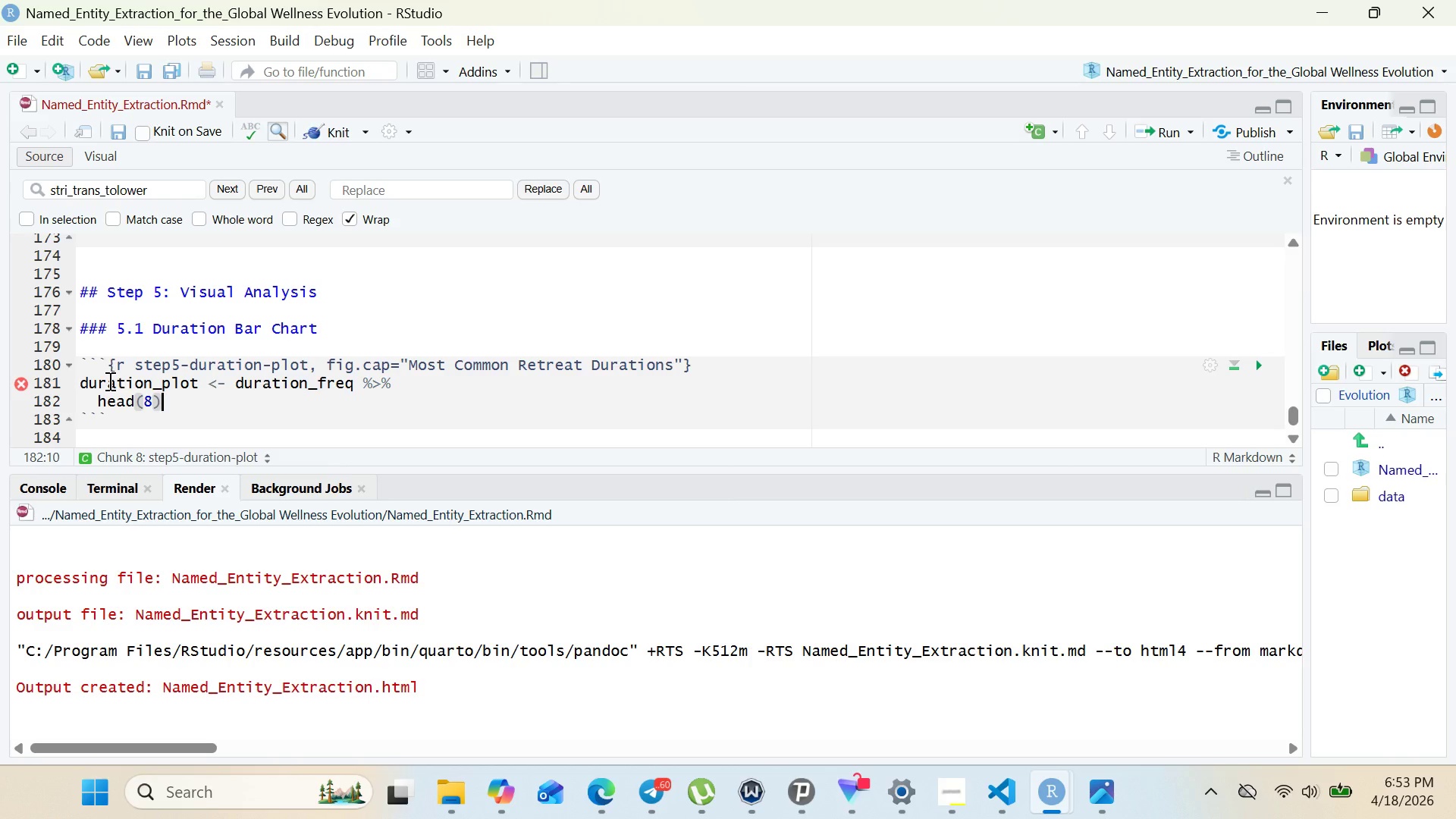 
key(Space)
 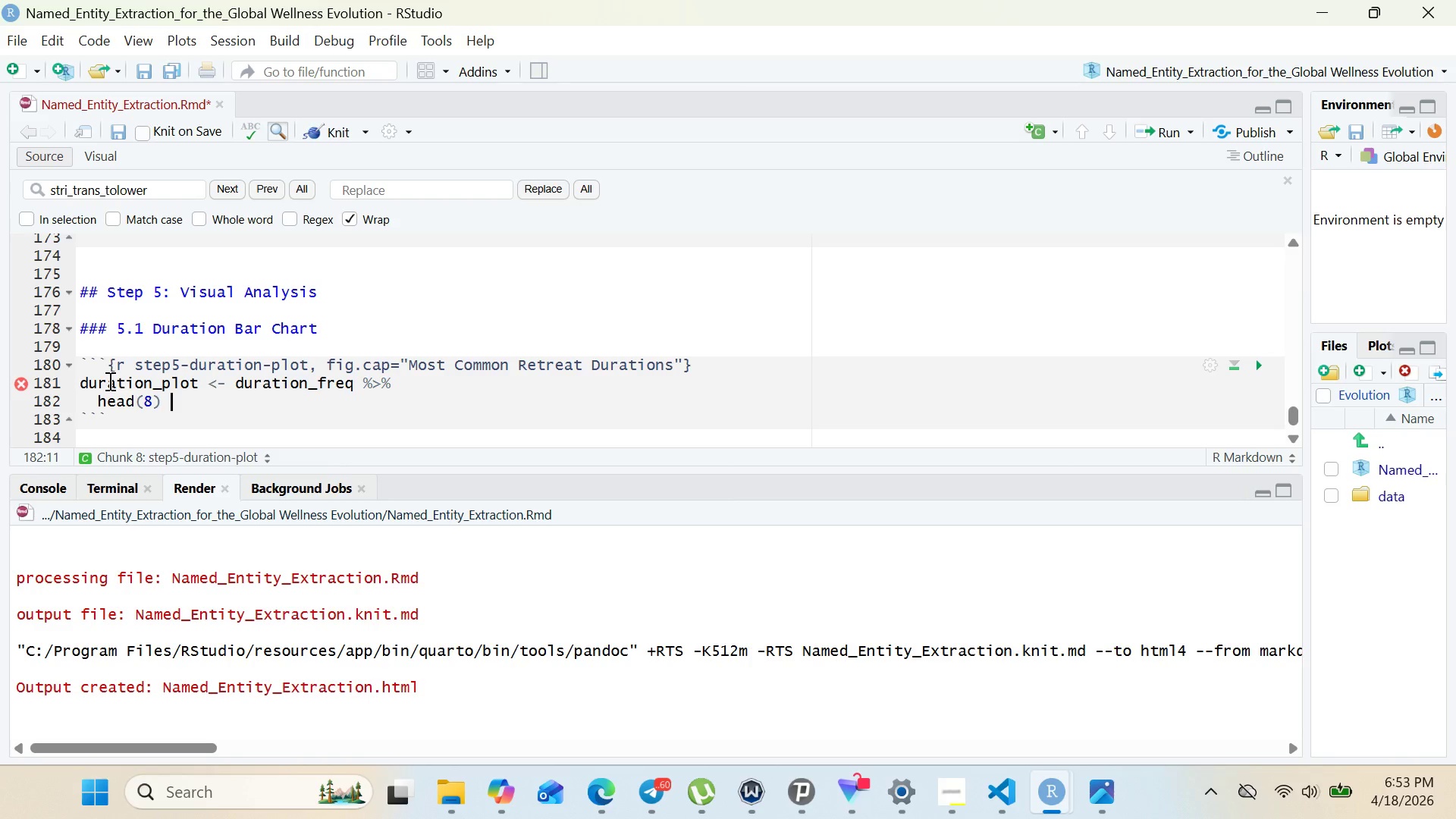 
key(Shift+5)
 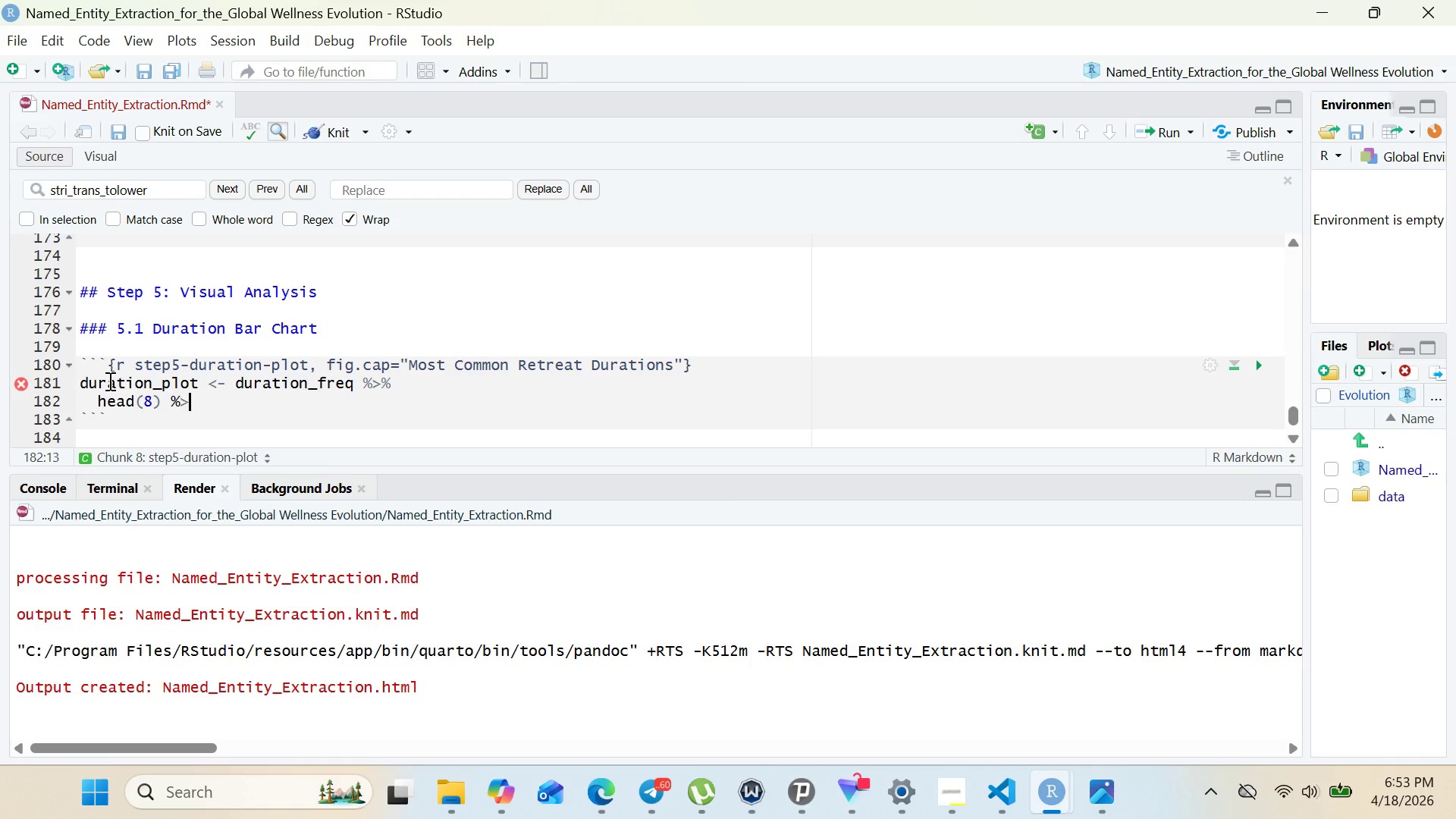 
key(Shift+Period)
 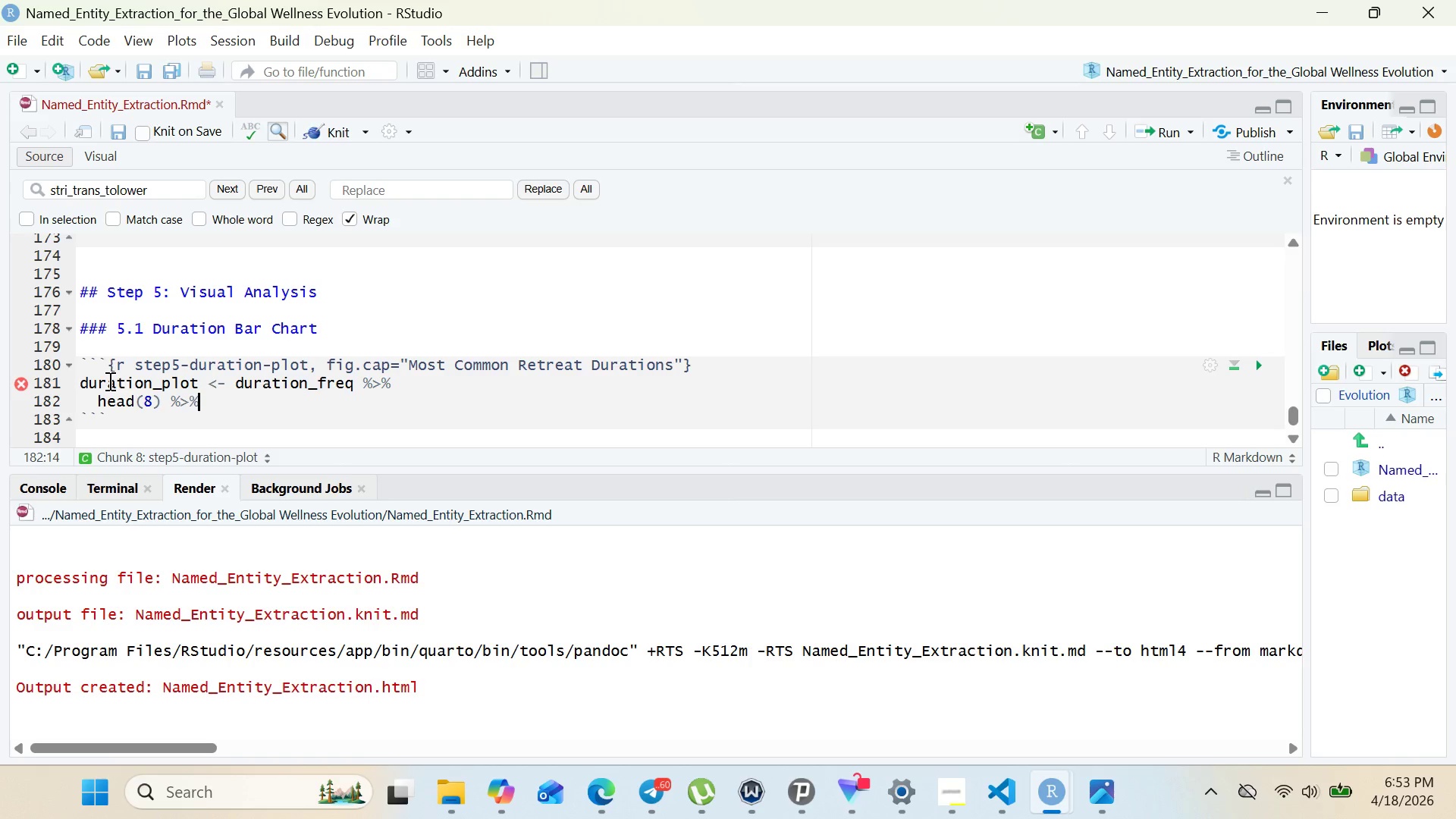 
key(Shift+5)
 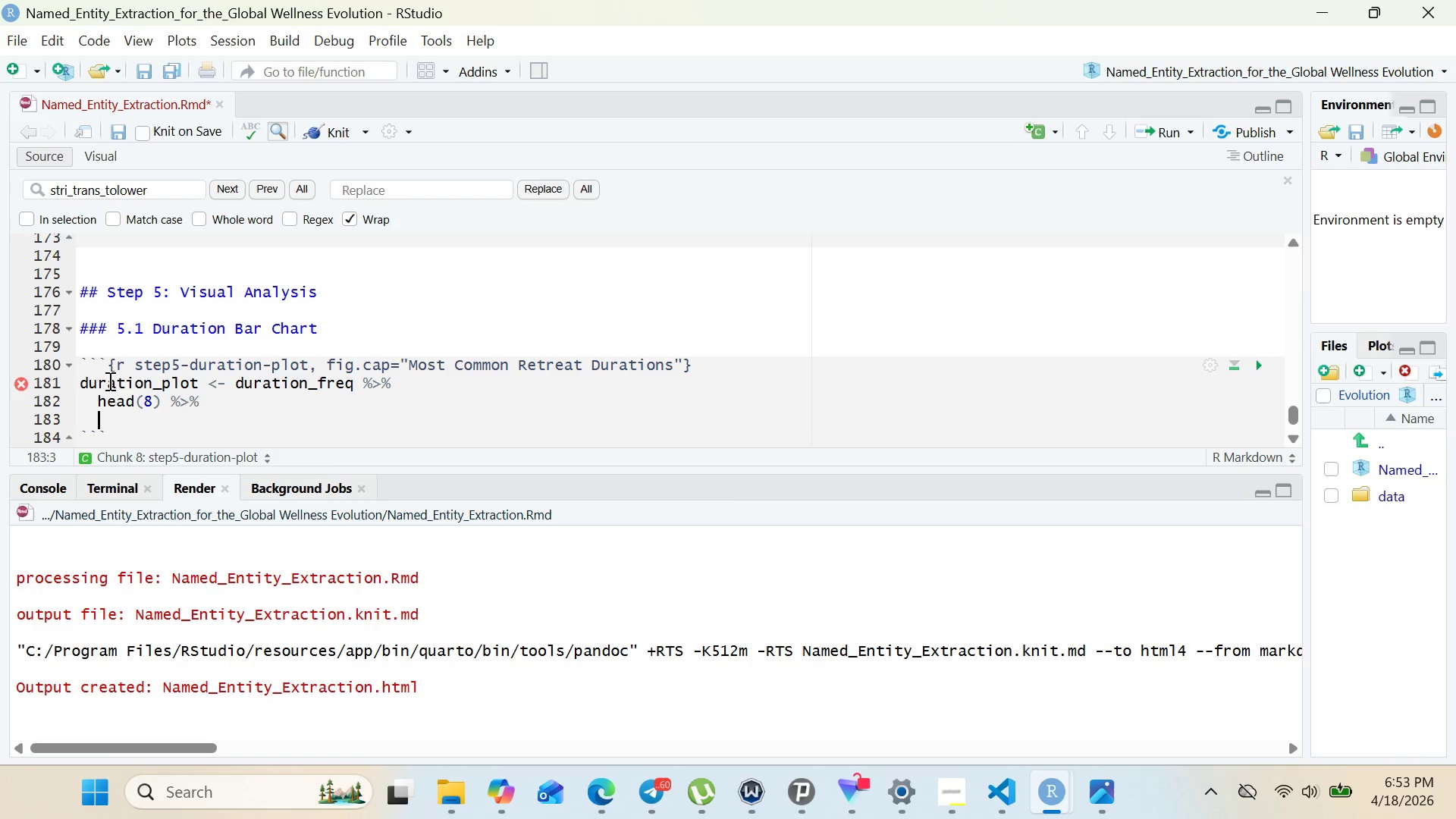 
key(Enter)
 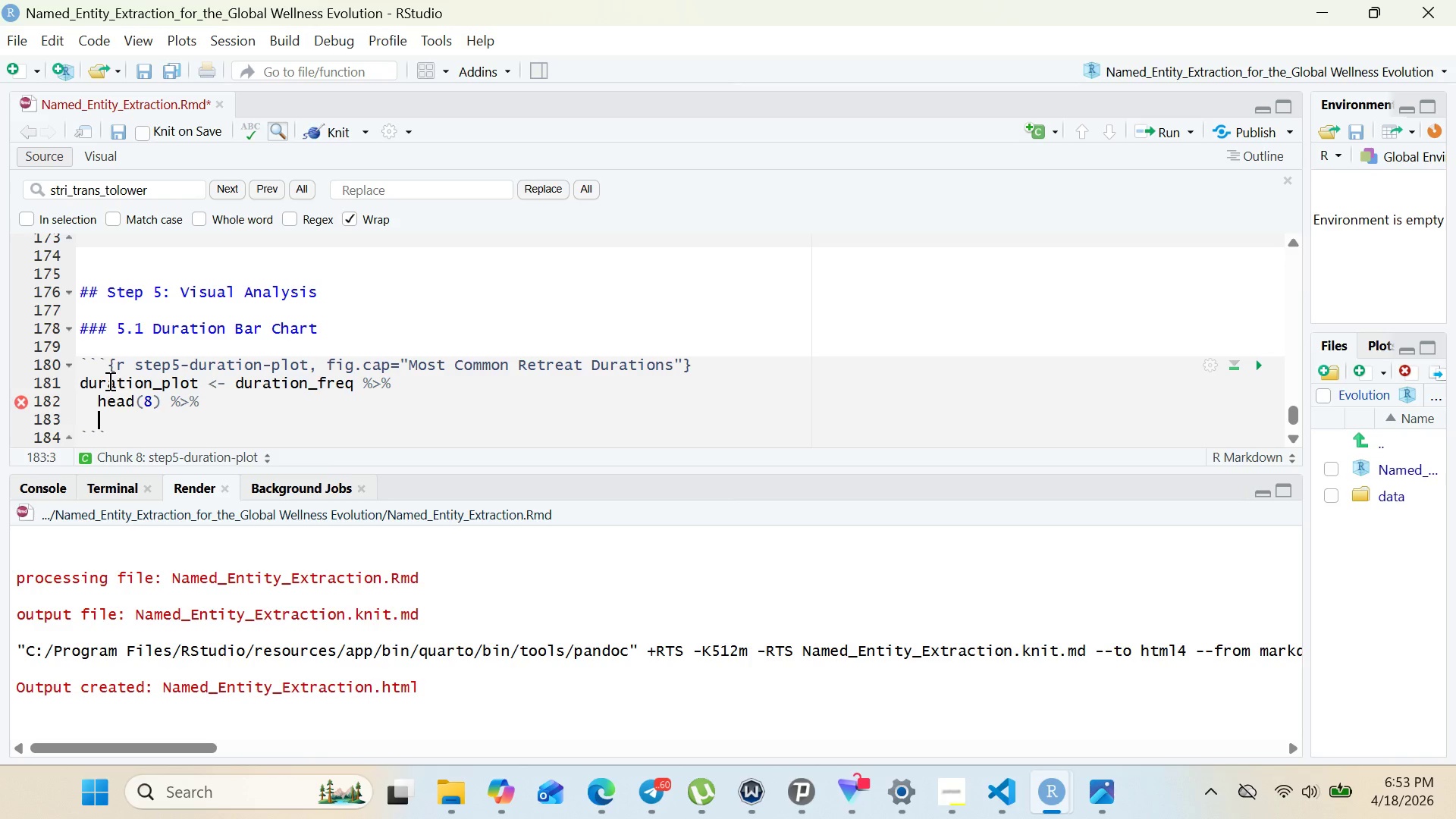 
type(ggpot(aes)
 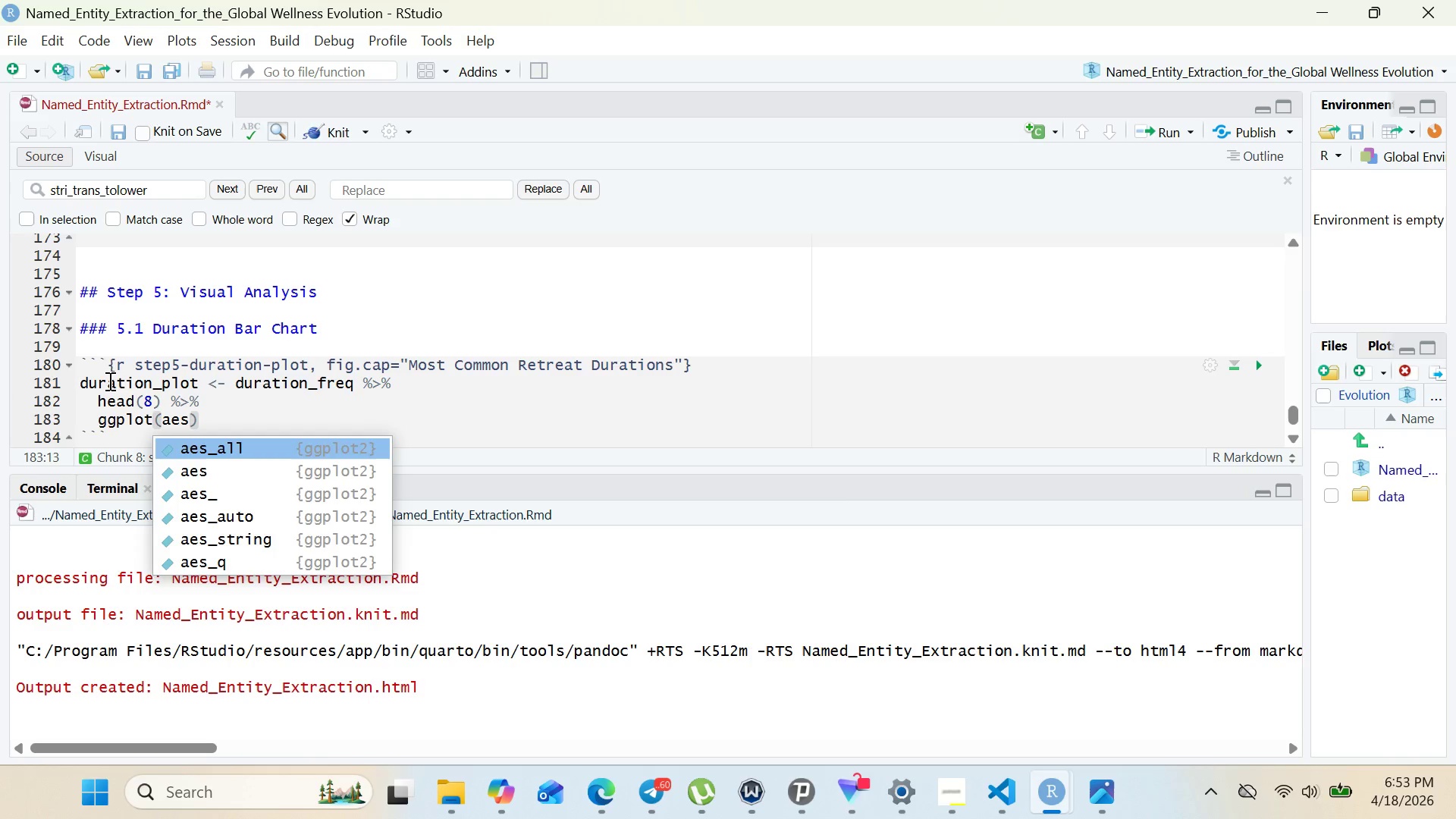 
hold_key(key=L, duration=0.33)
 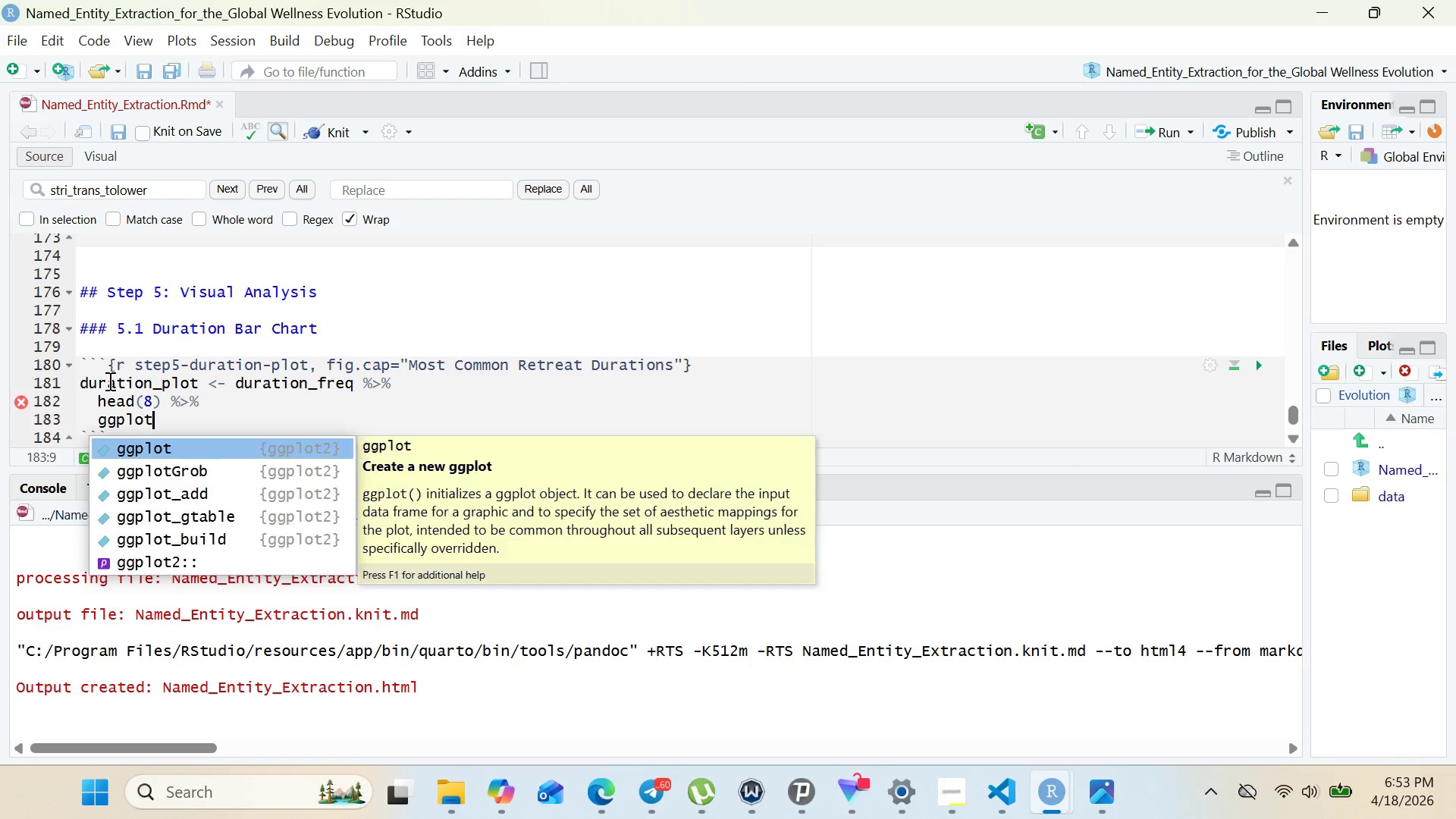 
key(ArrowDown)
 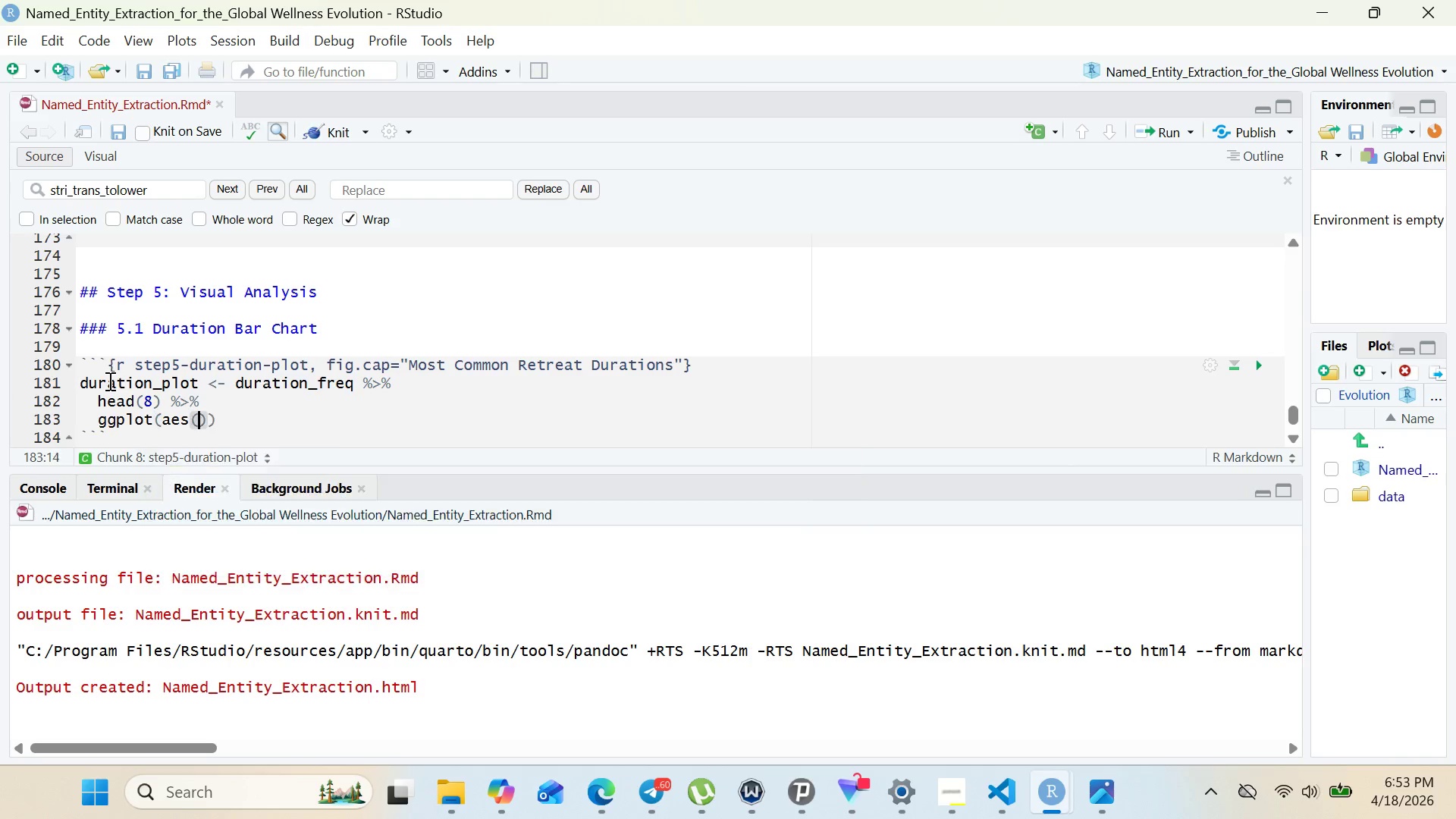 
key(Enter)
 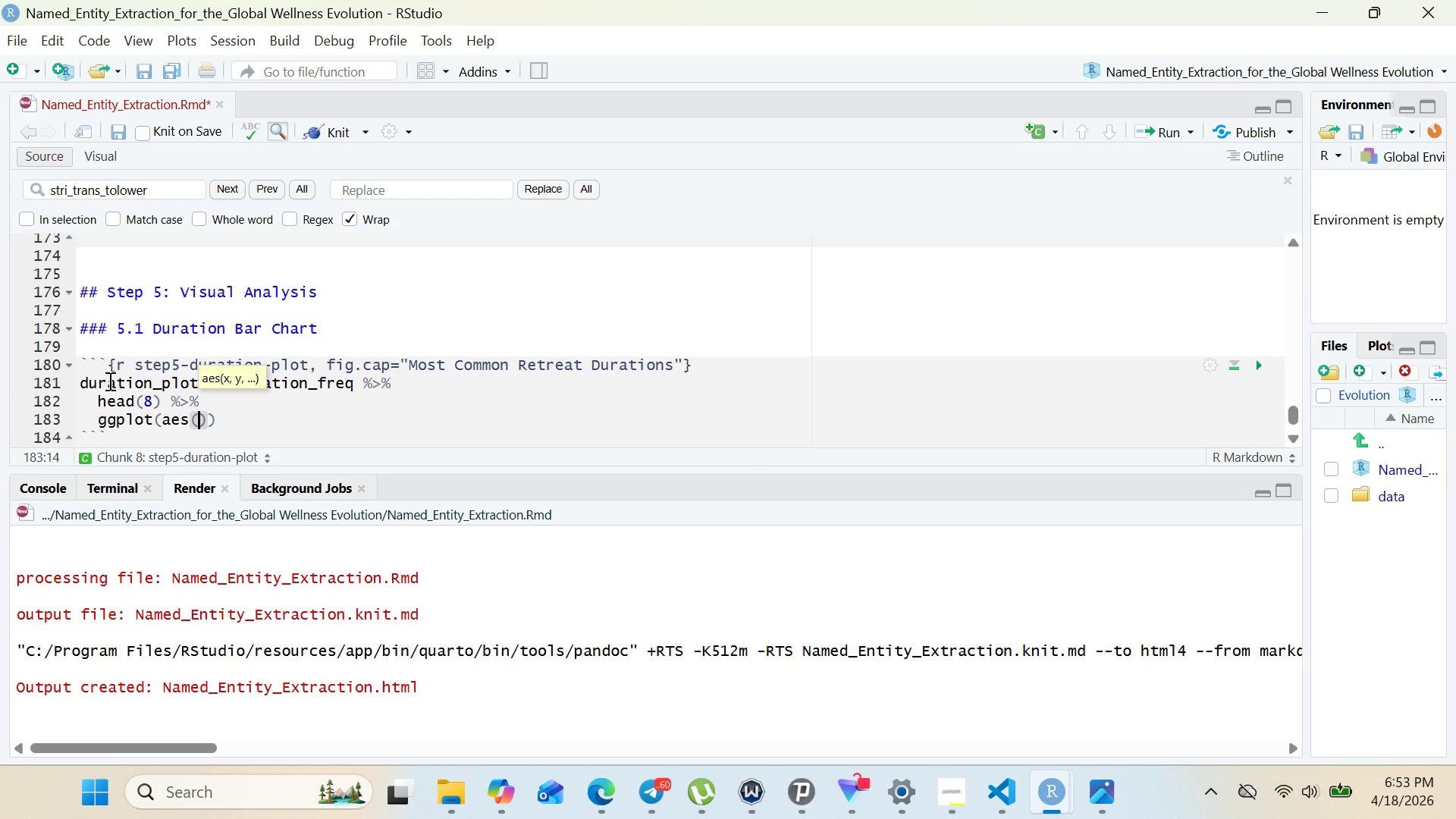 
type(x = reordr)
 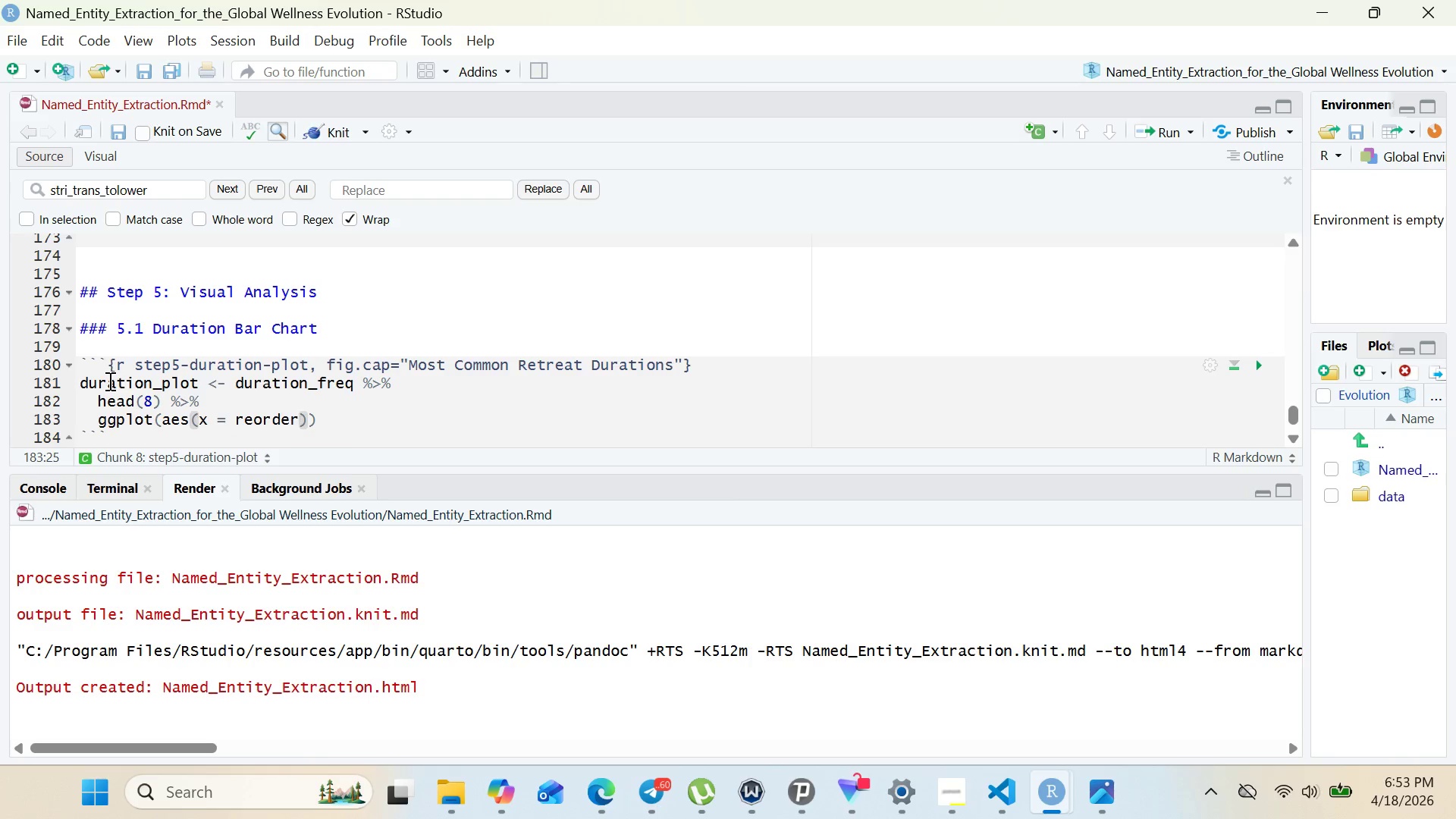 
hold_key(key=E, duration=0.31)
 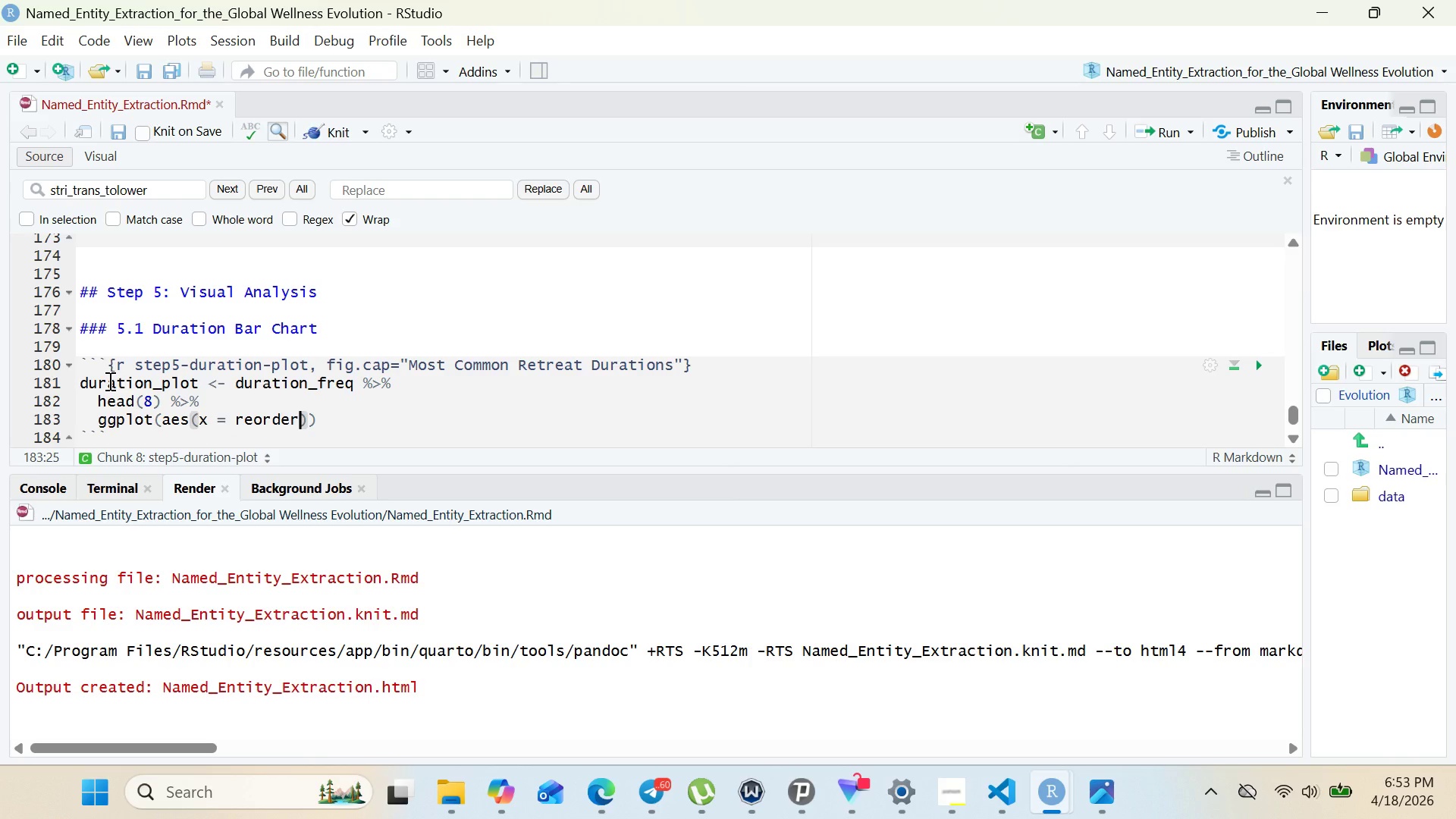 
key(Enter)
 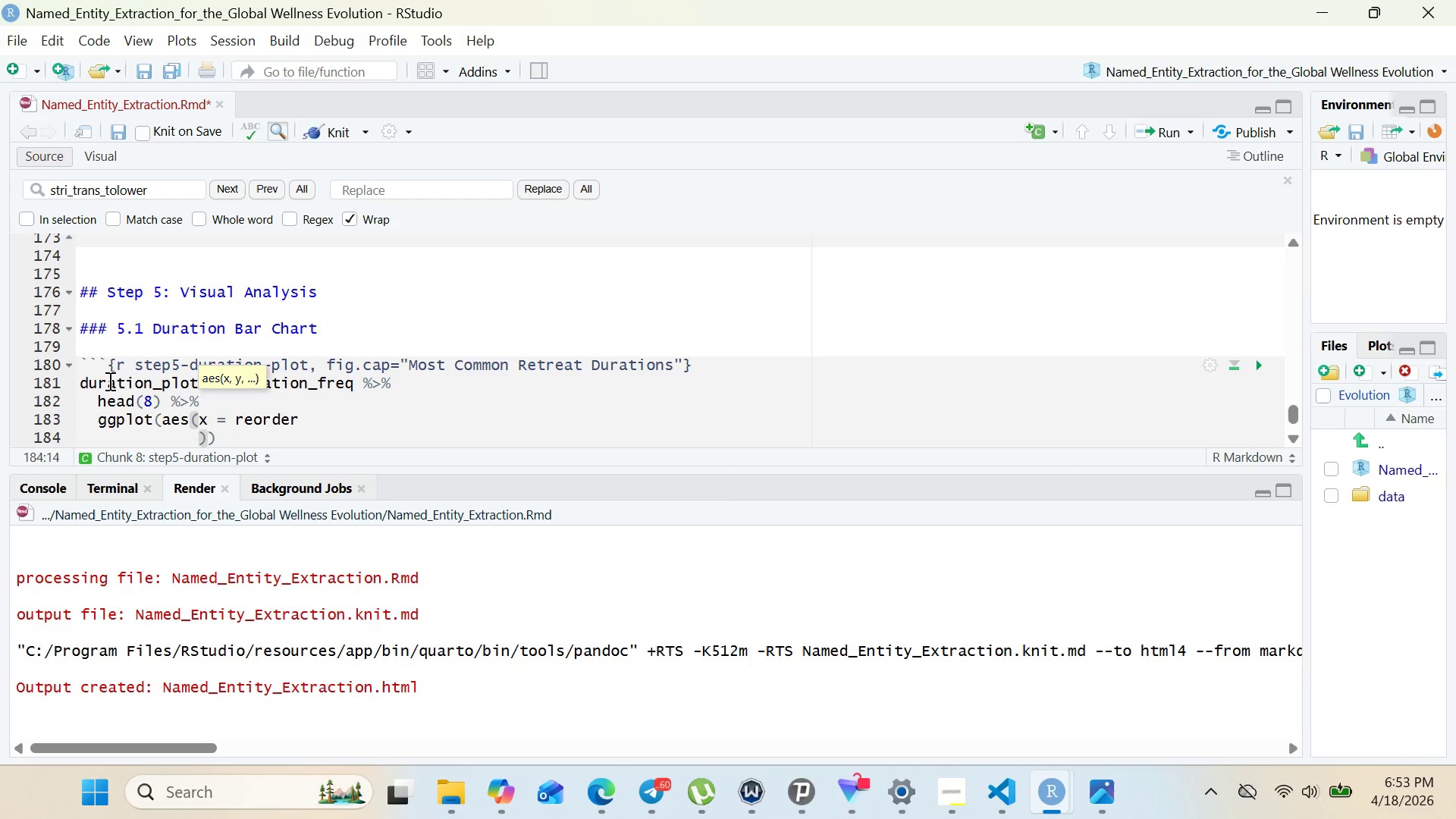 
key(Backspace)
key(Backspace)
key(Backspace)
key(Backspace)
key(Backspace)
key(Backspace)
key(Backspace)
key(Backspace)
type((Entity, Count)
 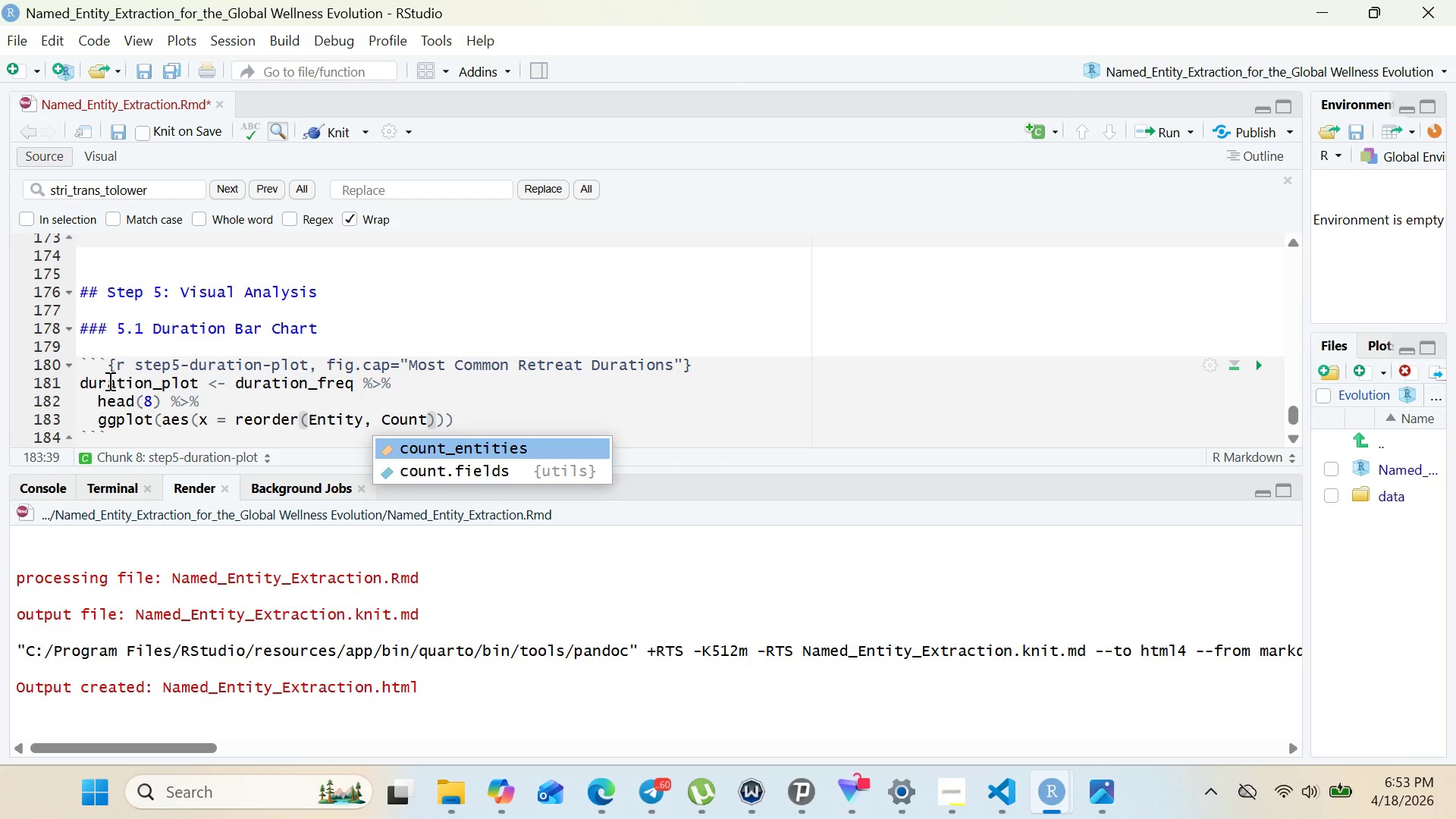 
key(ArrowRight)
 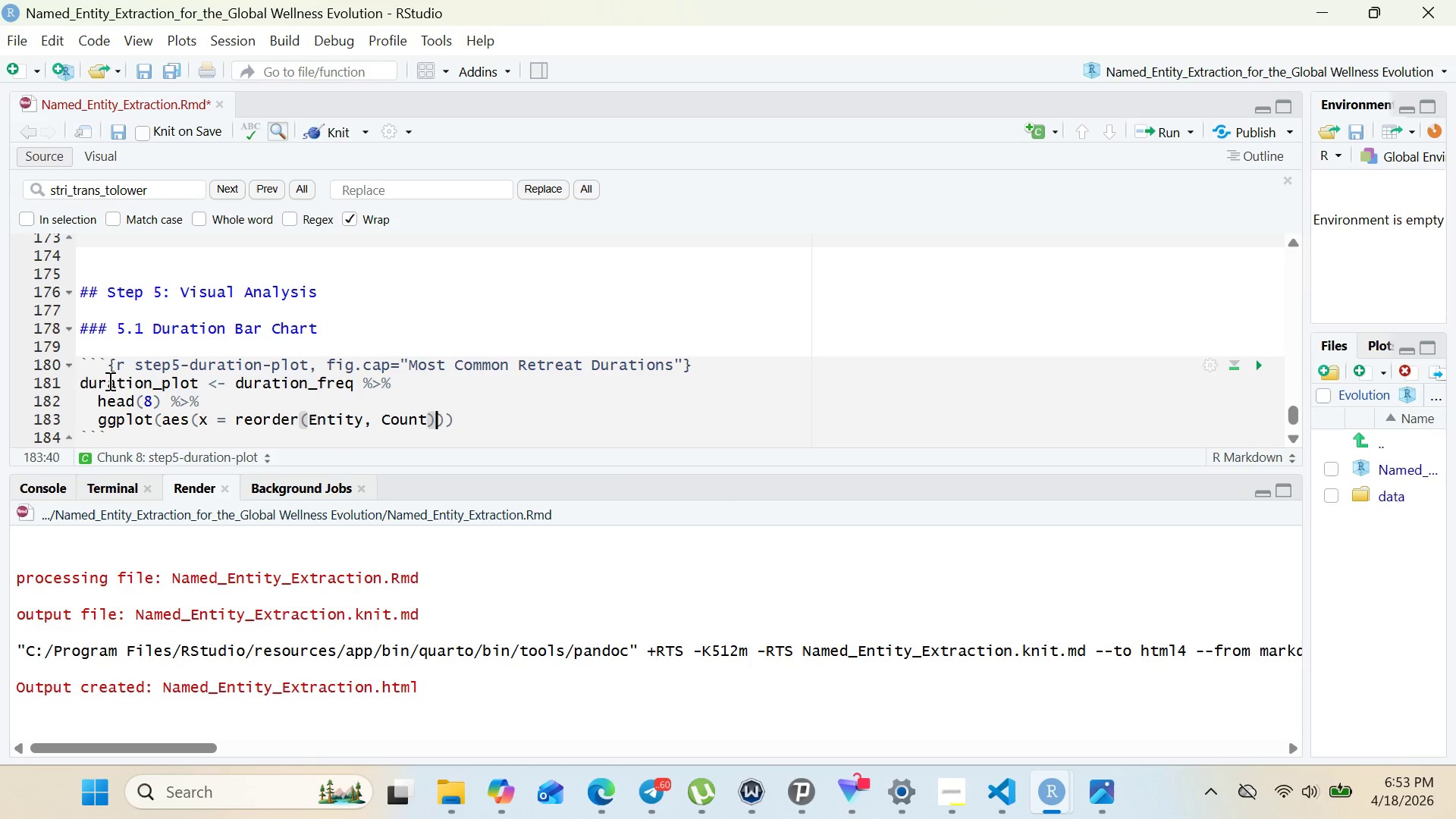 
type(, y = Count, fill = Entity)
 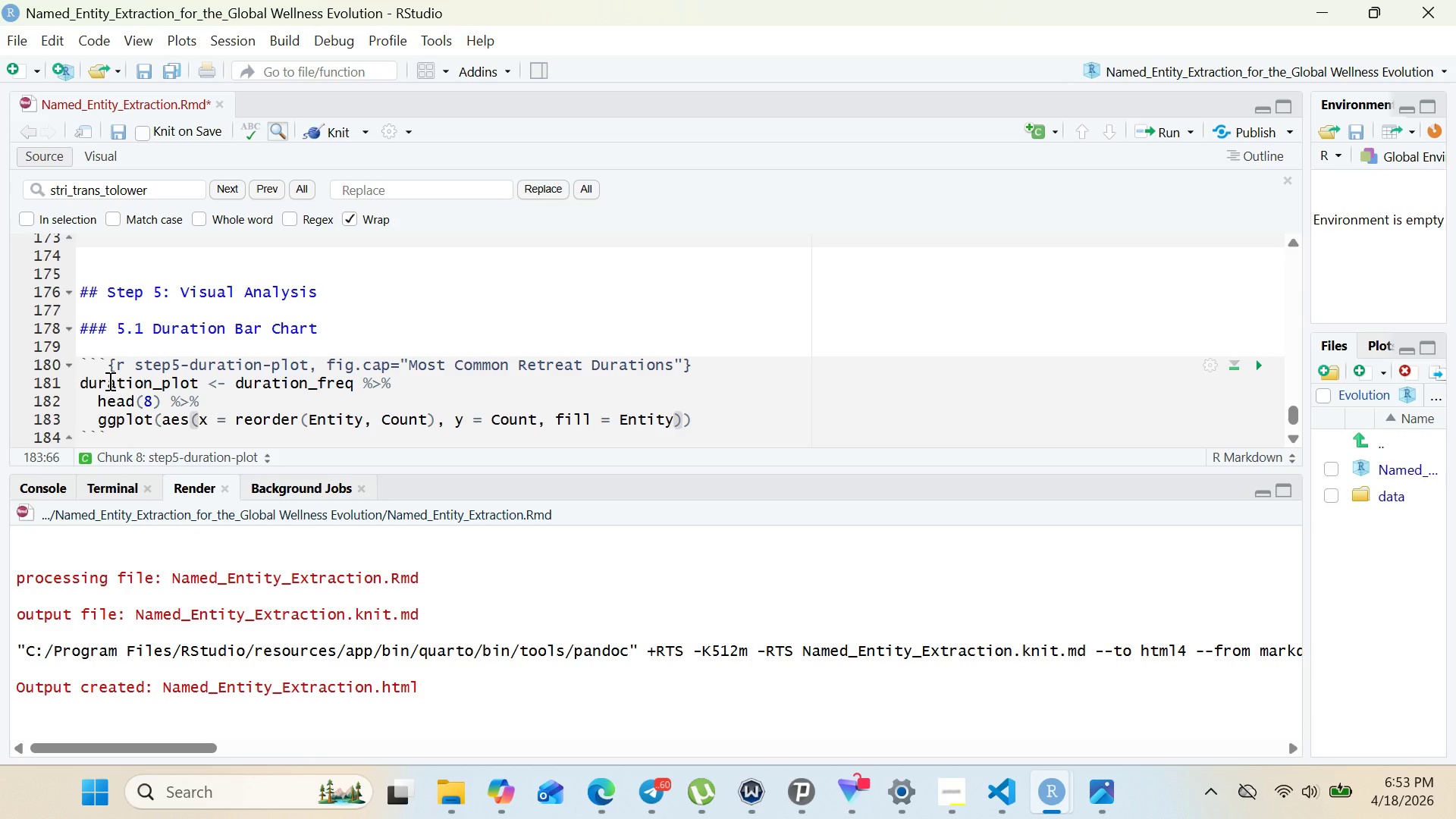 
hold_key(key=ArrowRight, duration=0.31)
 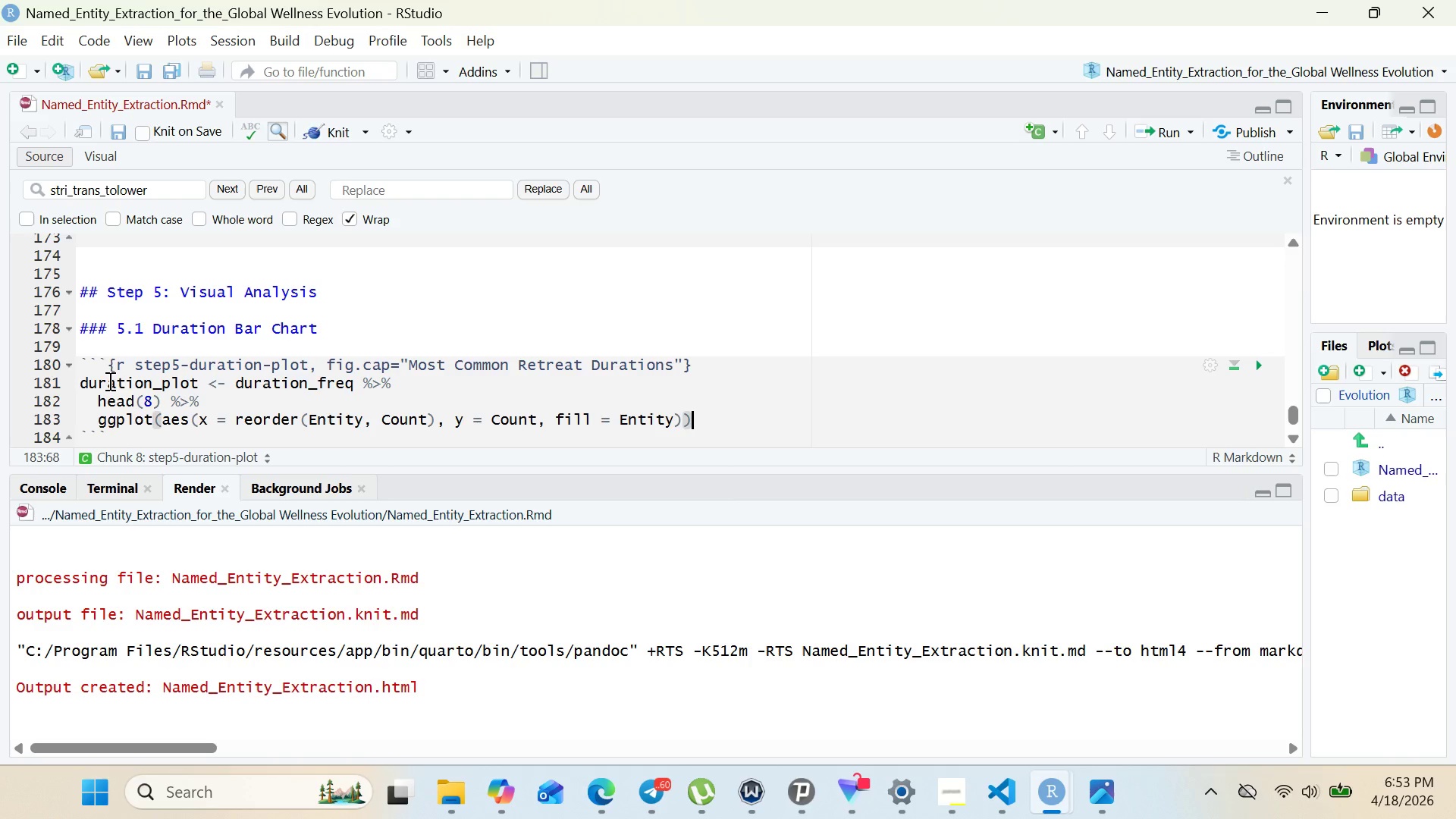 
key(ArrowRight)
 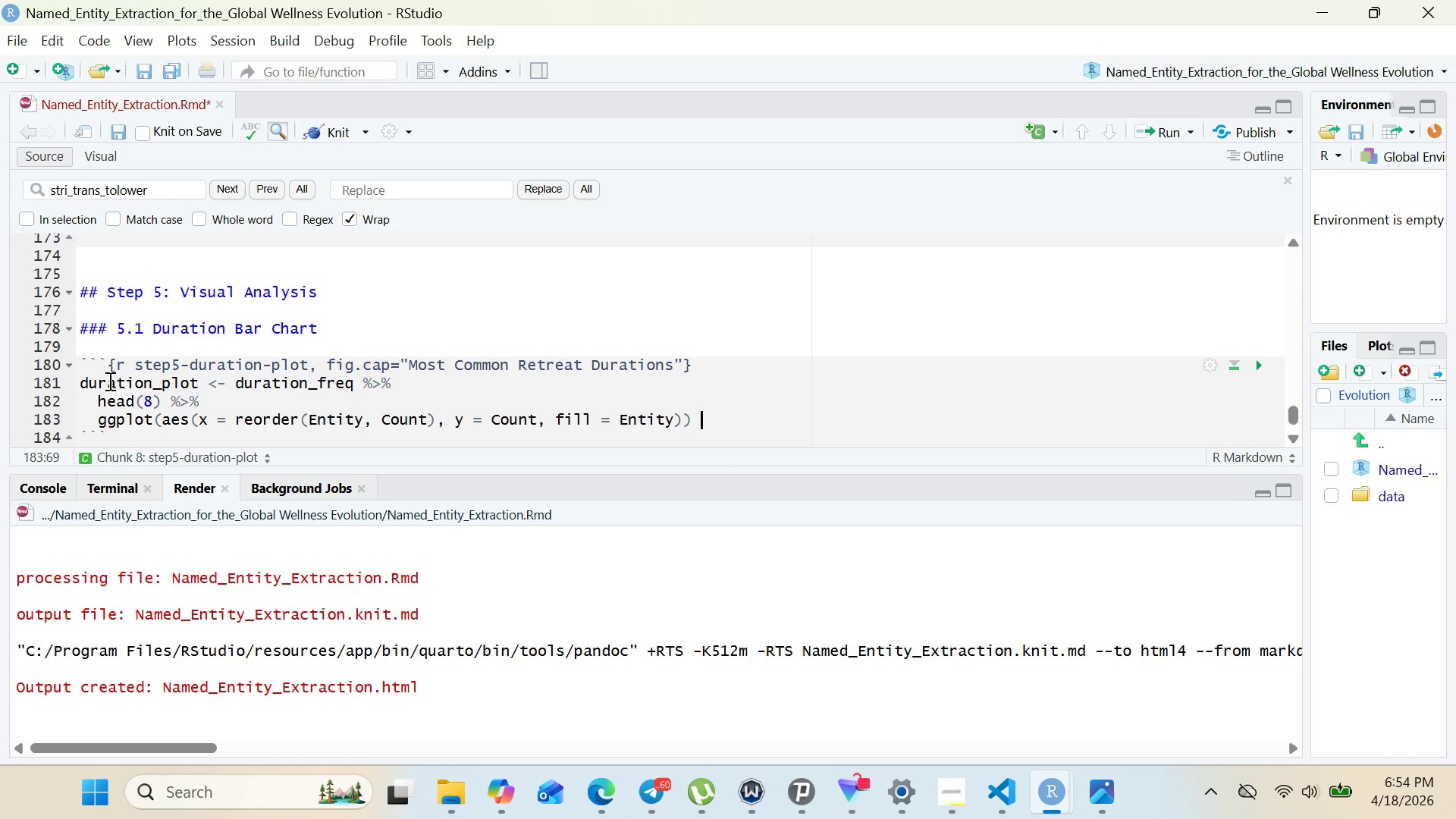 
key(Space)
 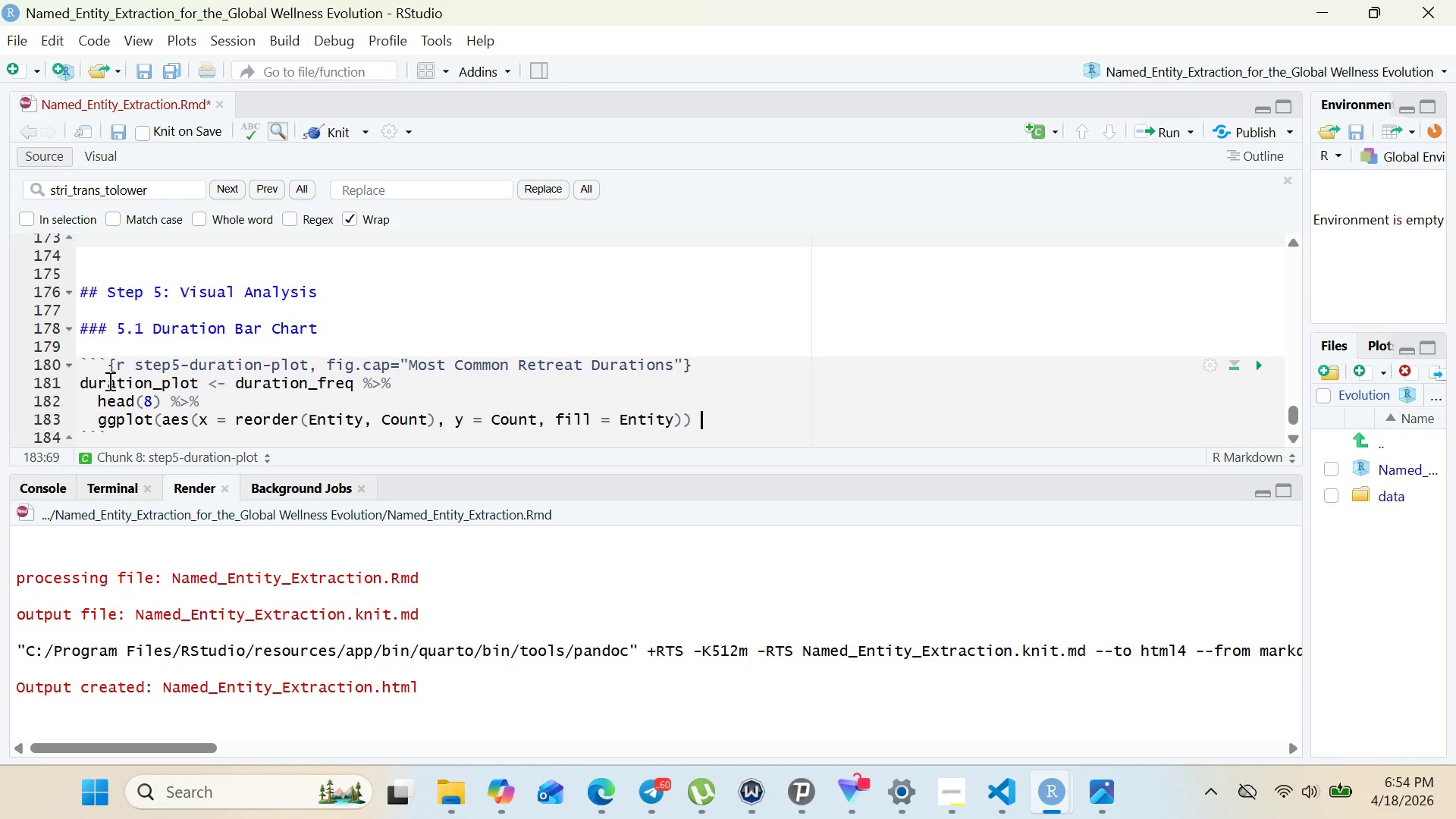 
key(Shift+Equal)
 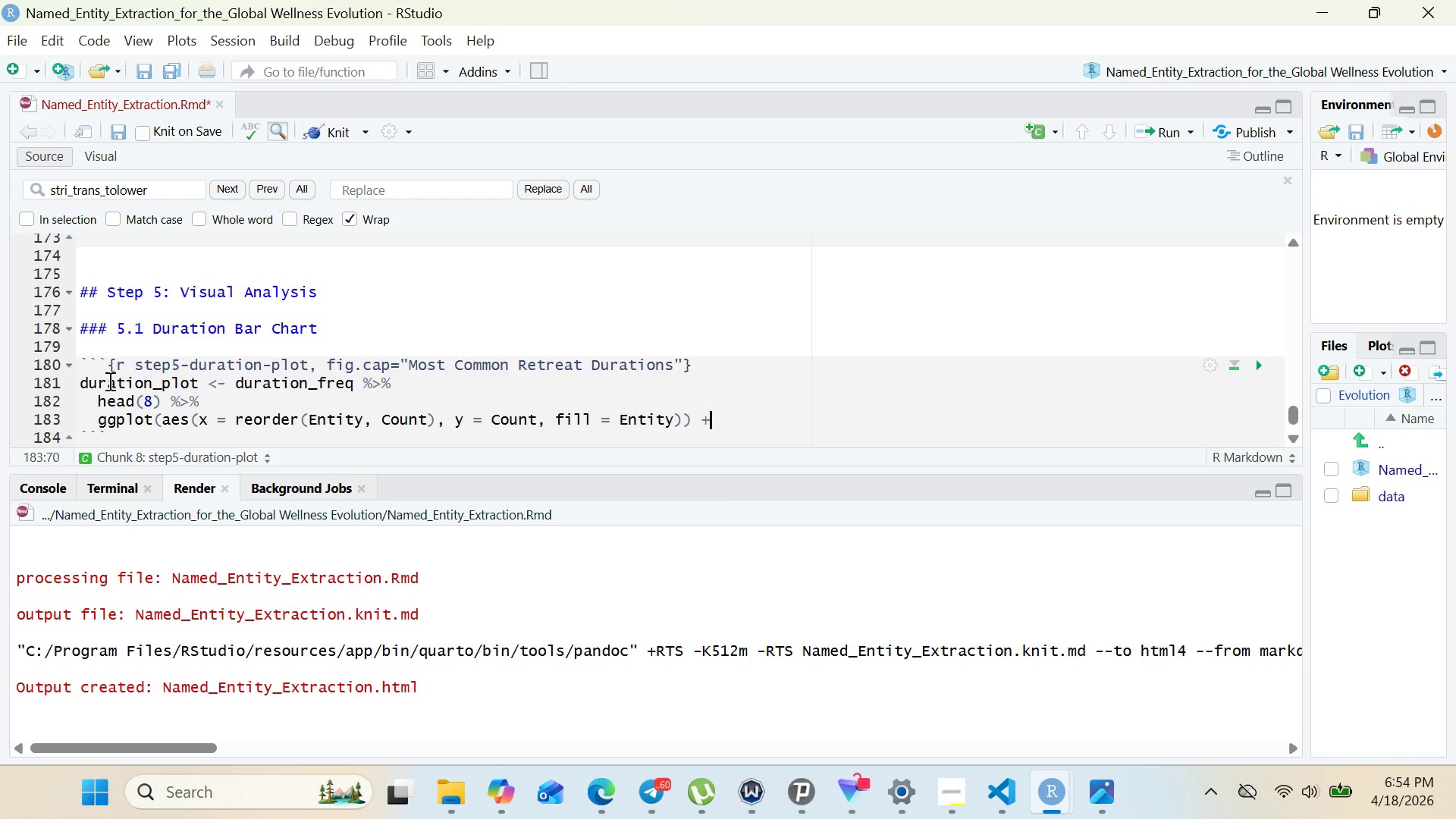 
key(Enter)
 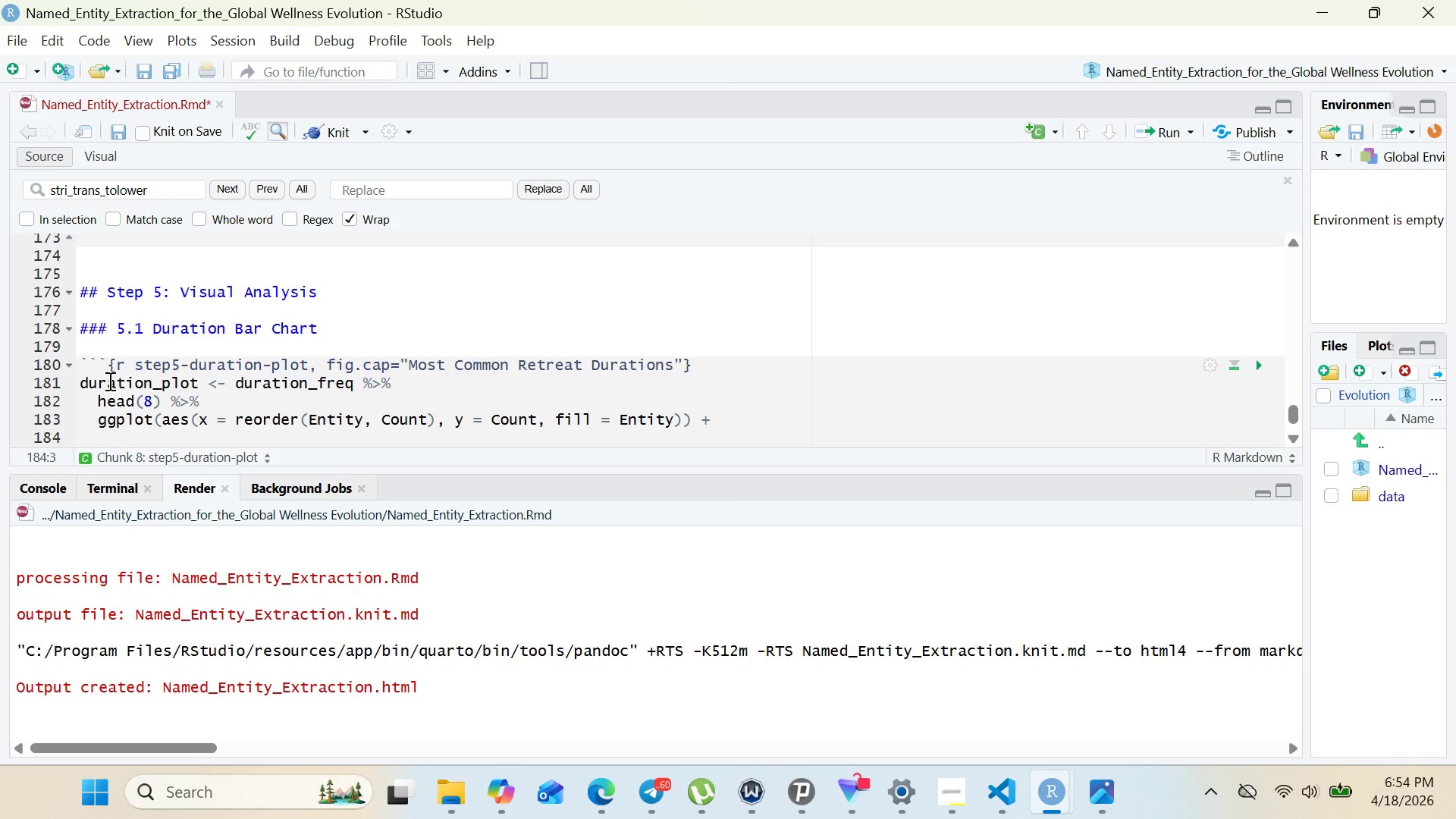 
type(geom)
 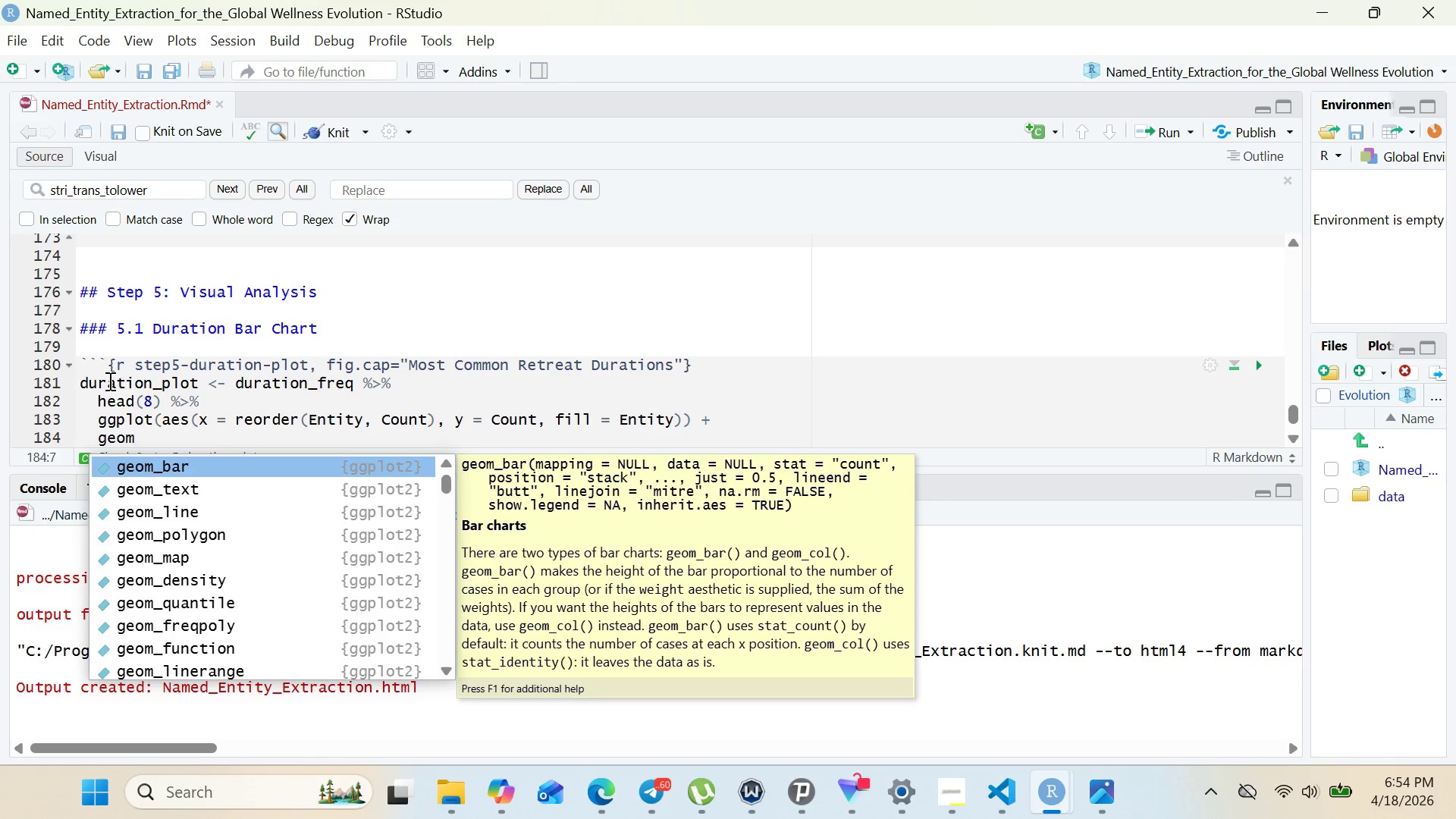 
type(_bar(stat = "identity)
 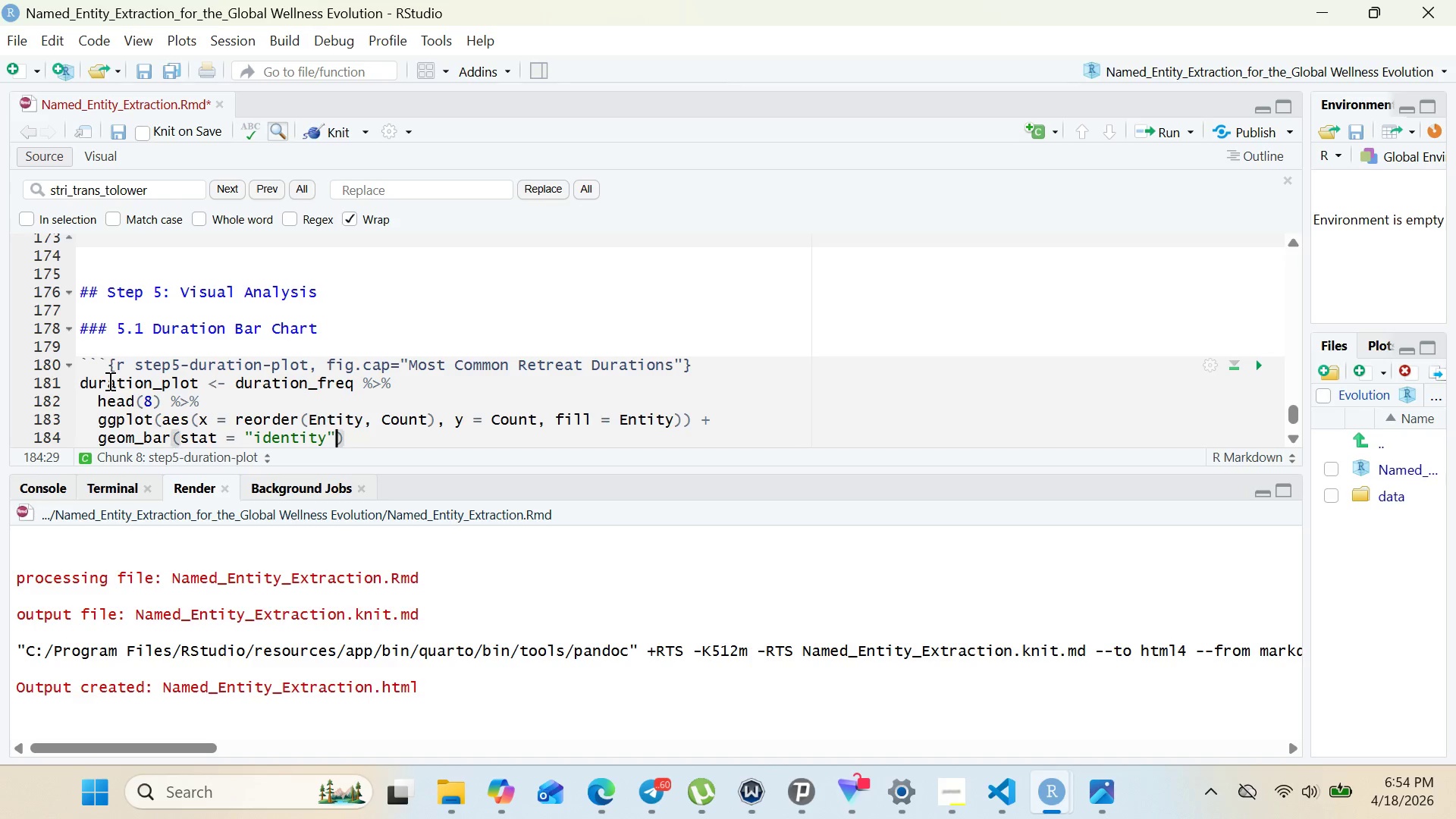 
 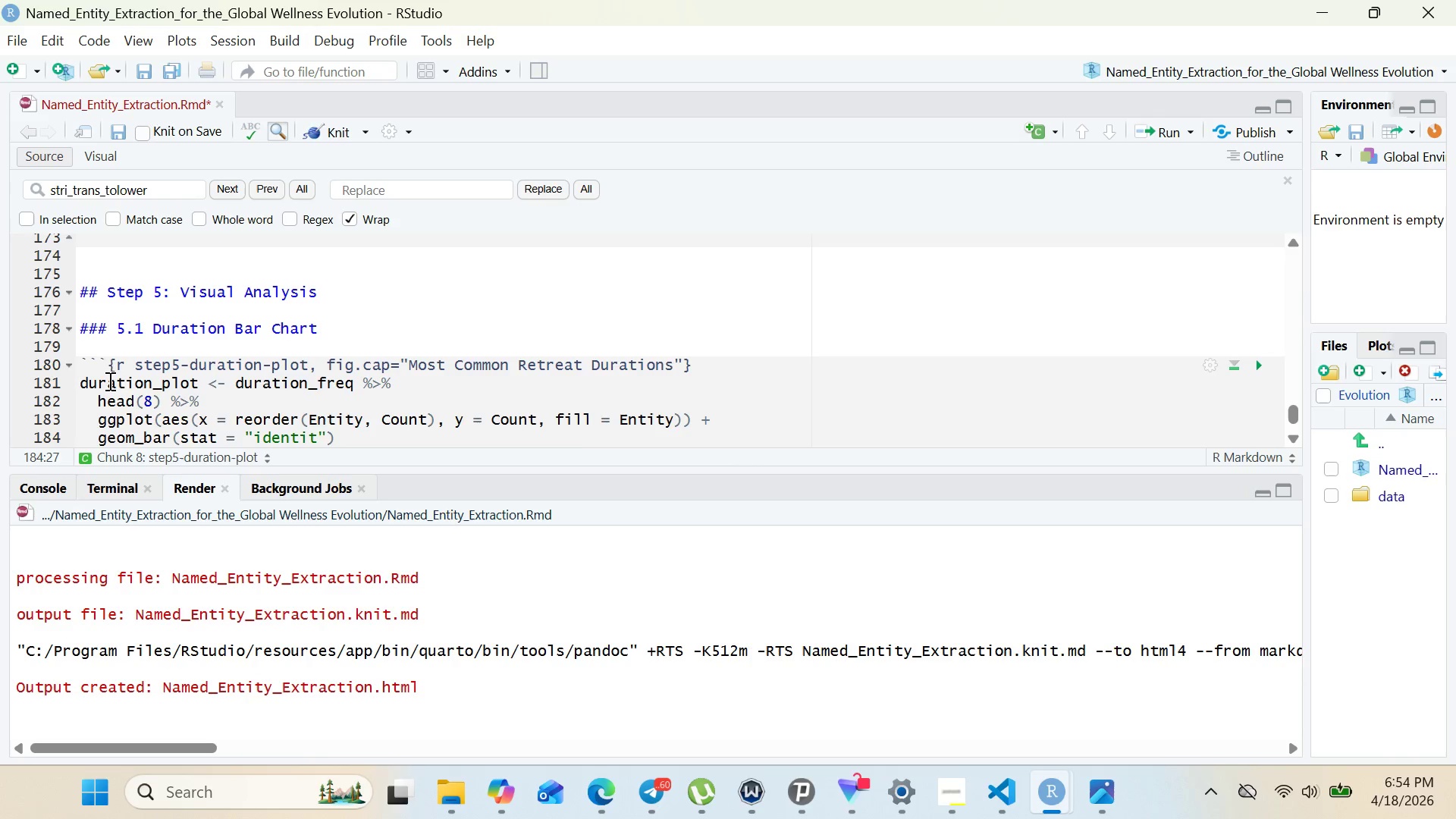 
key(ArrowRight)
 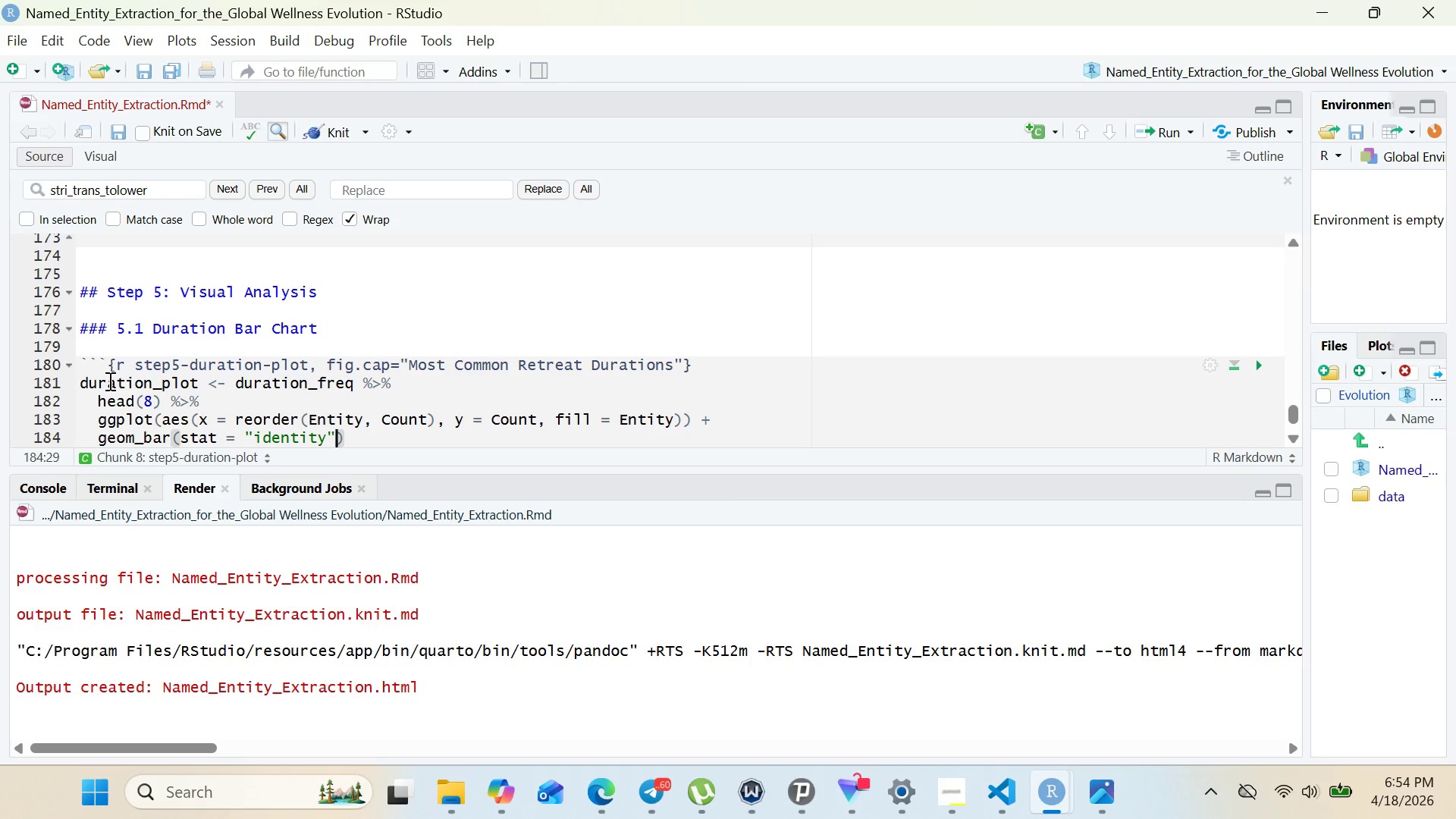 
type(, alpha = 0.5)
 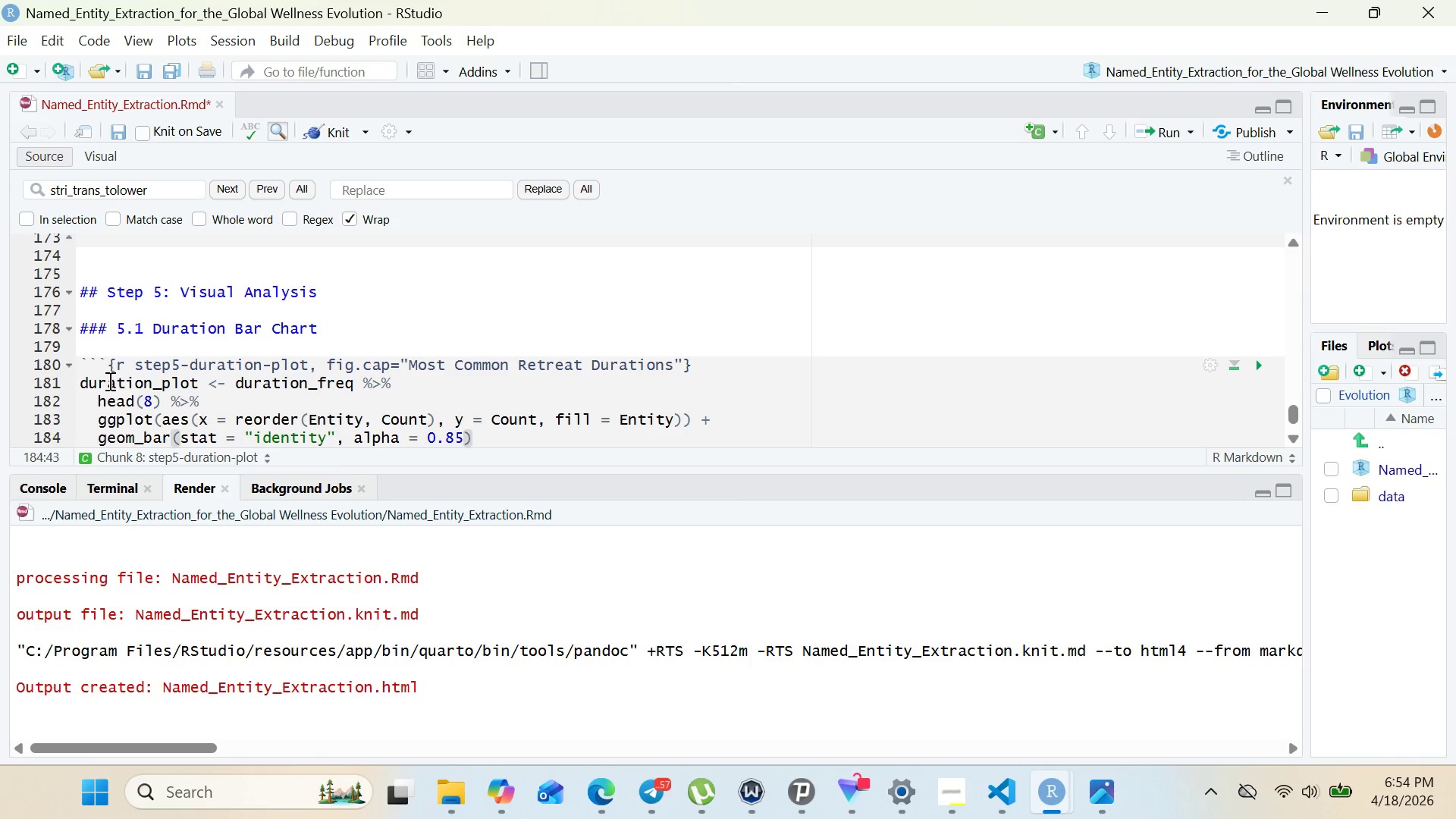 
hold_key(key=8, duration=0.33)
 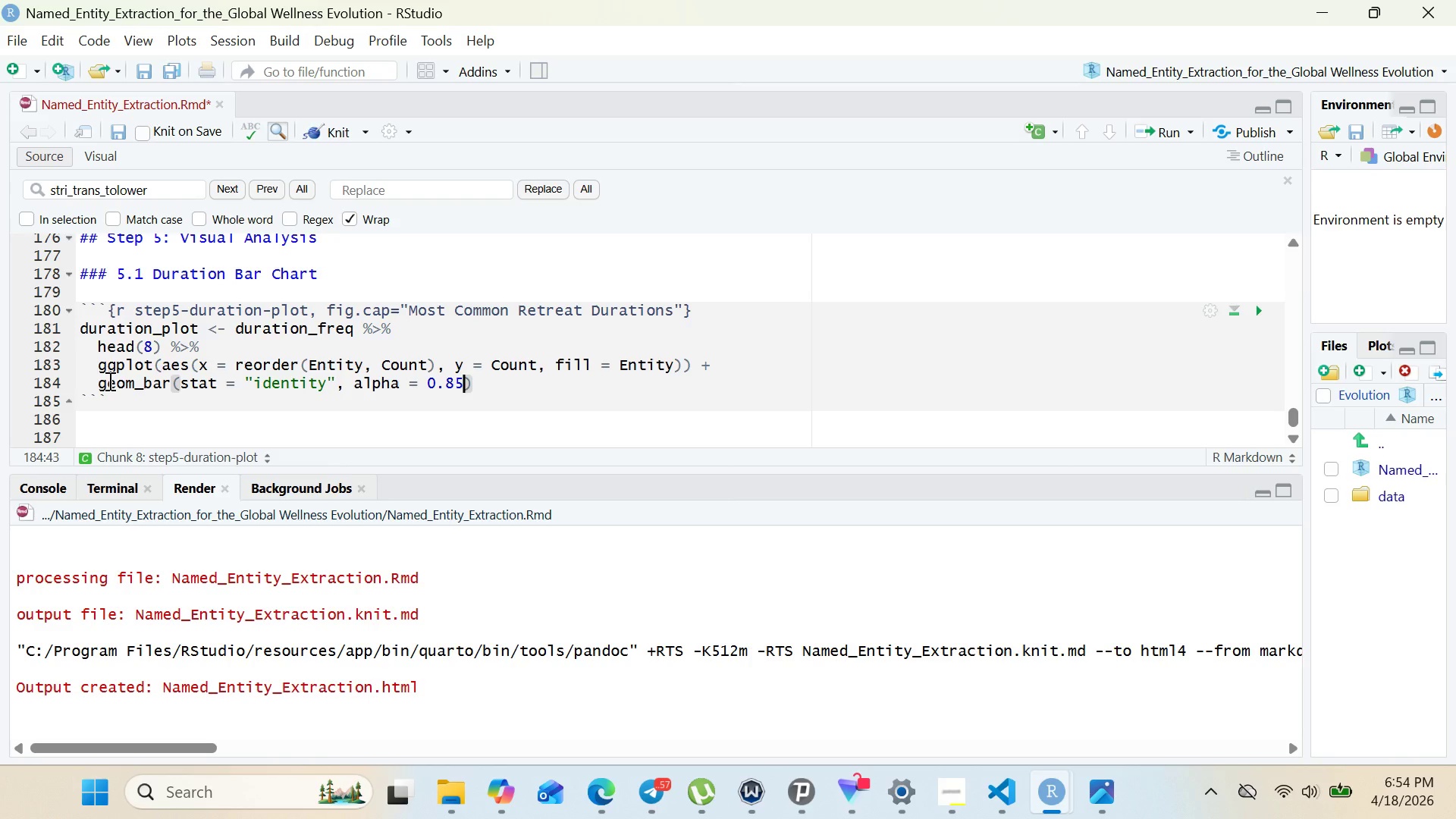 
key(ArrowRight)
 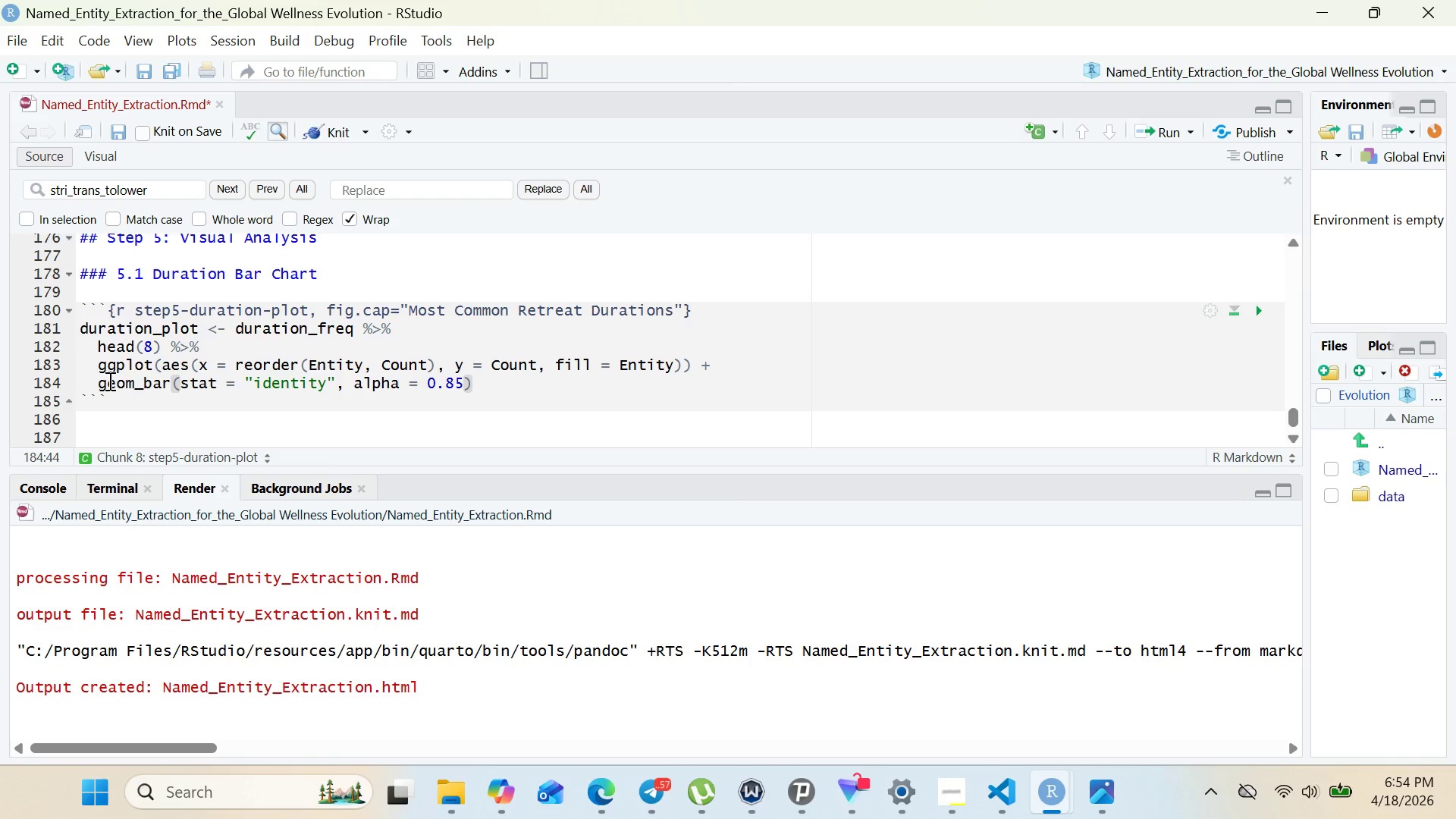 
key(Shift+Equal)
 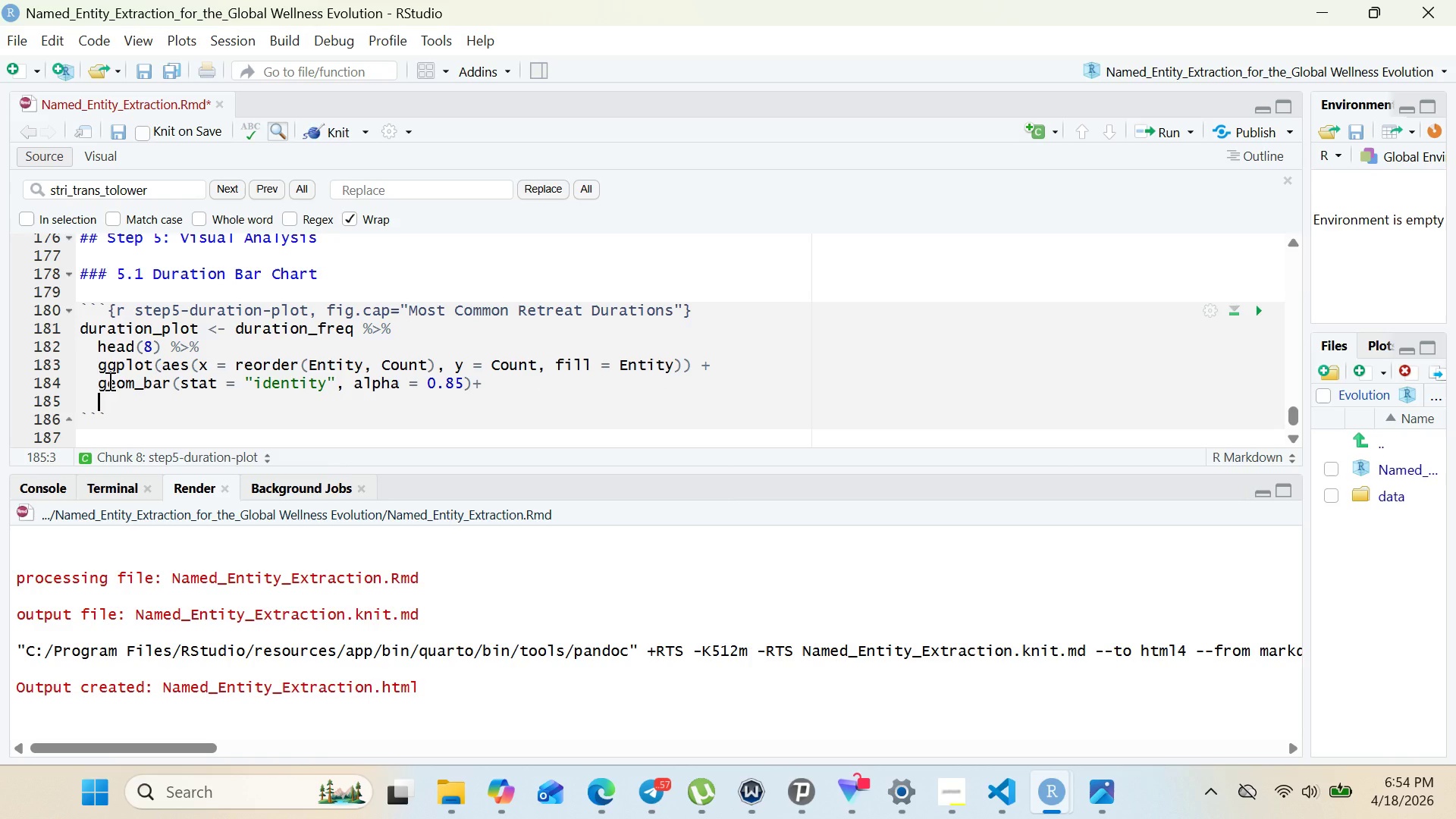 
key(Enter)
 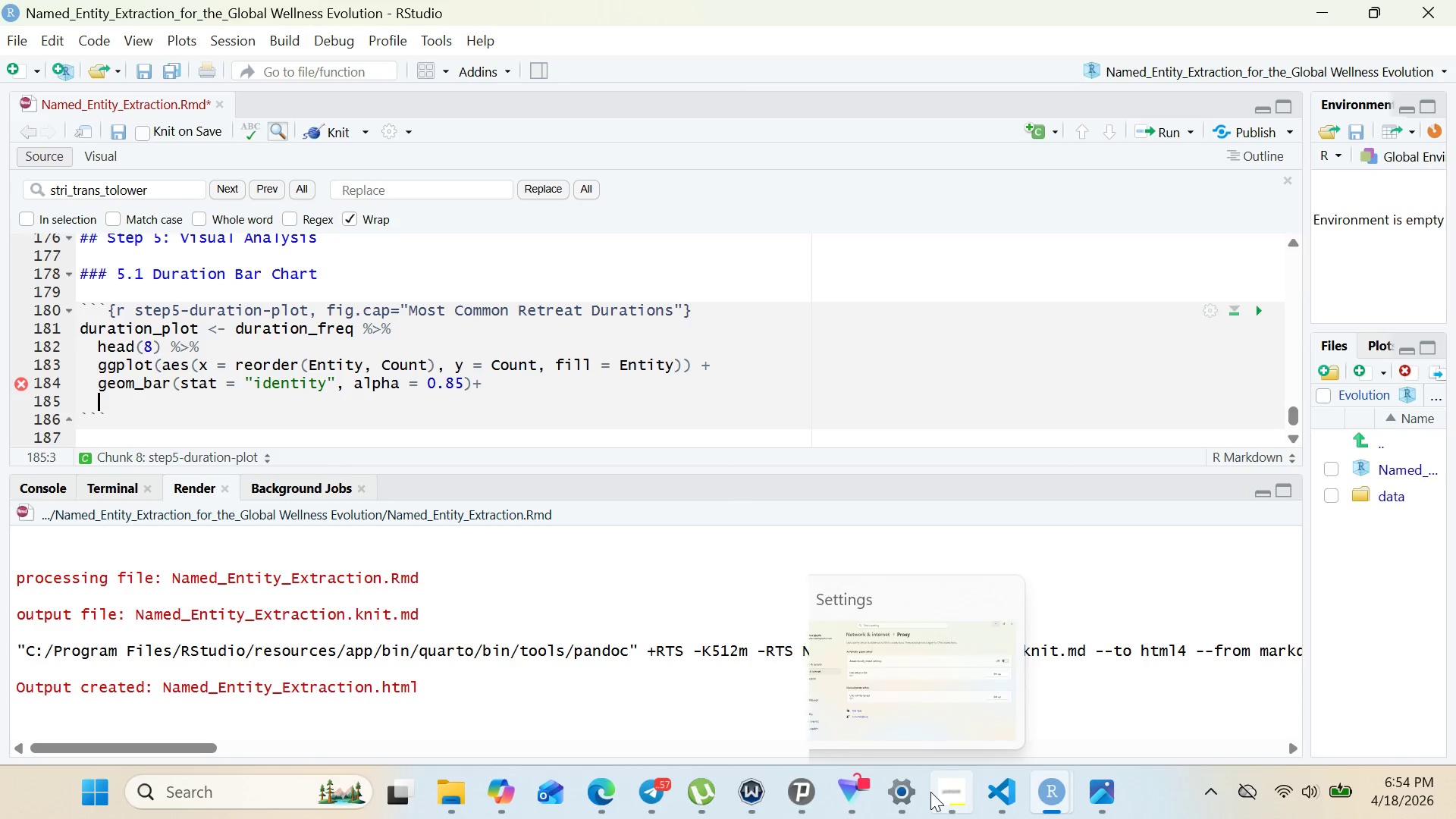 
left_click([930, 792])
 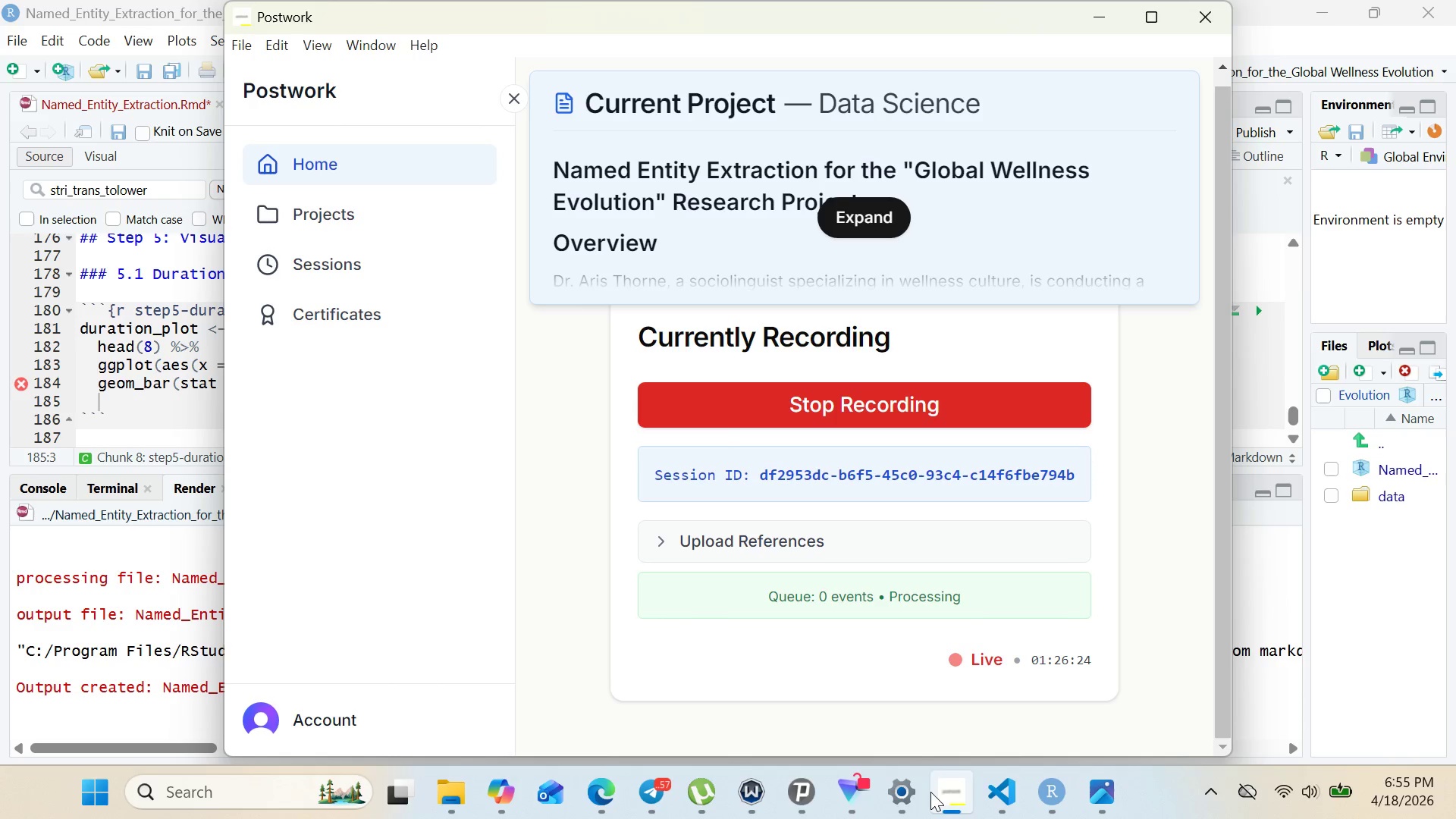 
wait(44.52)
 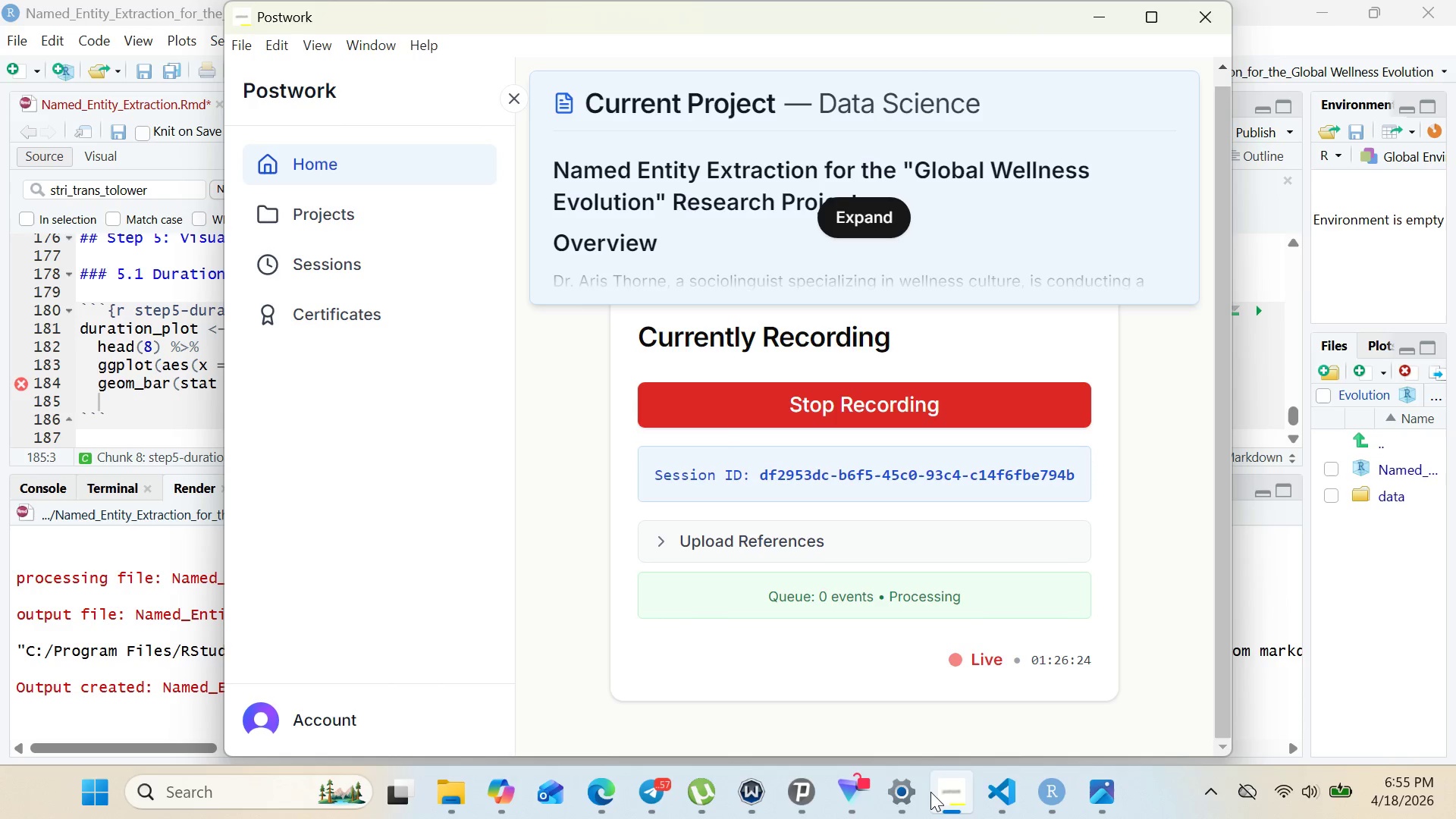 
left_click([1090, 2])
 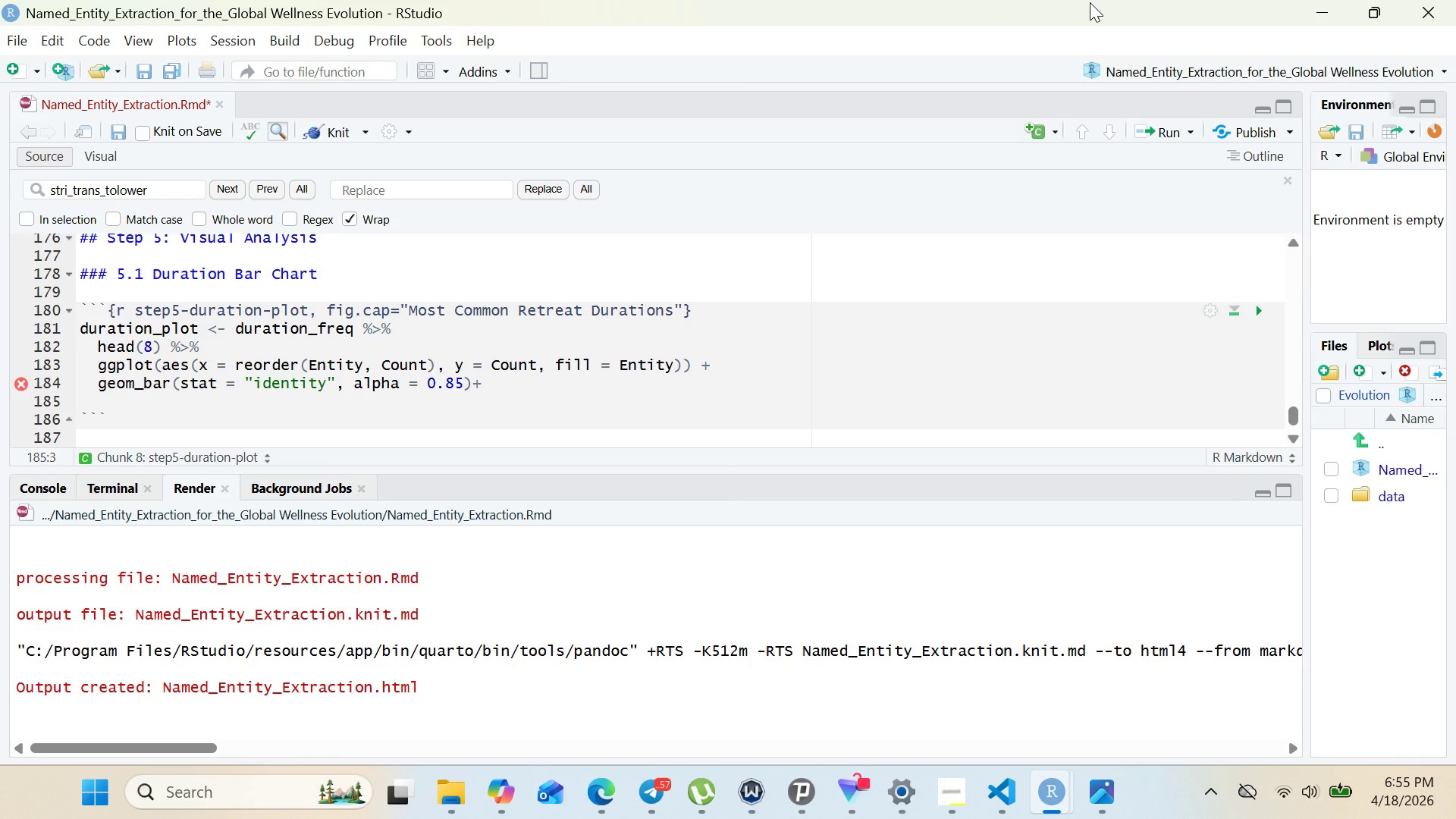 
wait(7.62)
 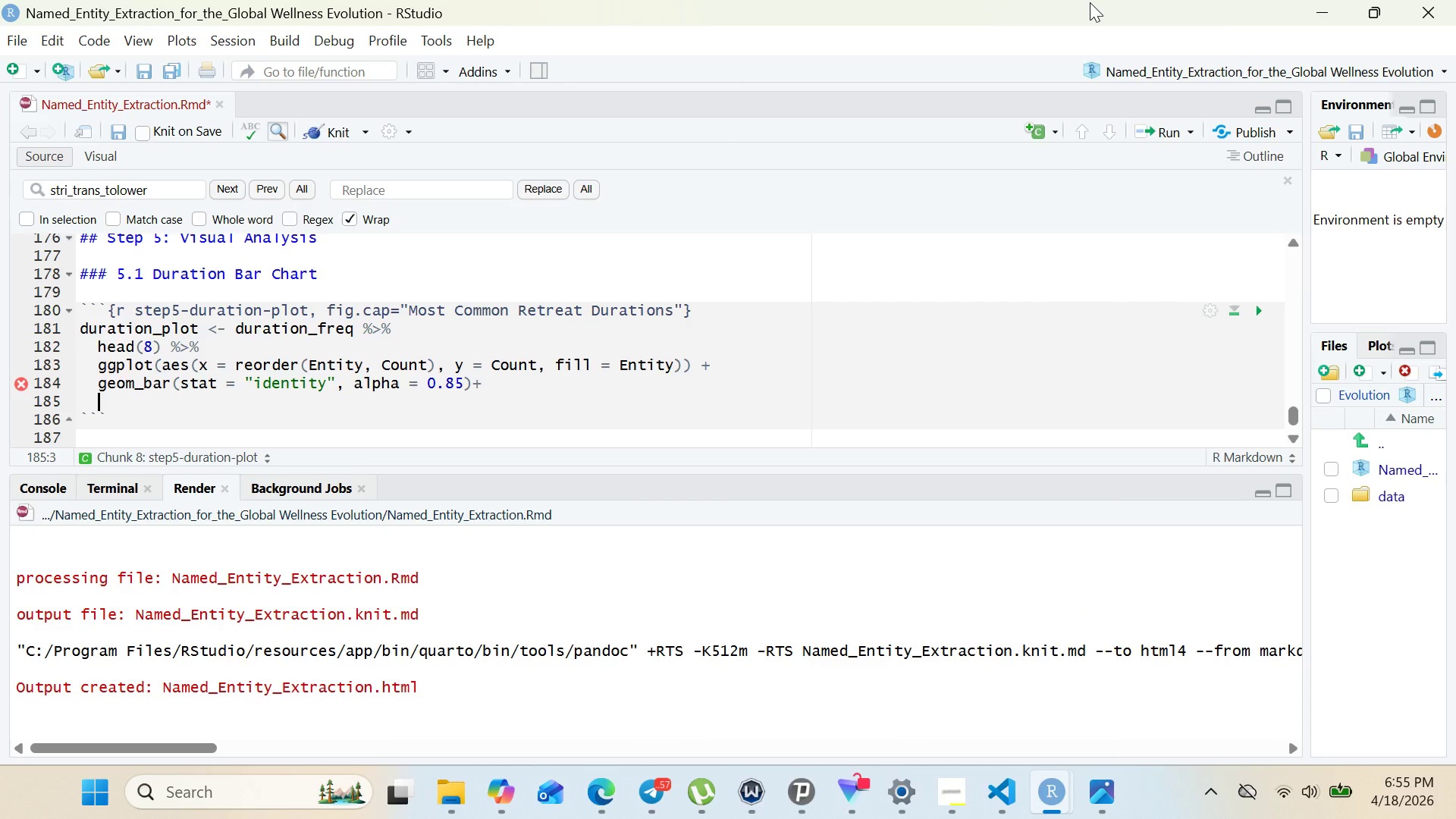 
type(coord_flip()
 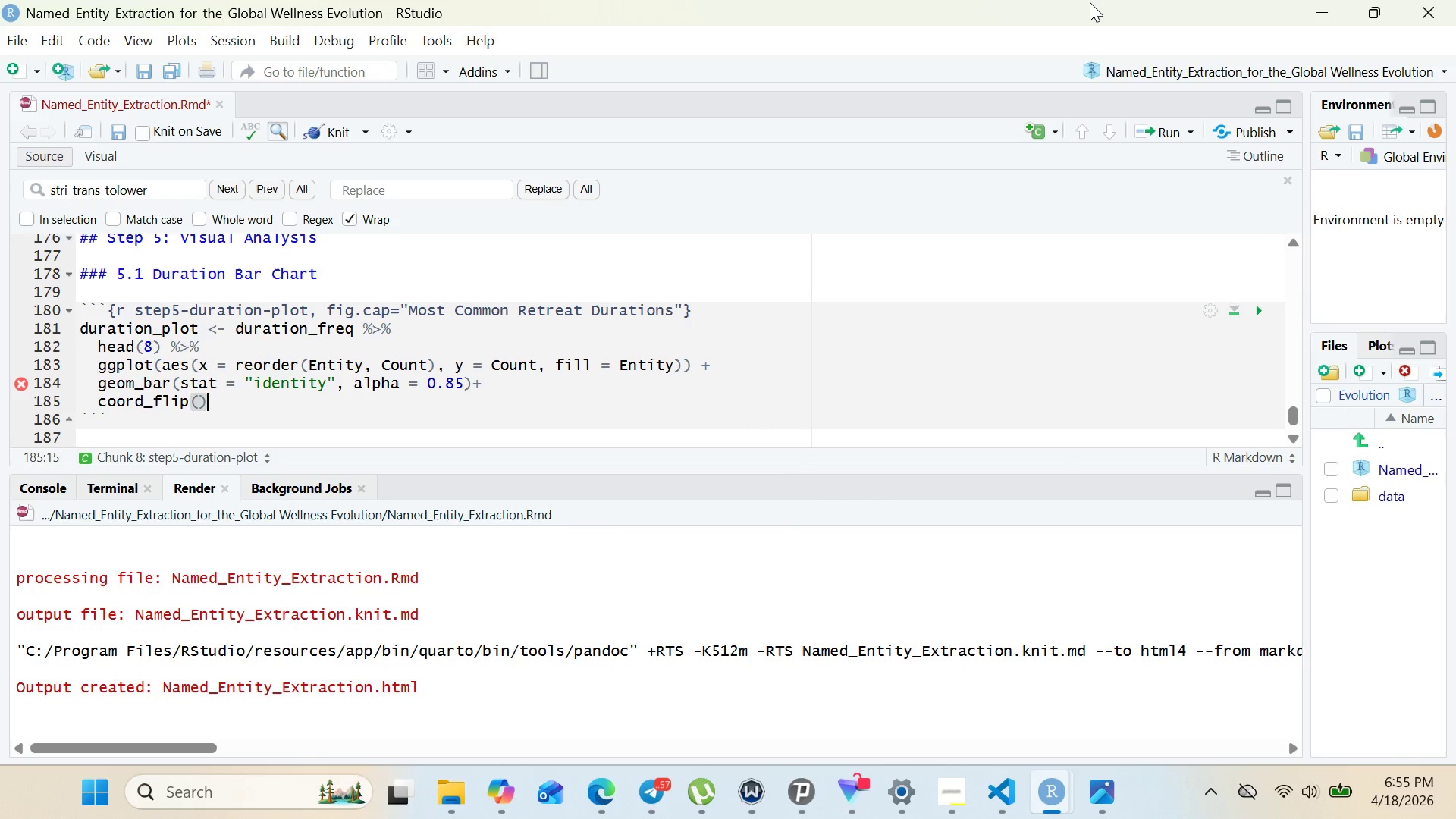 
 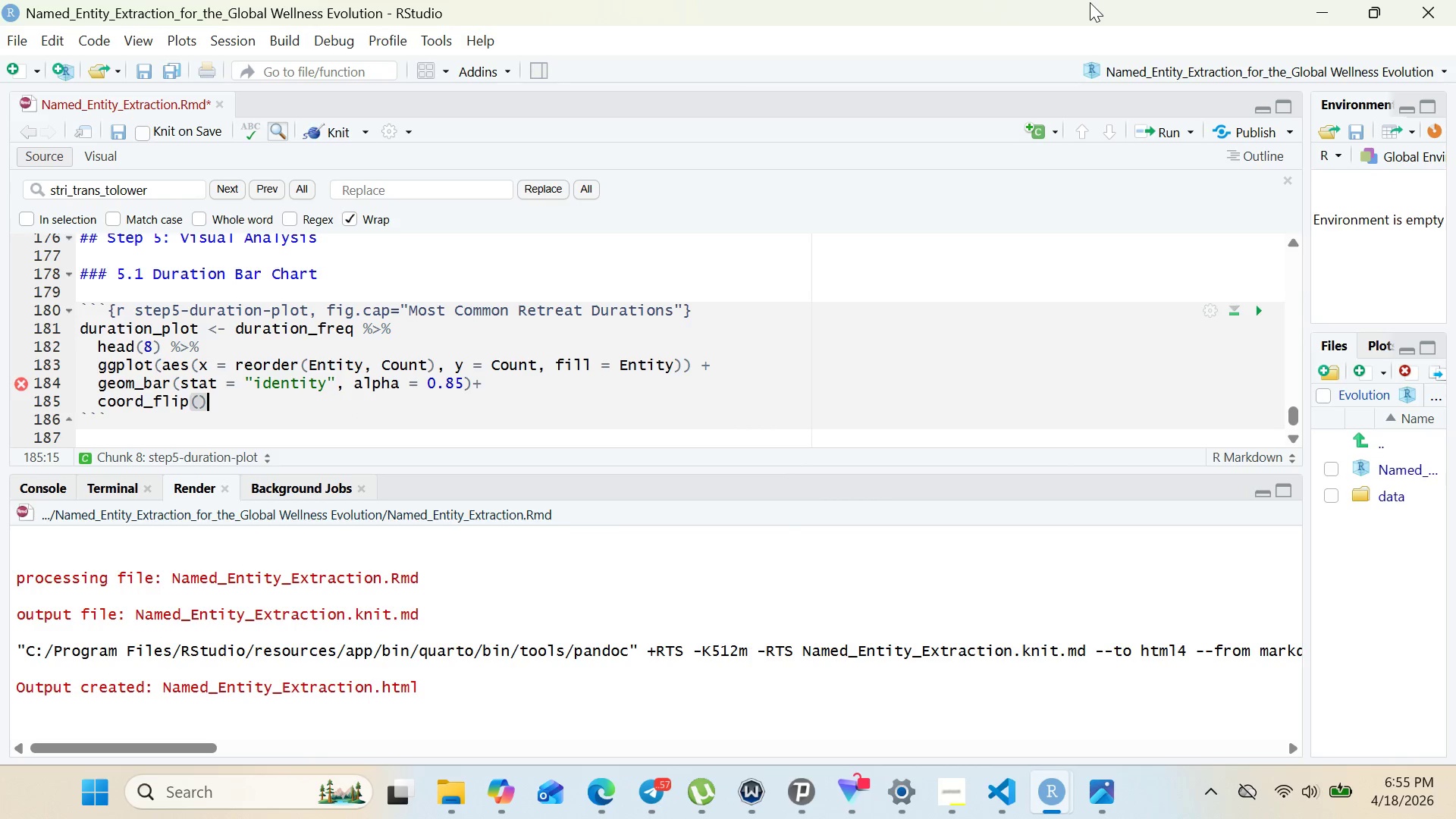 
key(ArrowRight)
 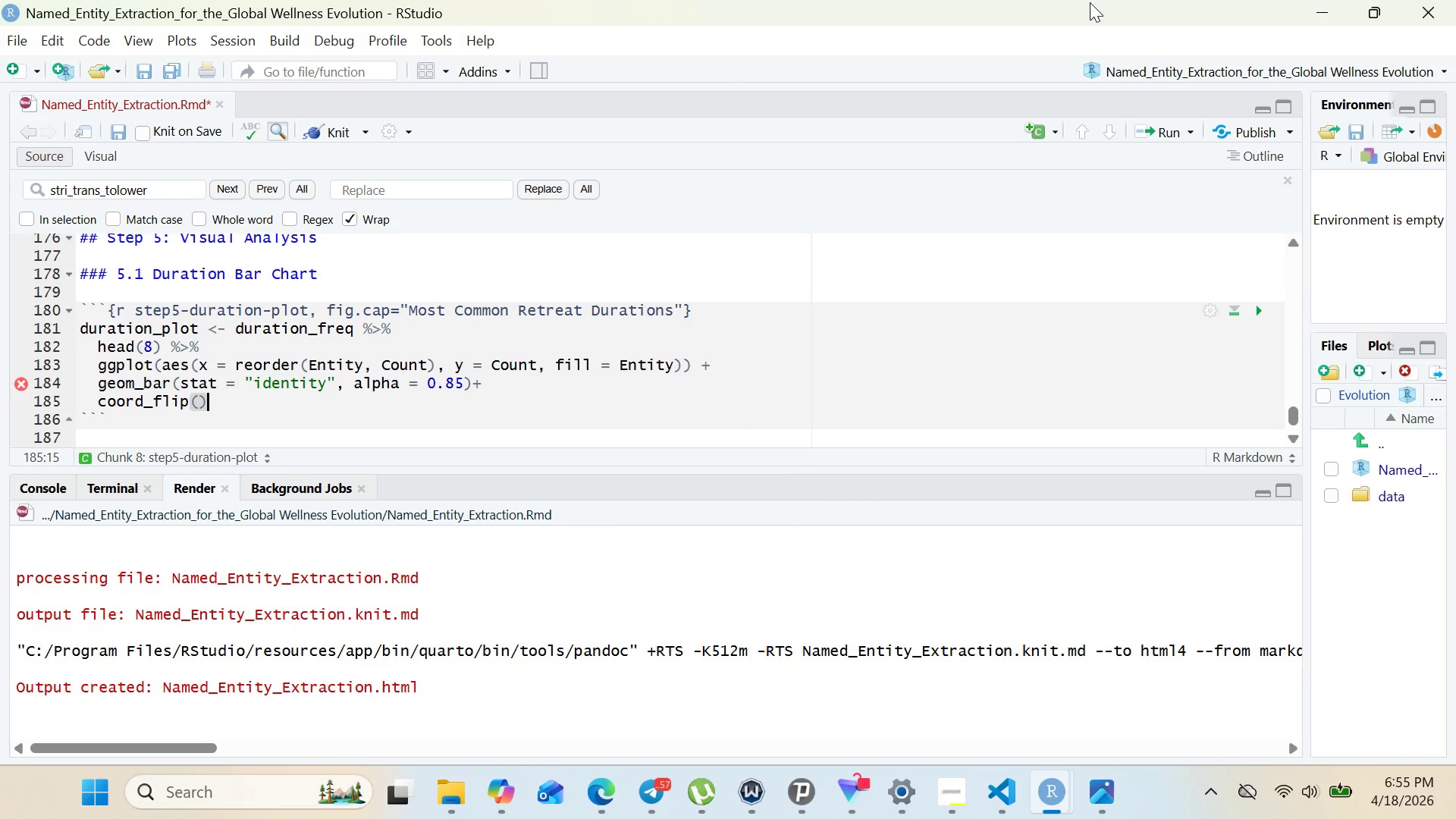 
key(Shift+Equal)
 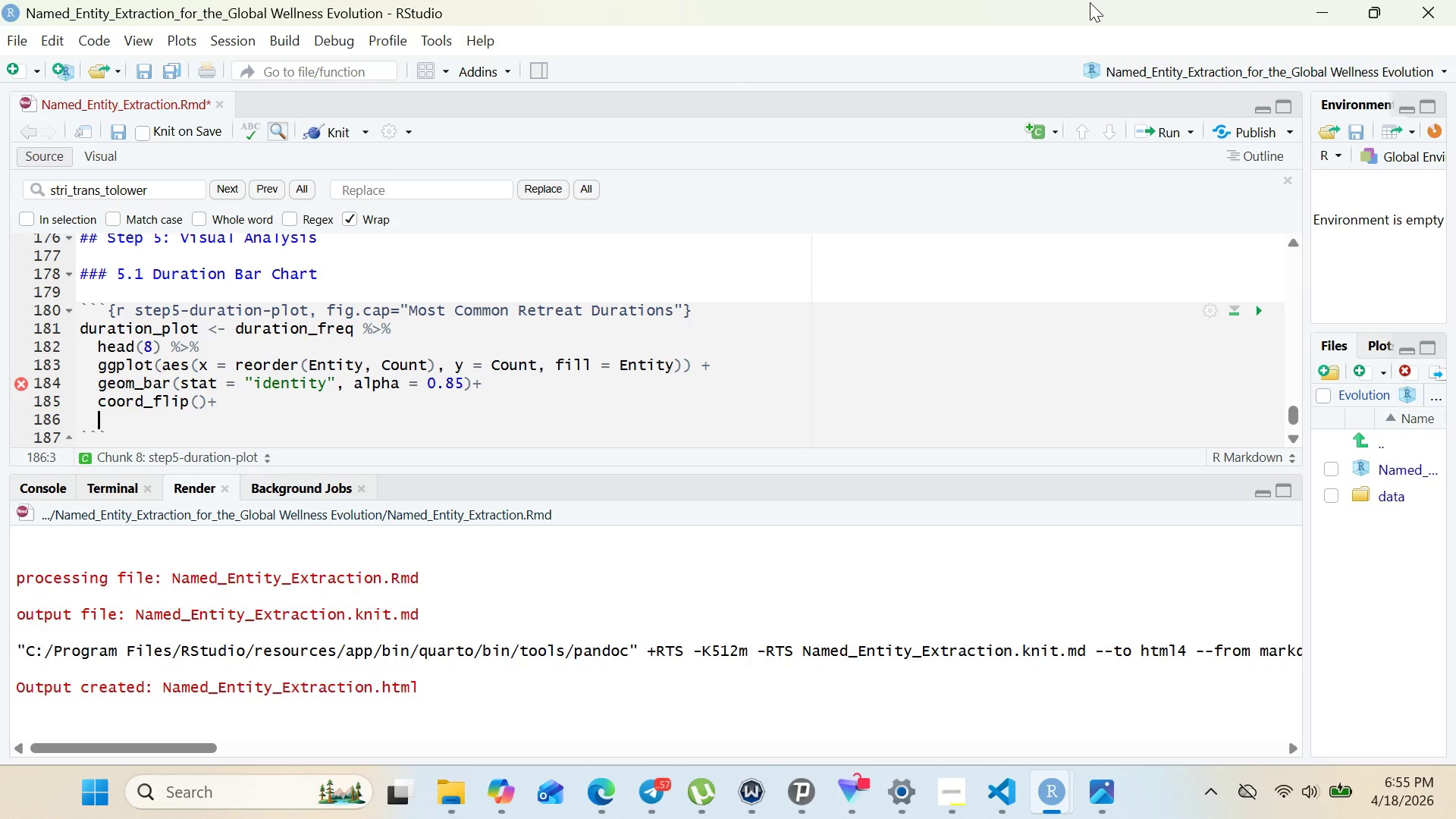 
key(Enter)
 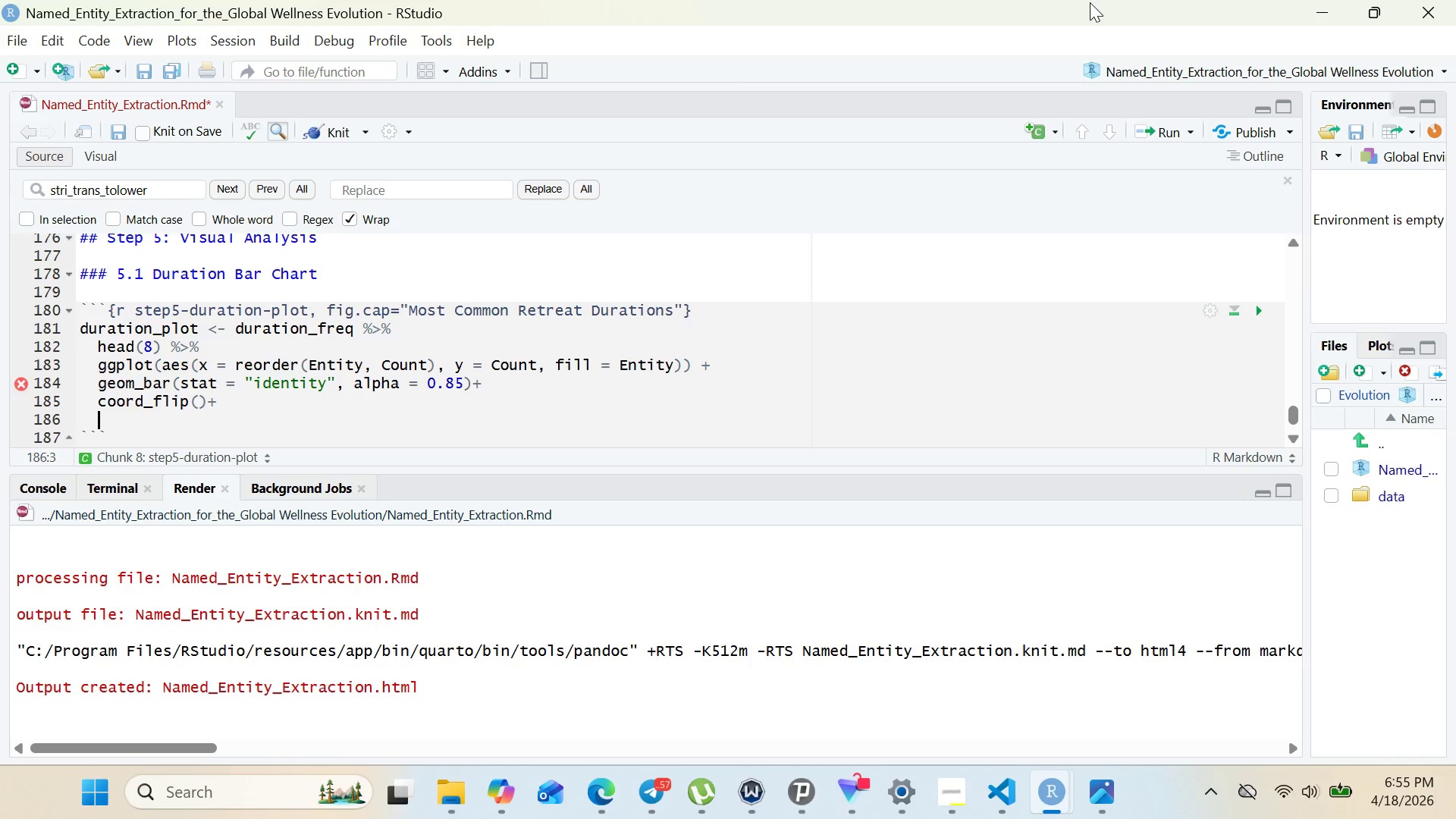 
type(scae_fill_vi)
 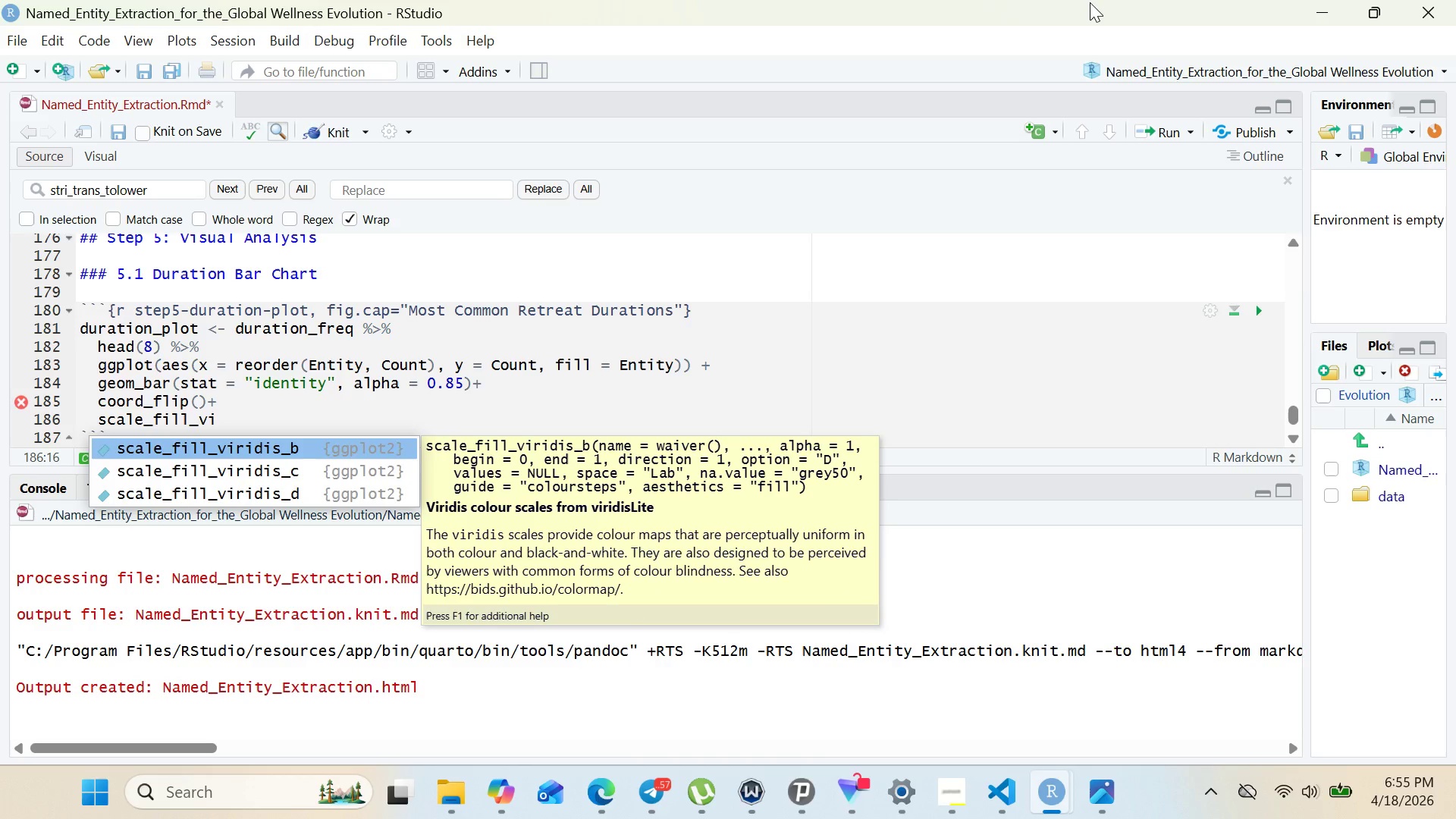 
wait(5.81)
 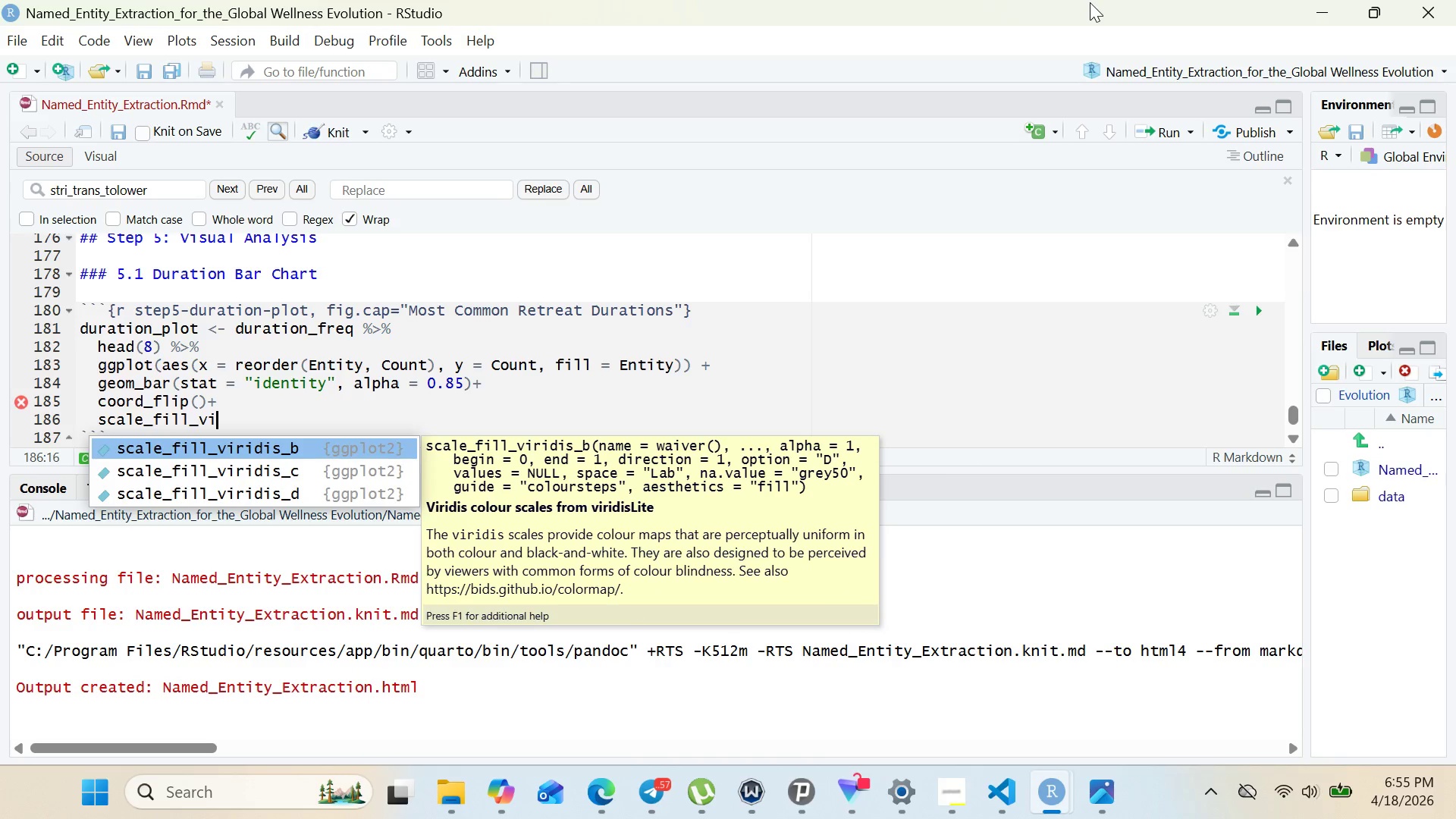 
key(ArrowDown)
 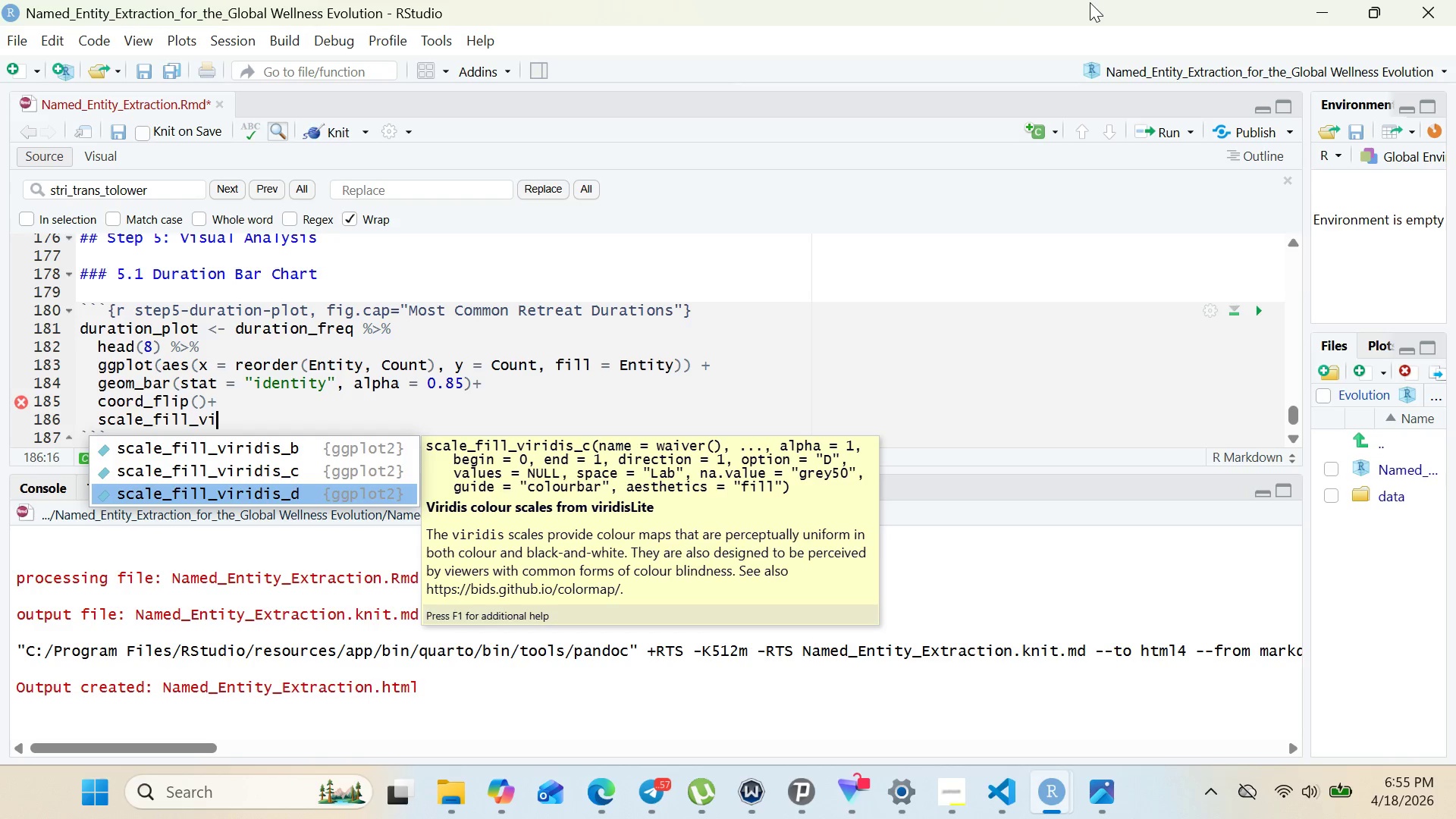 
key(ArrowDown)
 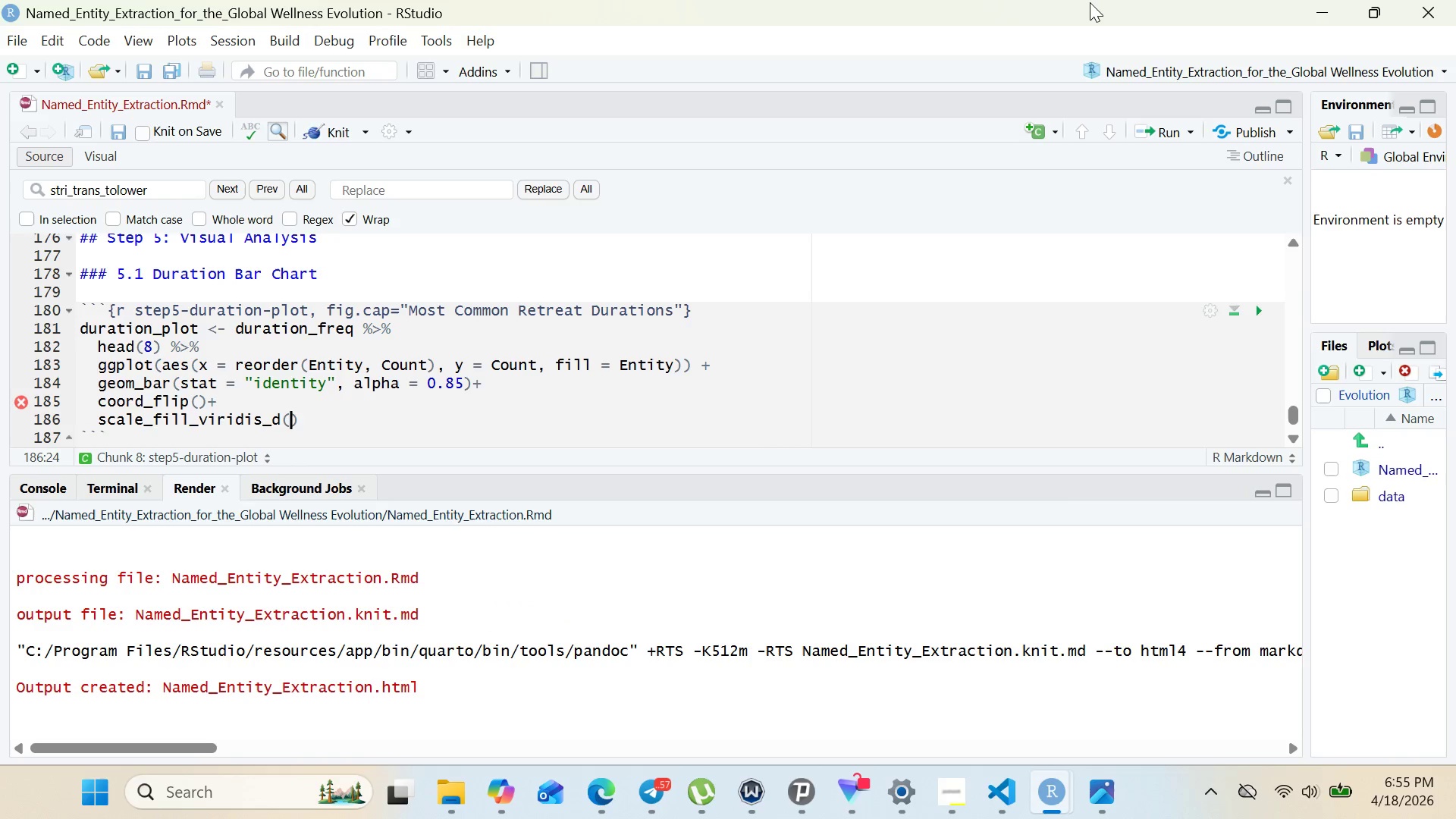 
key(Enter)
 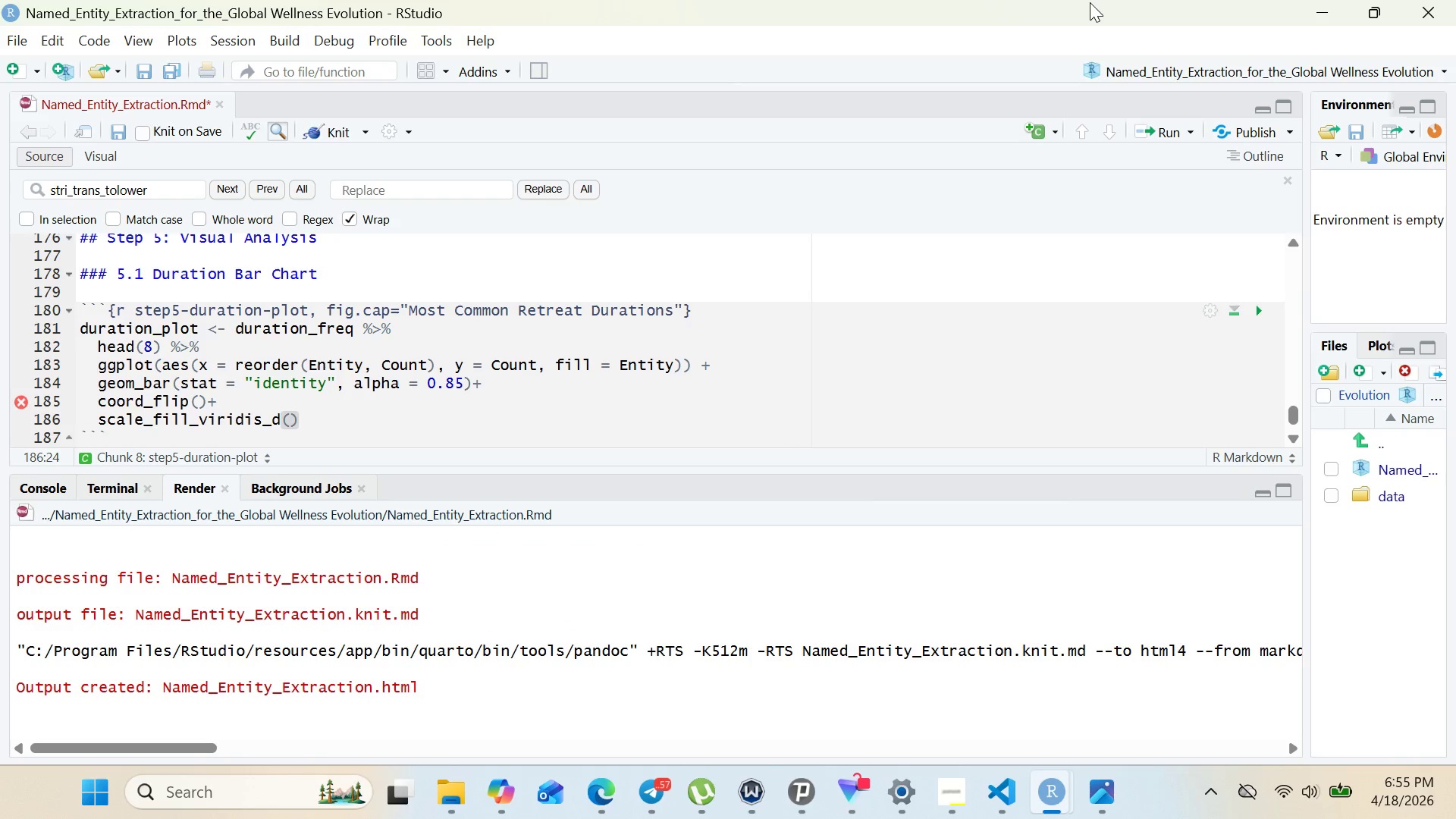 
key(ArrowRight)
 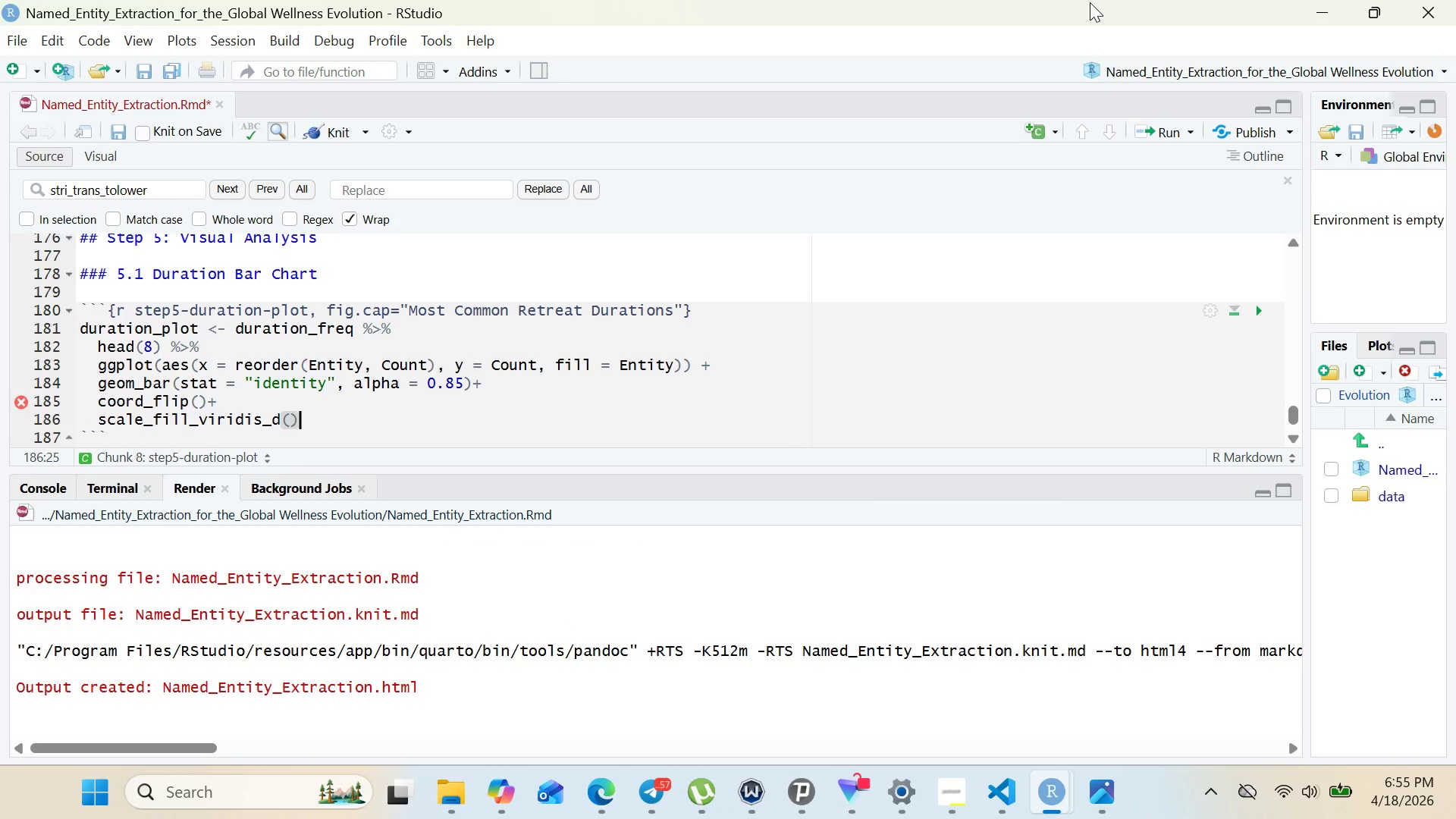 
key(Shift+Equal)
 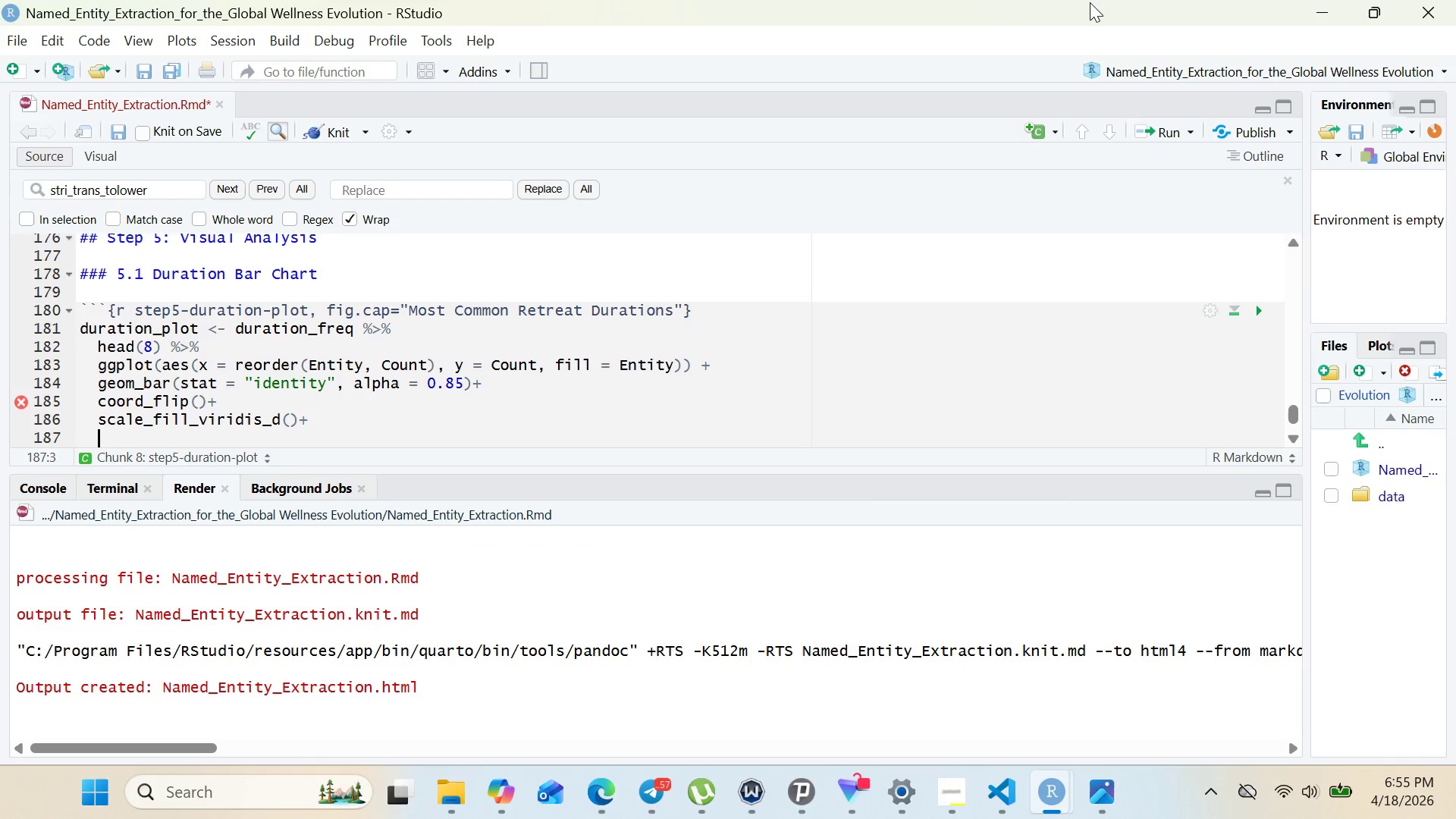 
key(Enter)
 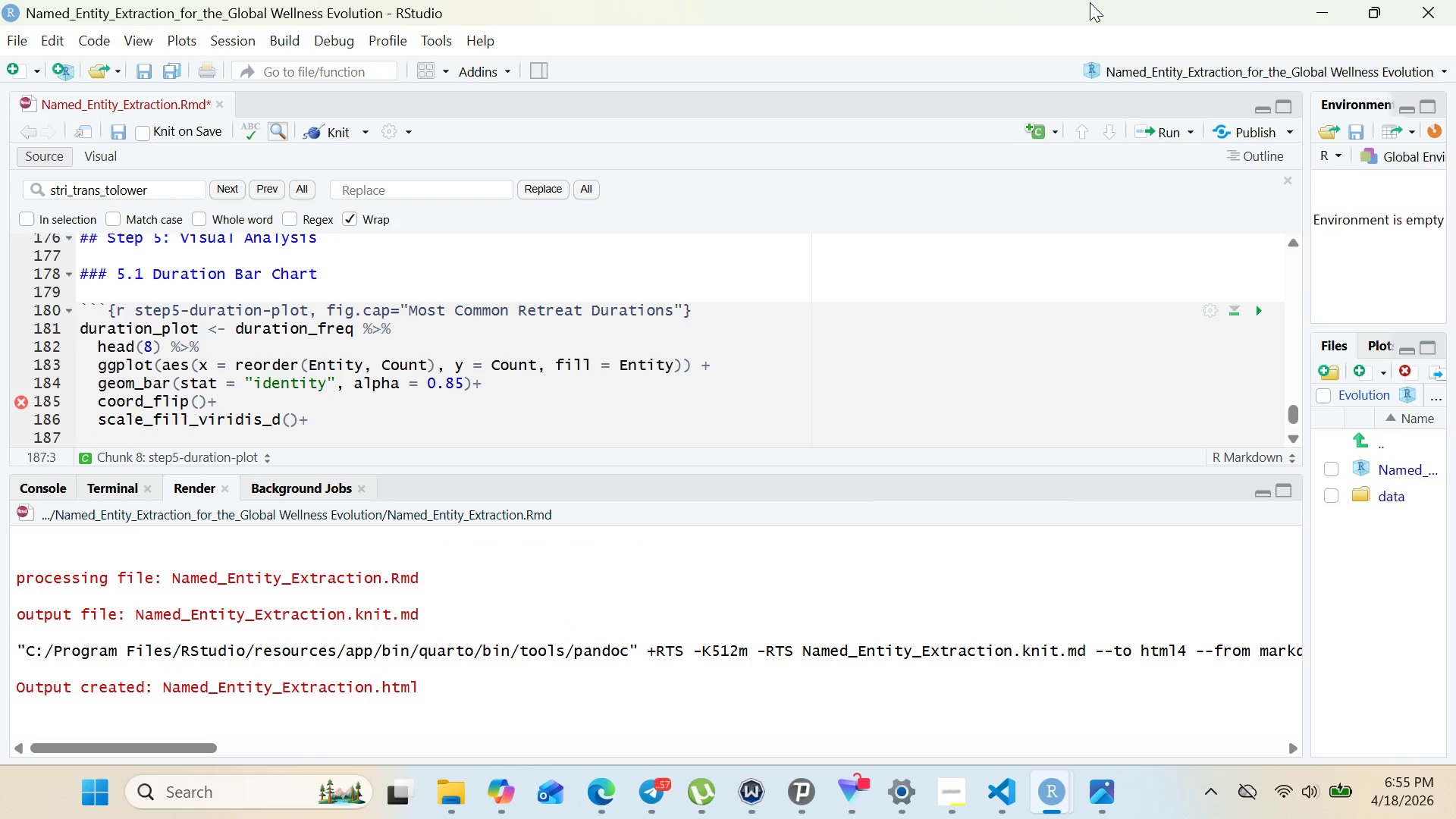 
scroll: coordinate [1090, 2], scroll_direction: down, amount: 2.0
 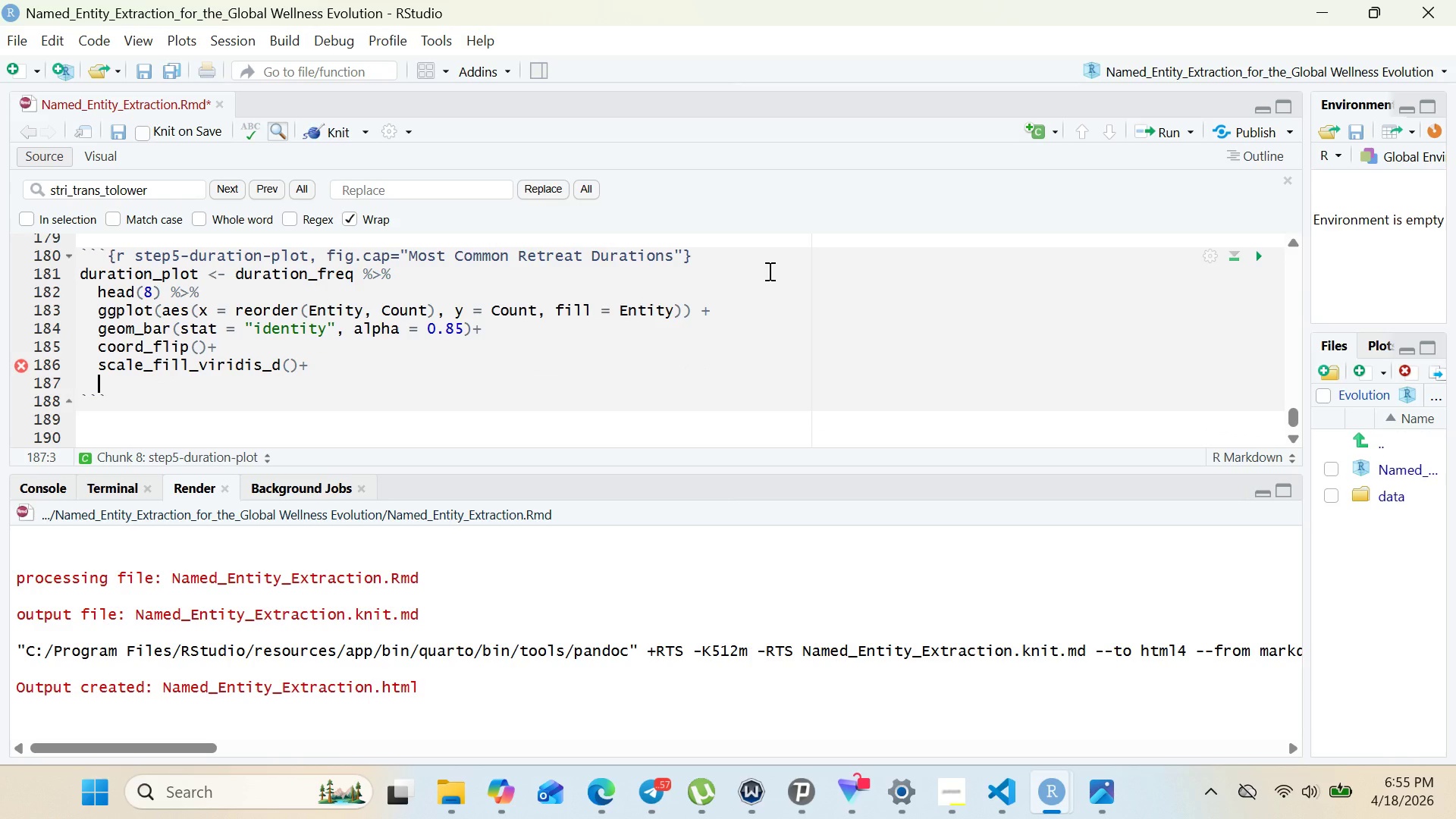 
type(lab()
 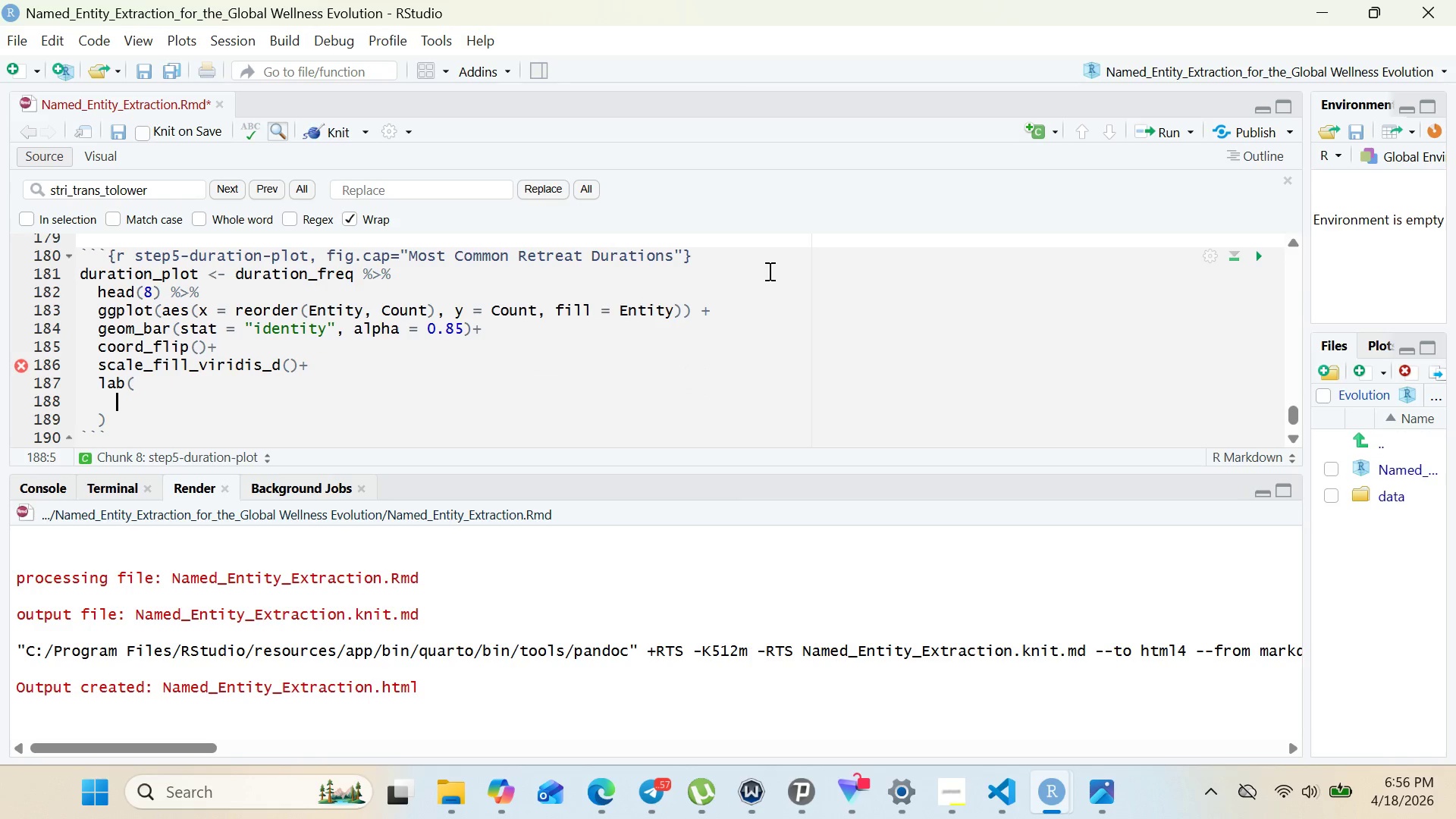 
 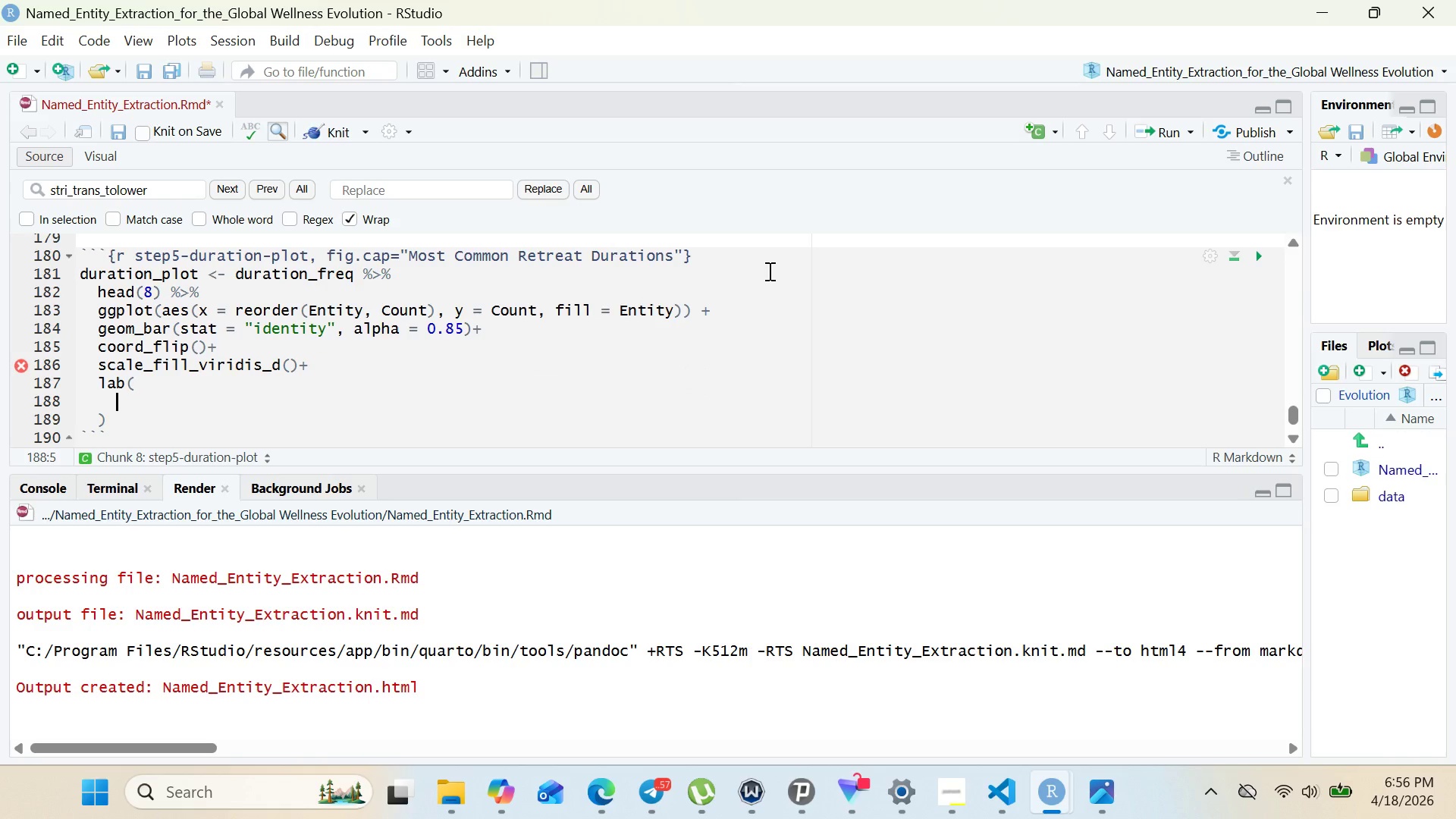 
key(Enter)
 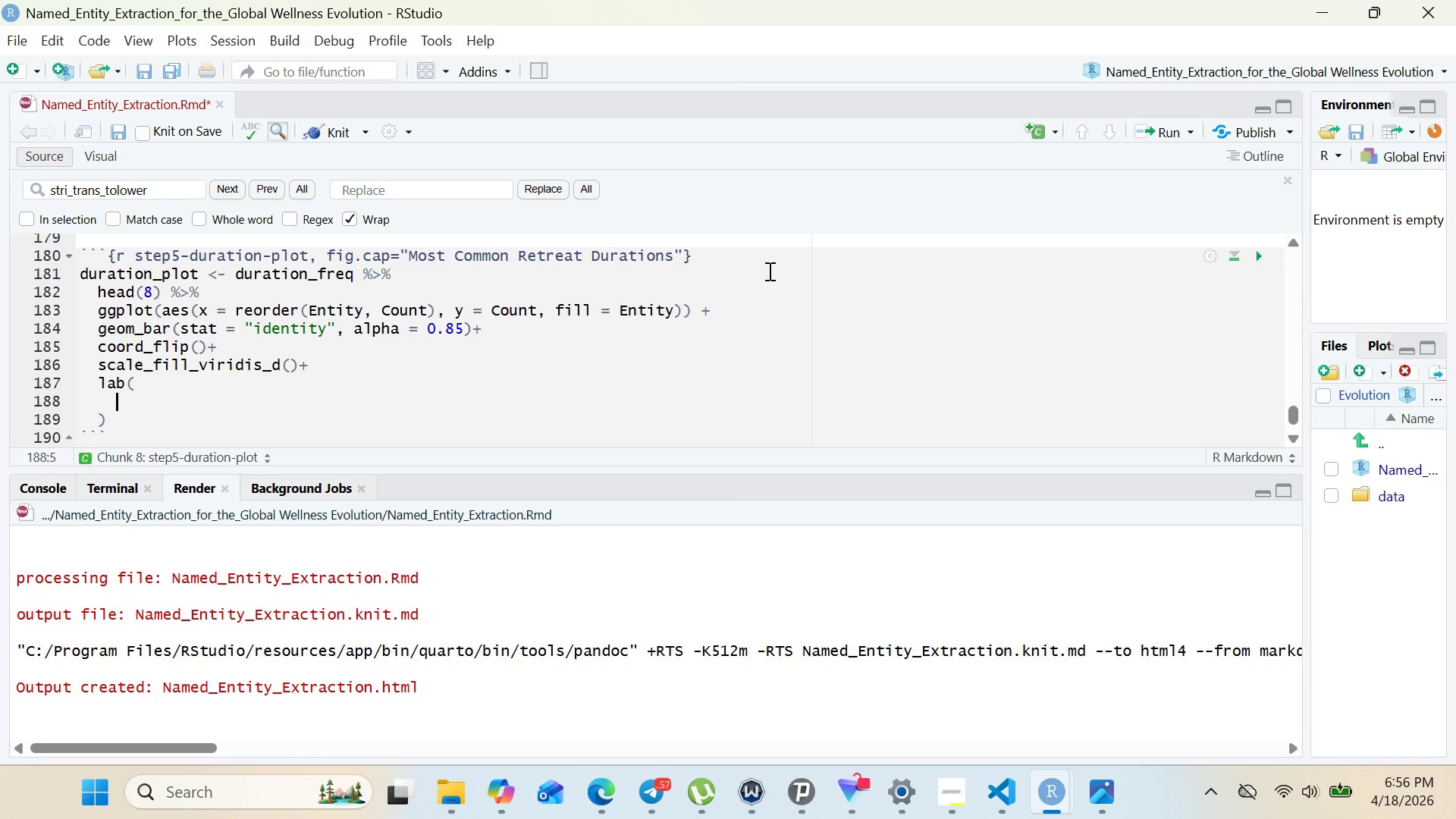 
type(title = "")
 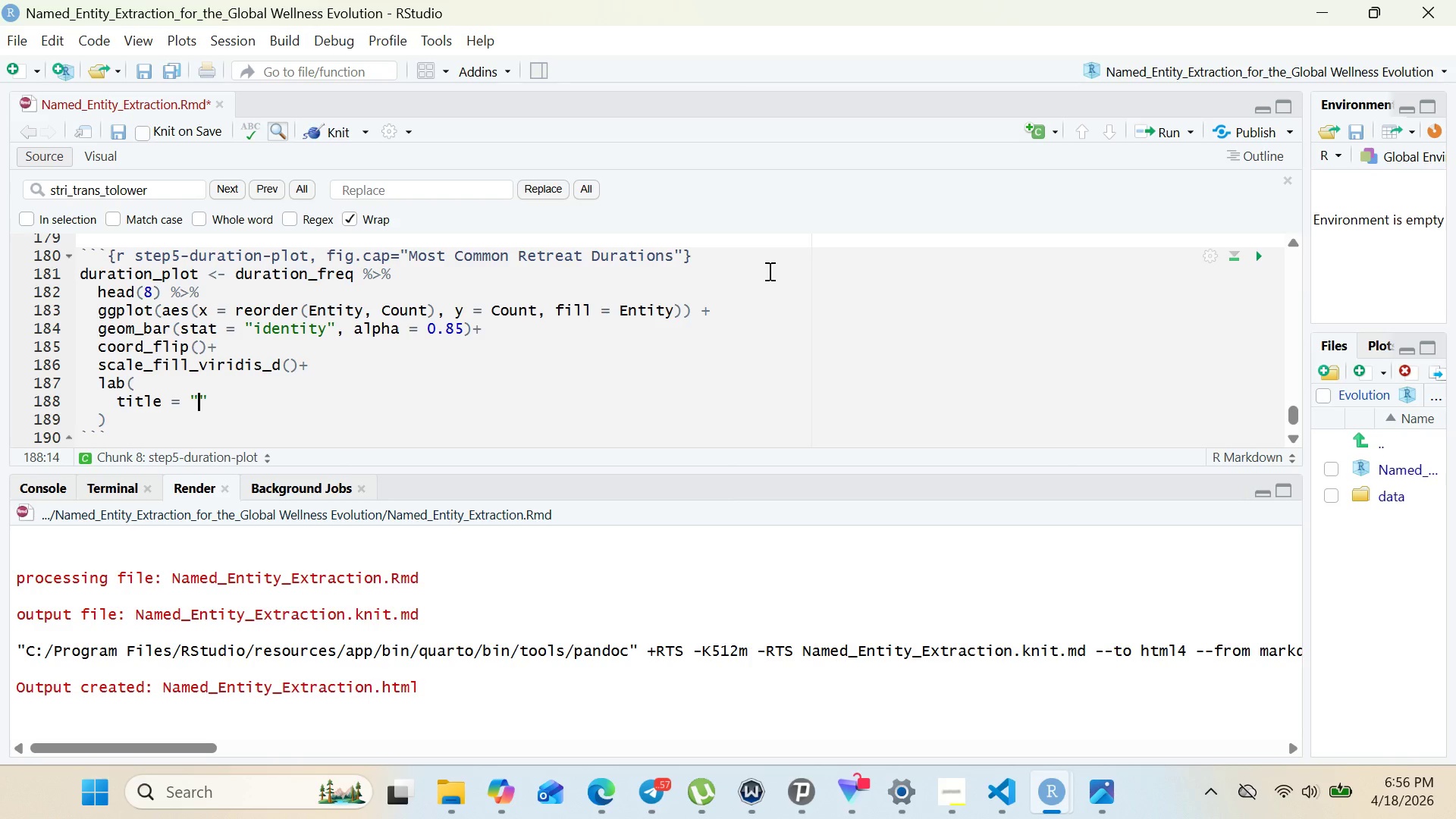 
 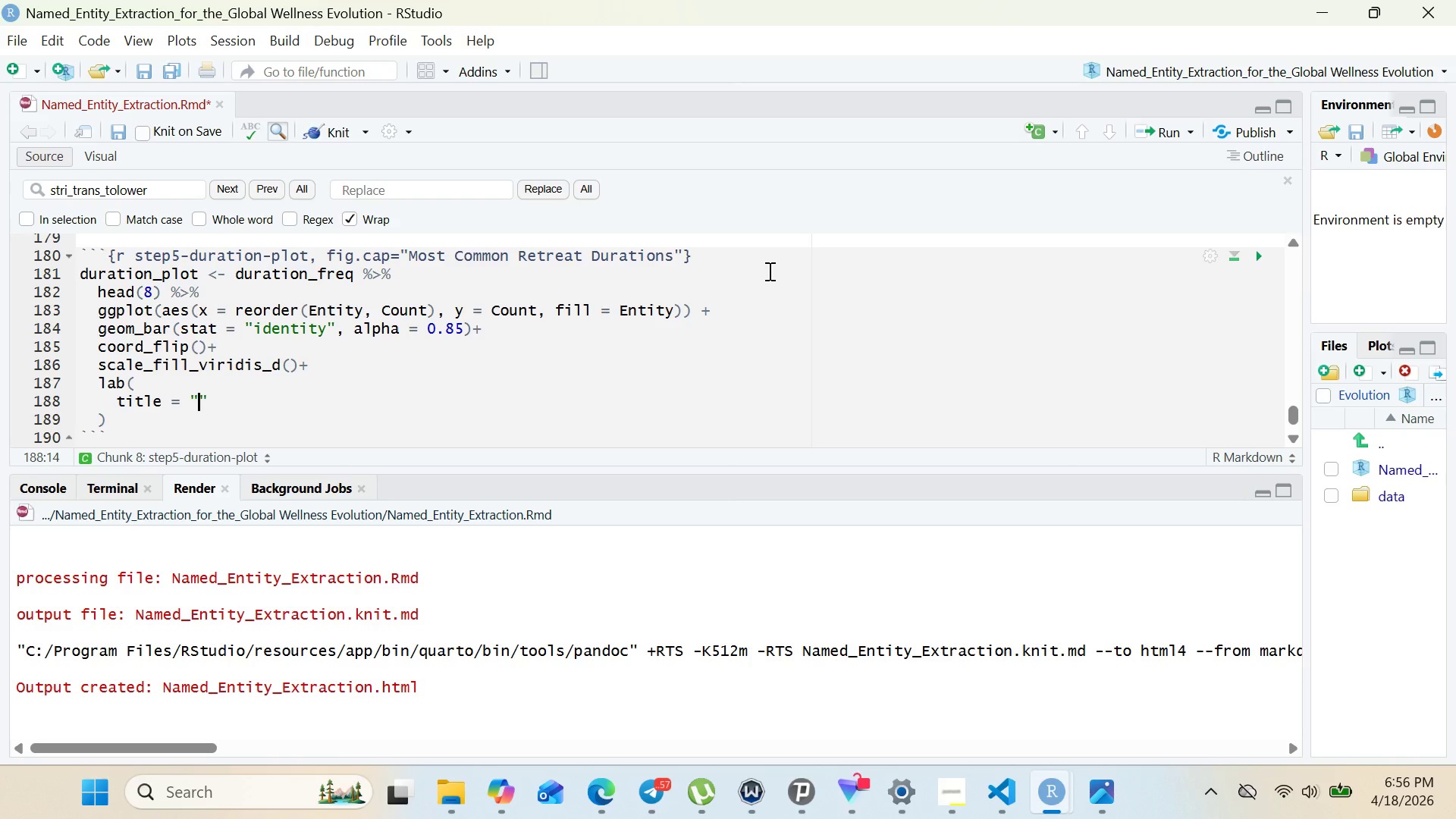 
key(ArrowLeft)
 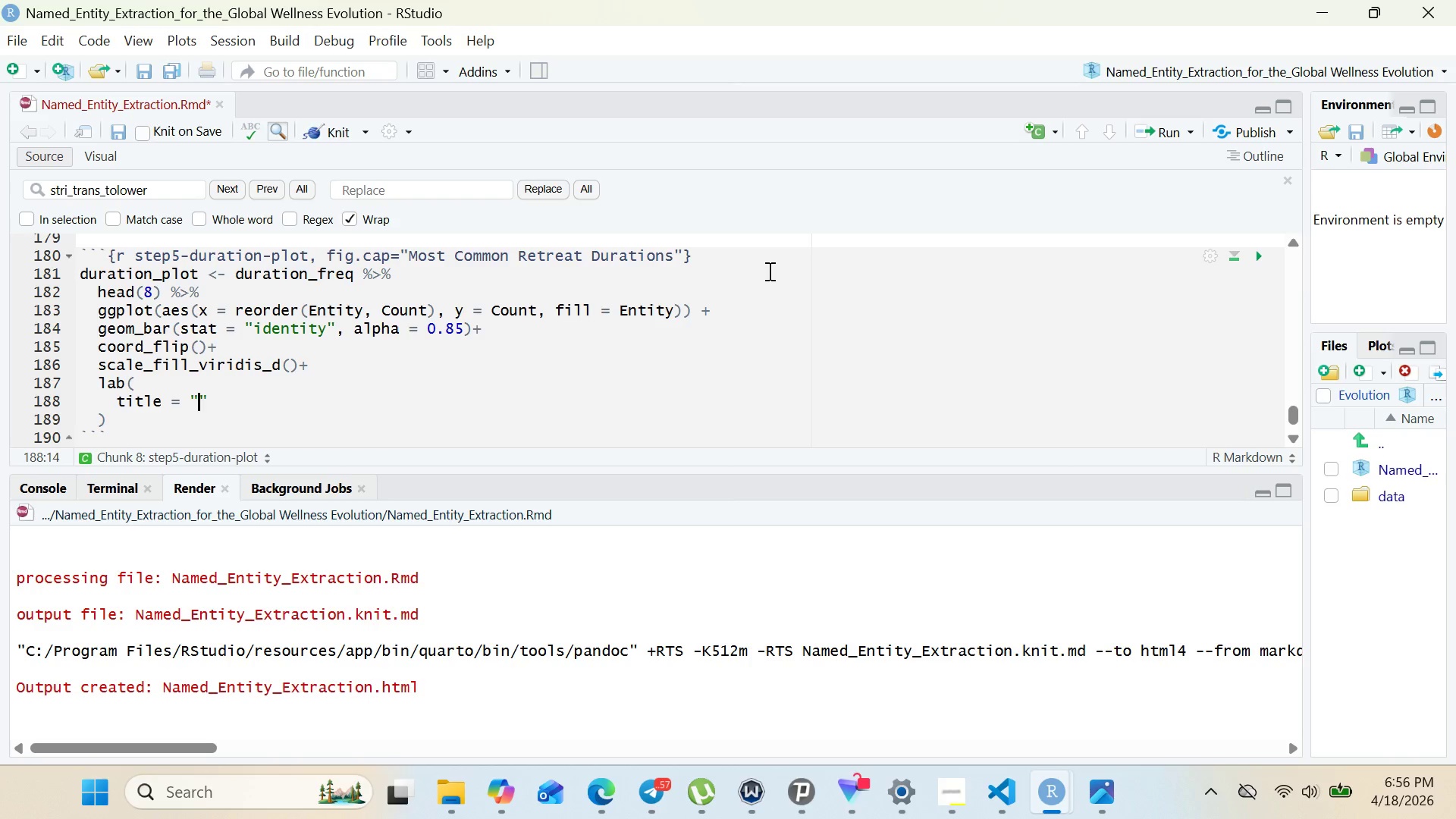 
type(Most Common Retreat Durations)
 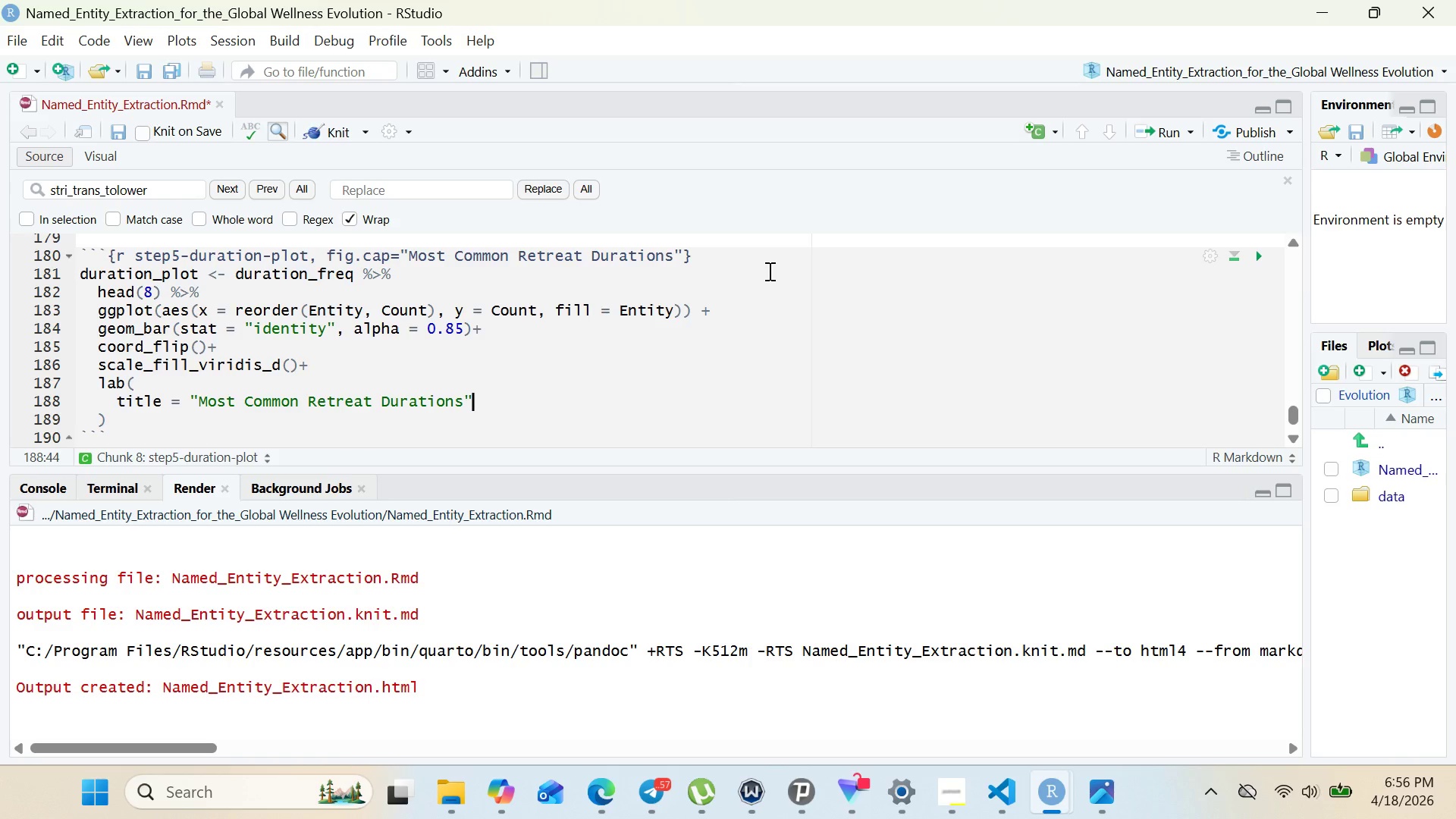 
 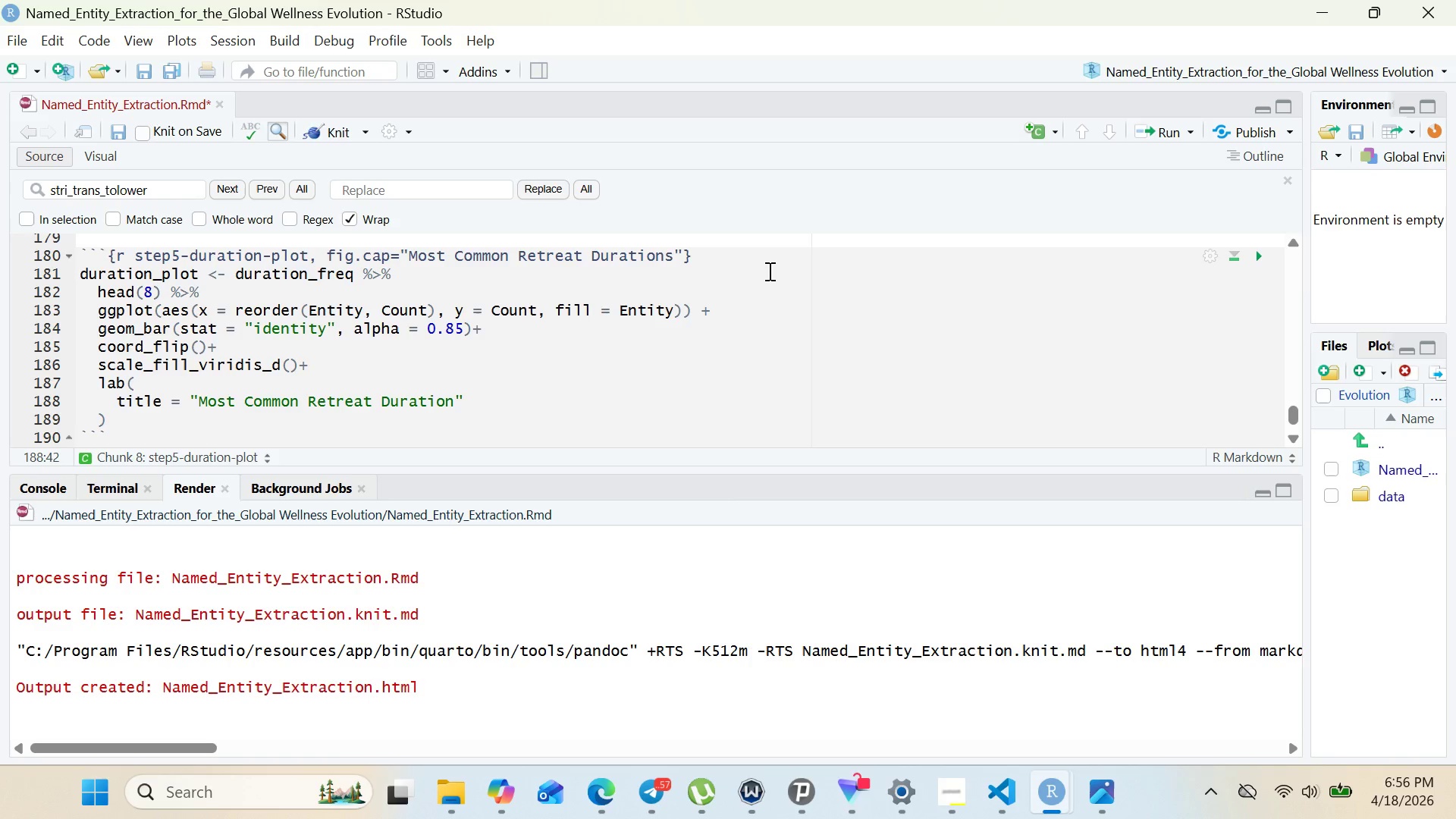 
key(ArrowRight)
 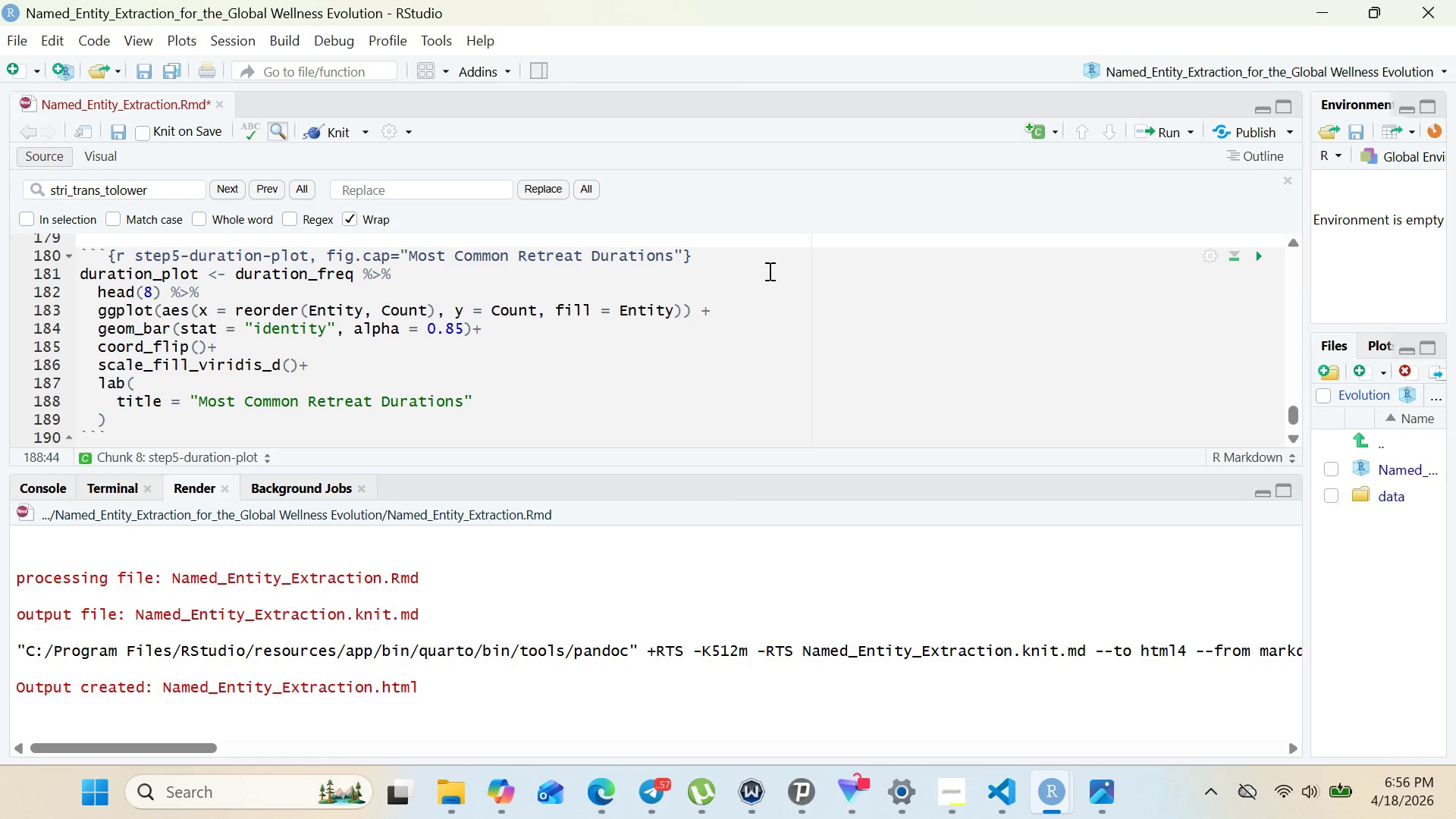 
key(Comma)
 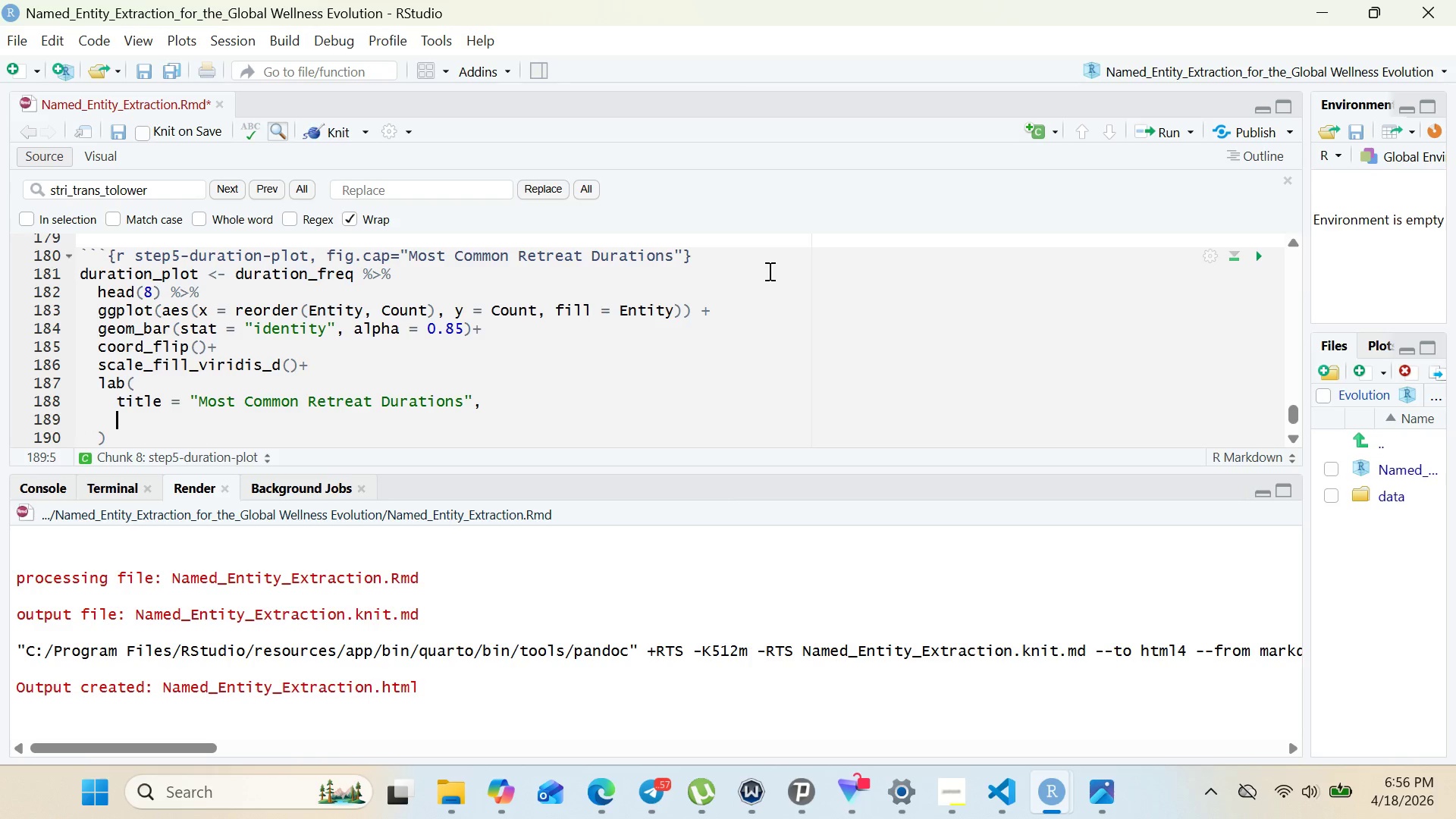 
key(Enter)
 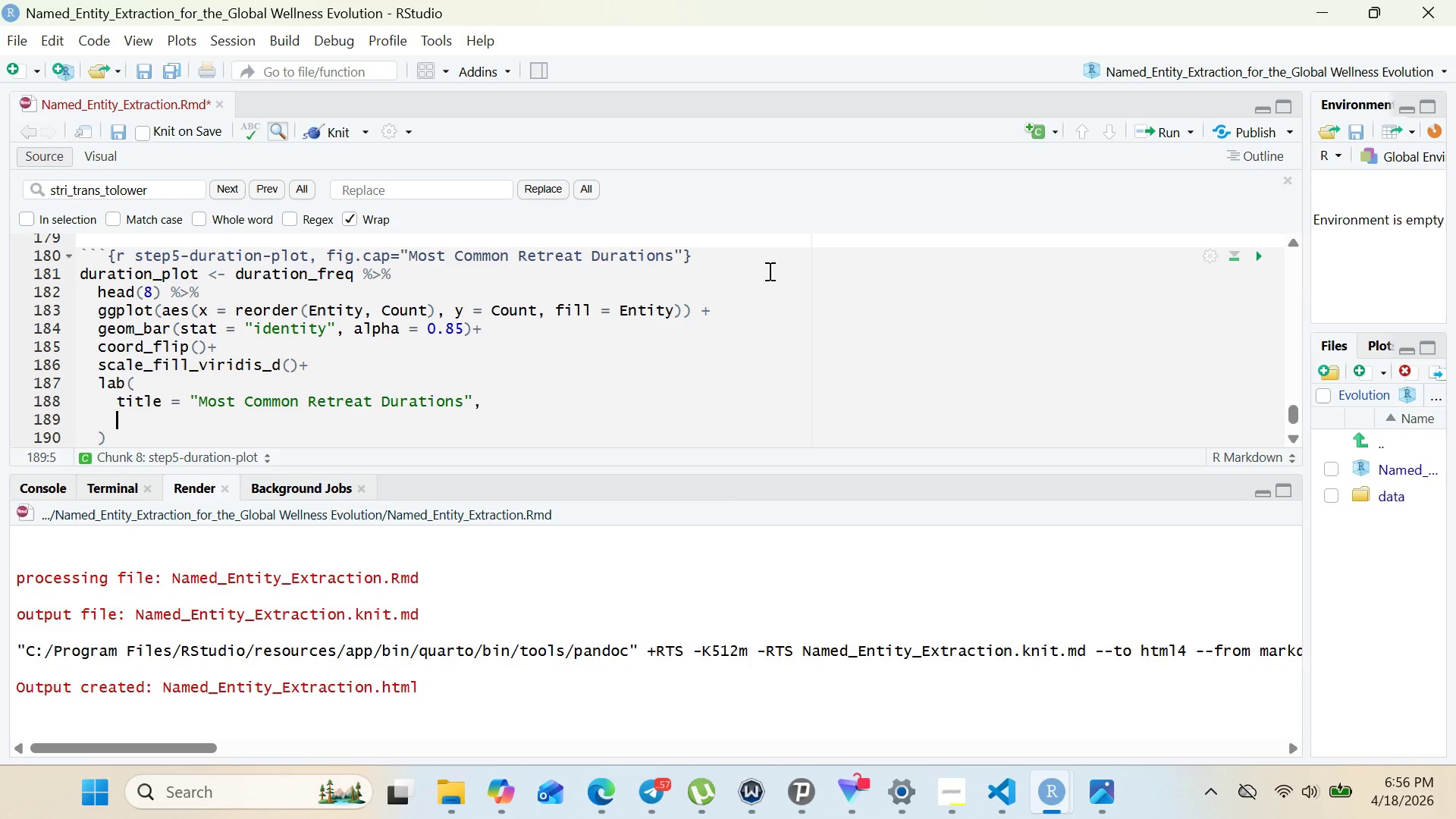 
type(subtitle = "7-day retreats are the most frequently offered)
 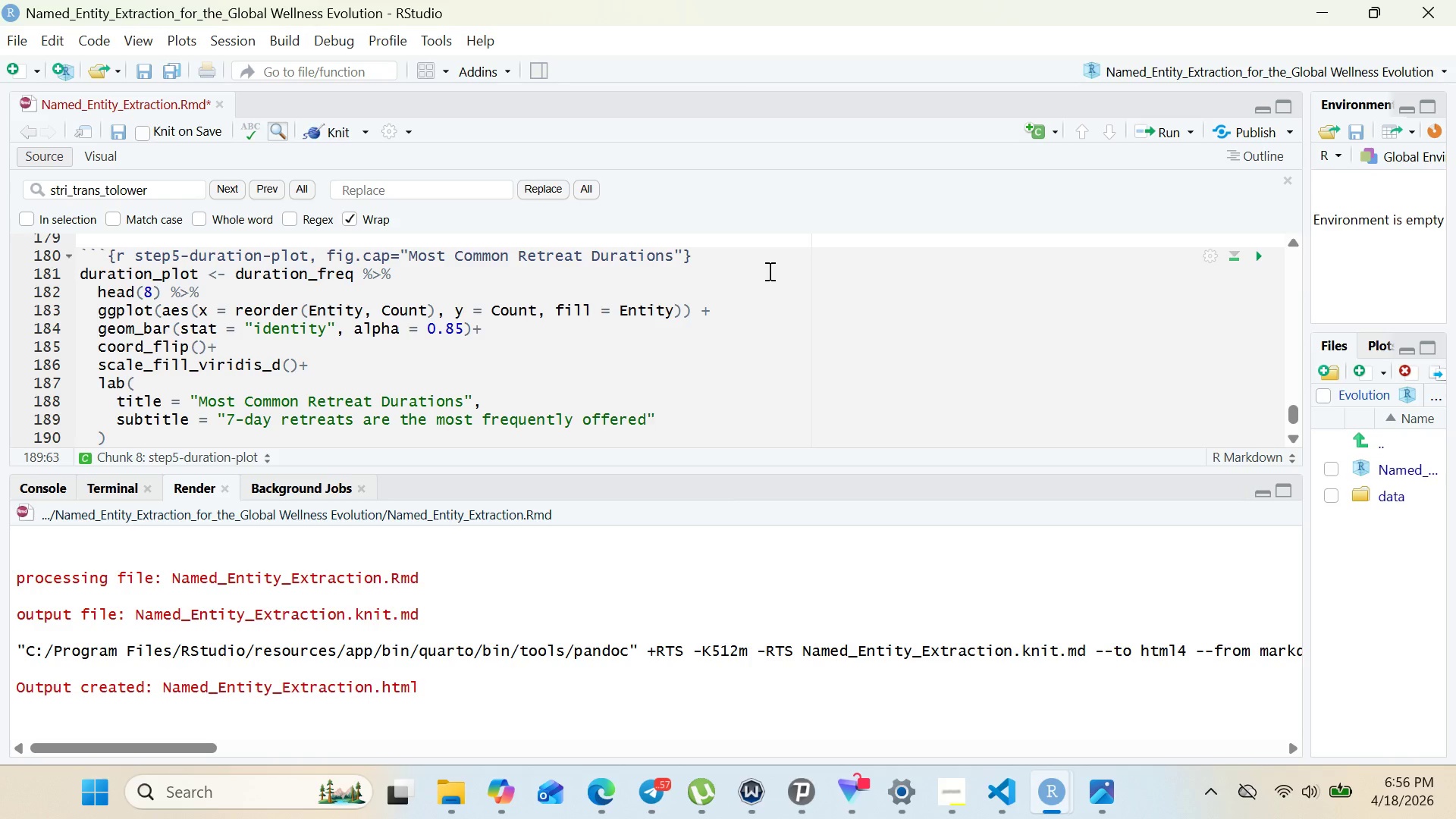 
key(ArrowRight)
 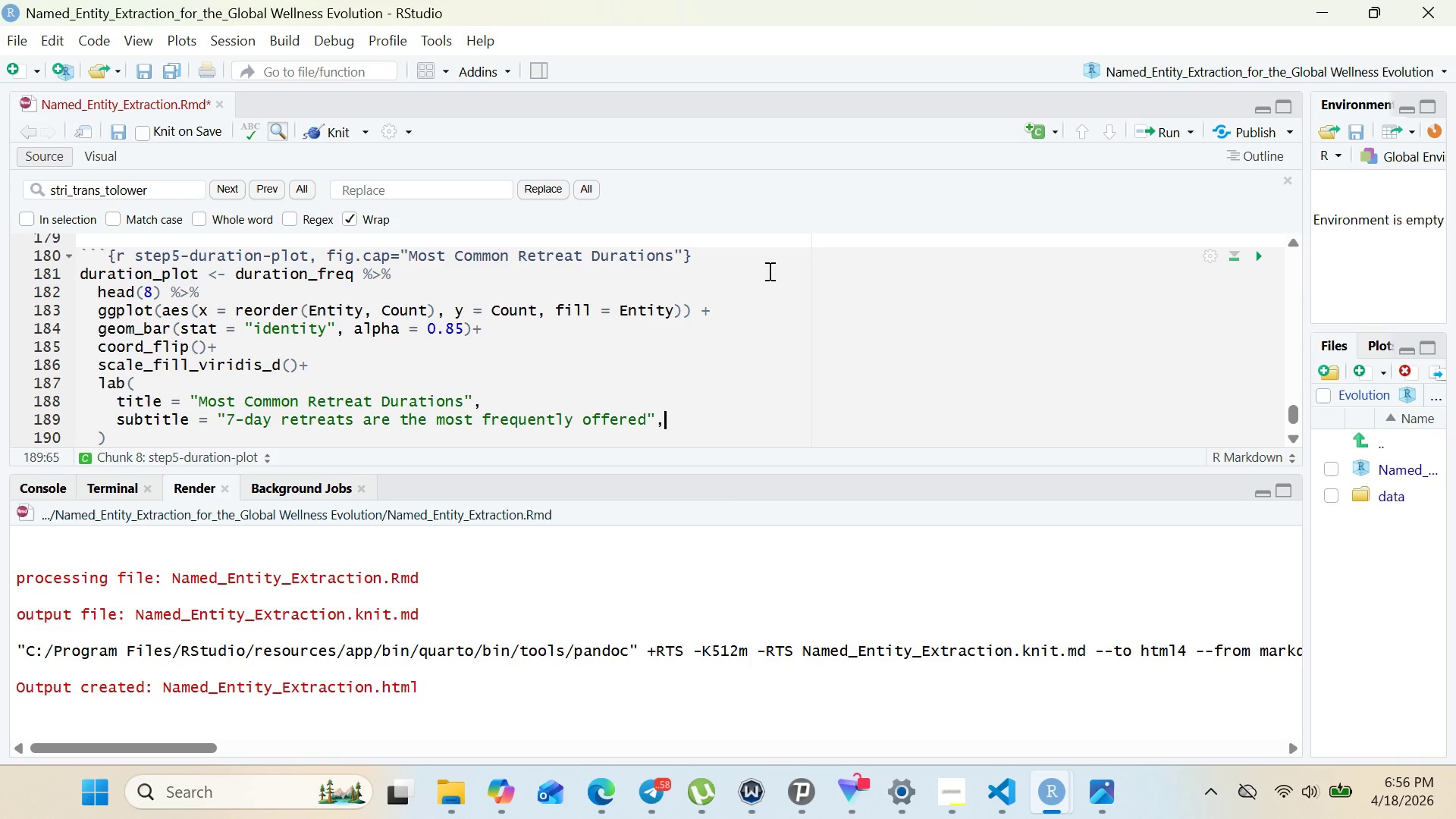 
key(Comma)
 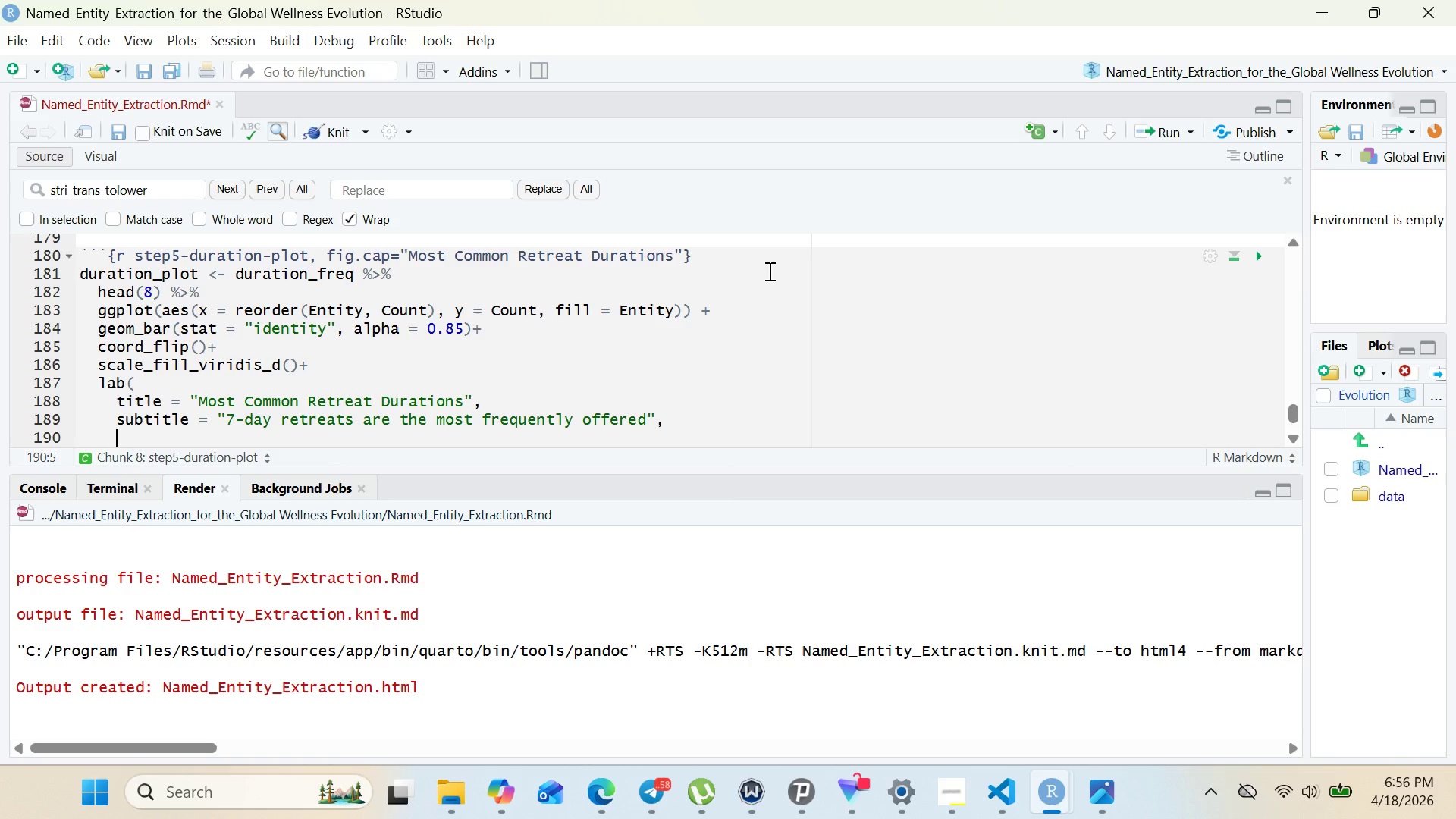 
key(Enter)
 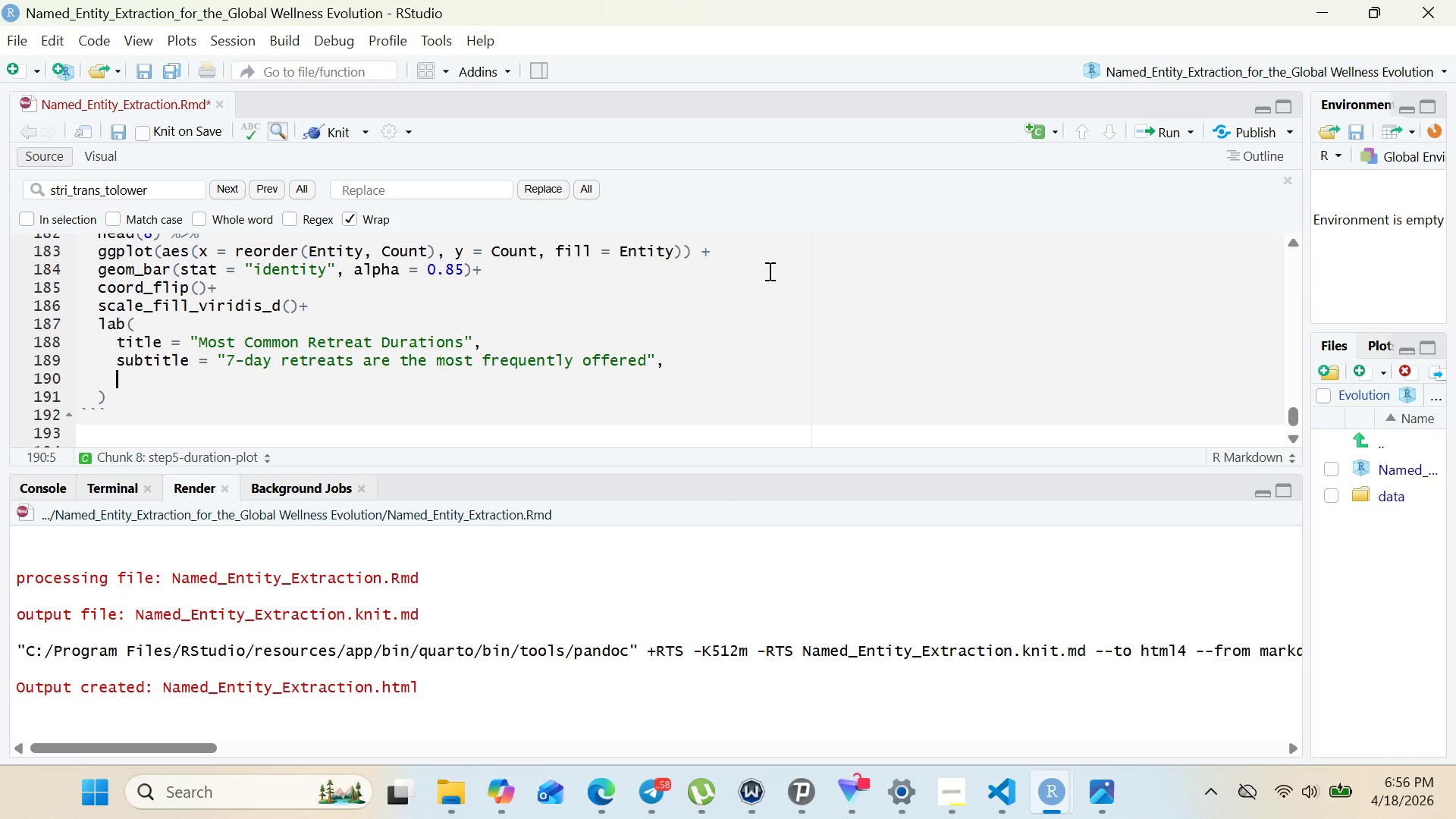 
type(x = "Durtion)
 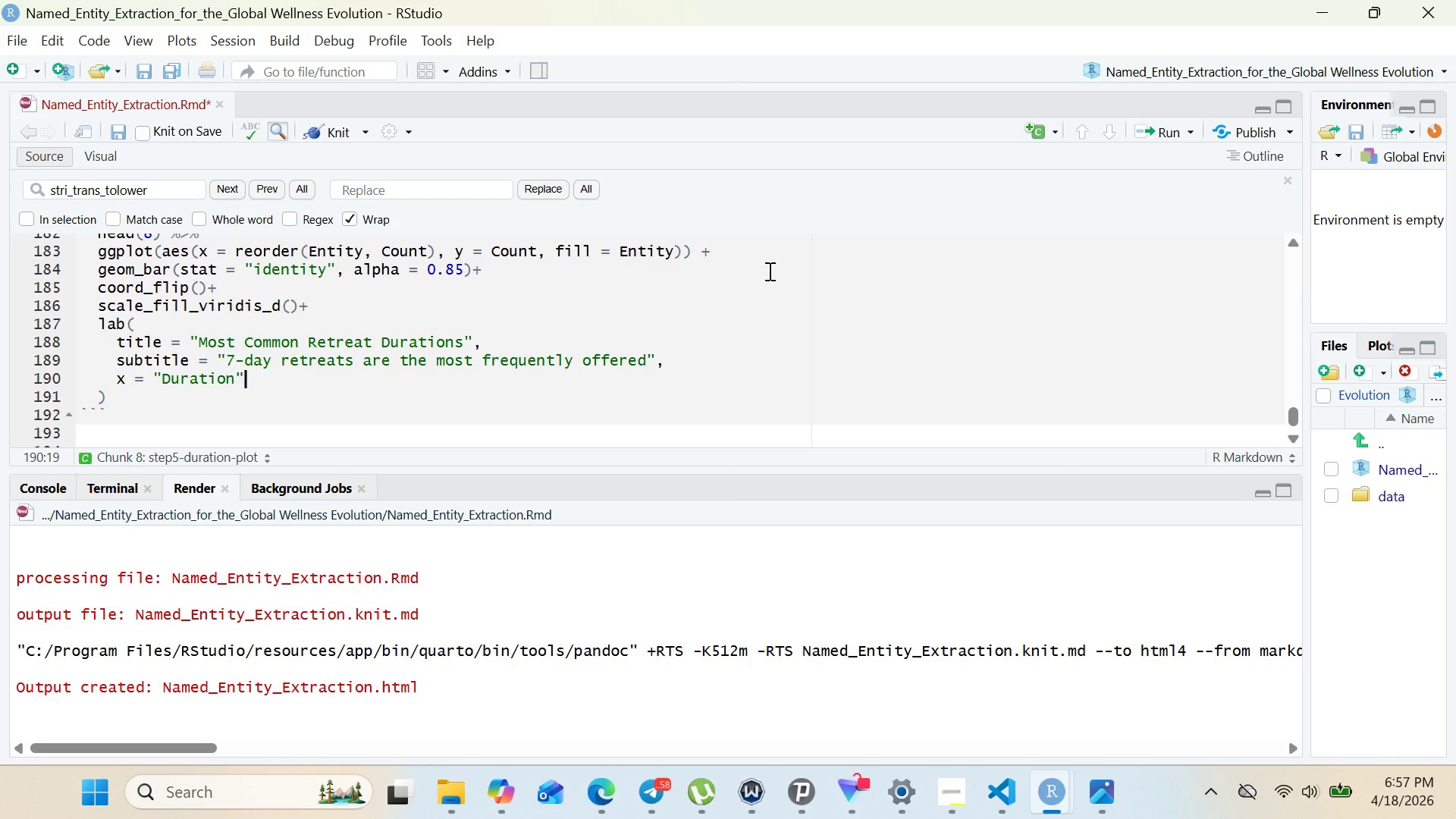 
 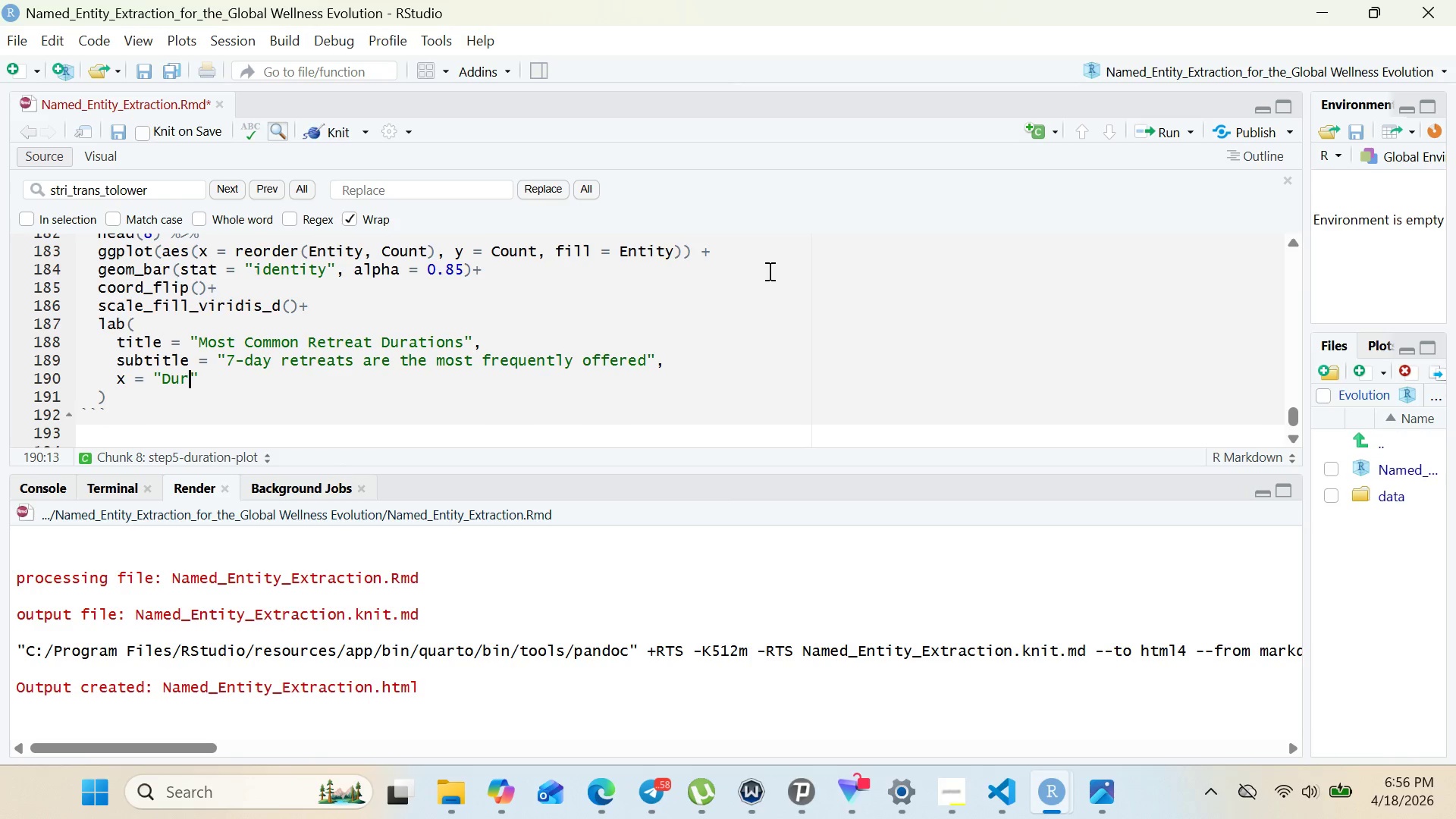 
hold_key(key=A, duration=0.31)
 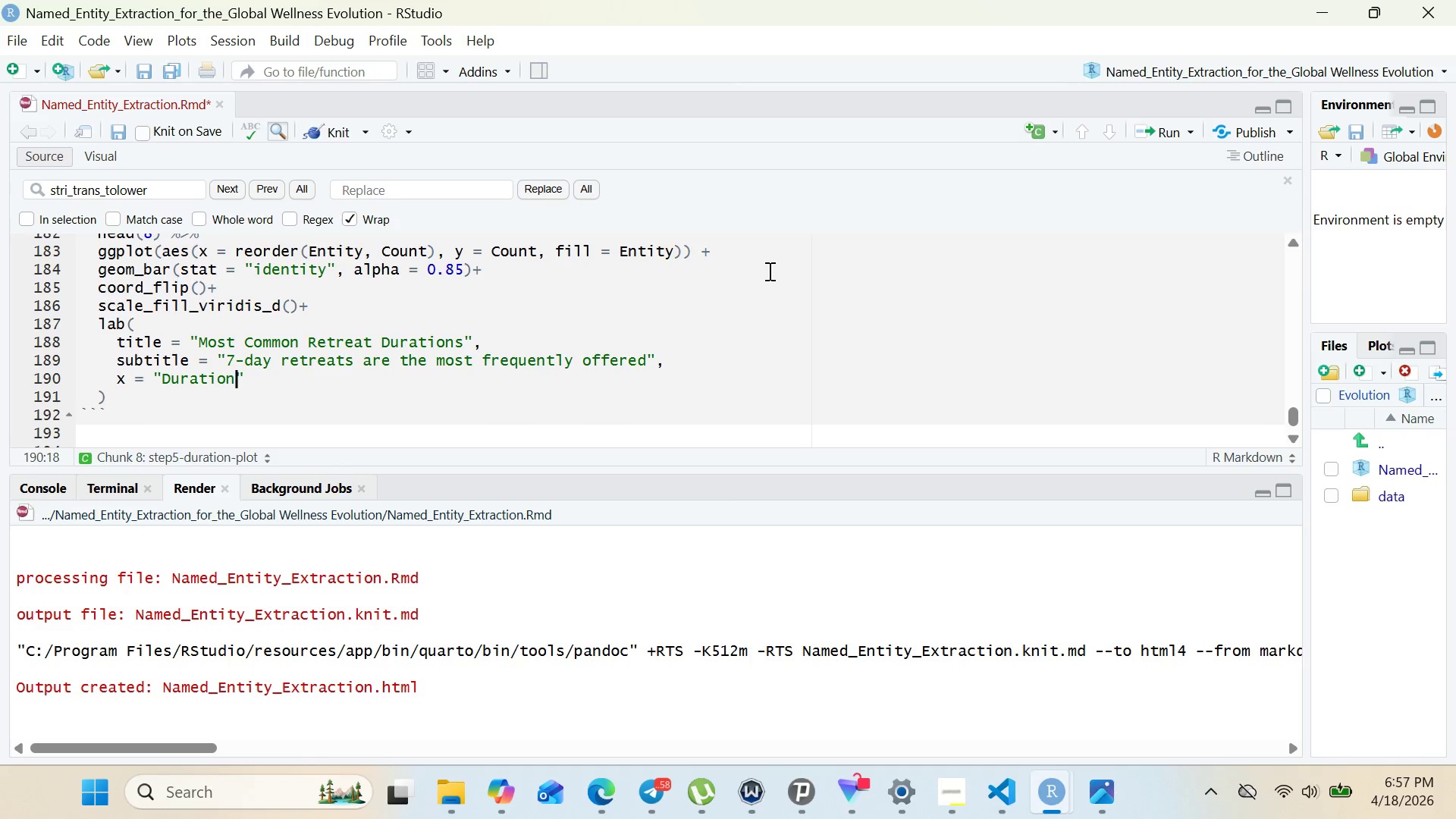 
key(ArrowRight)
 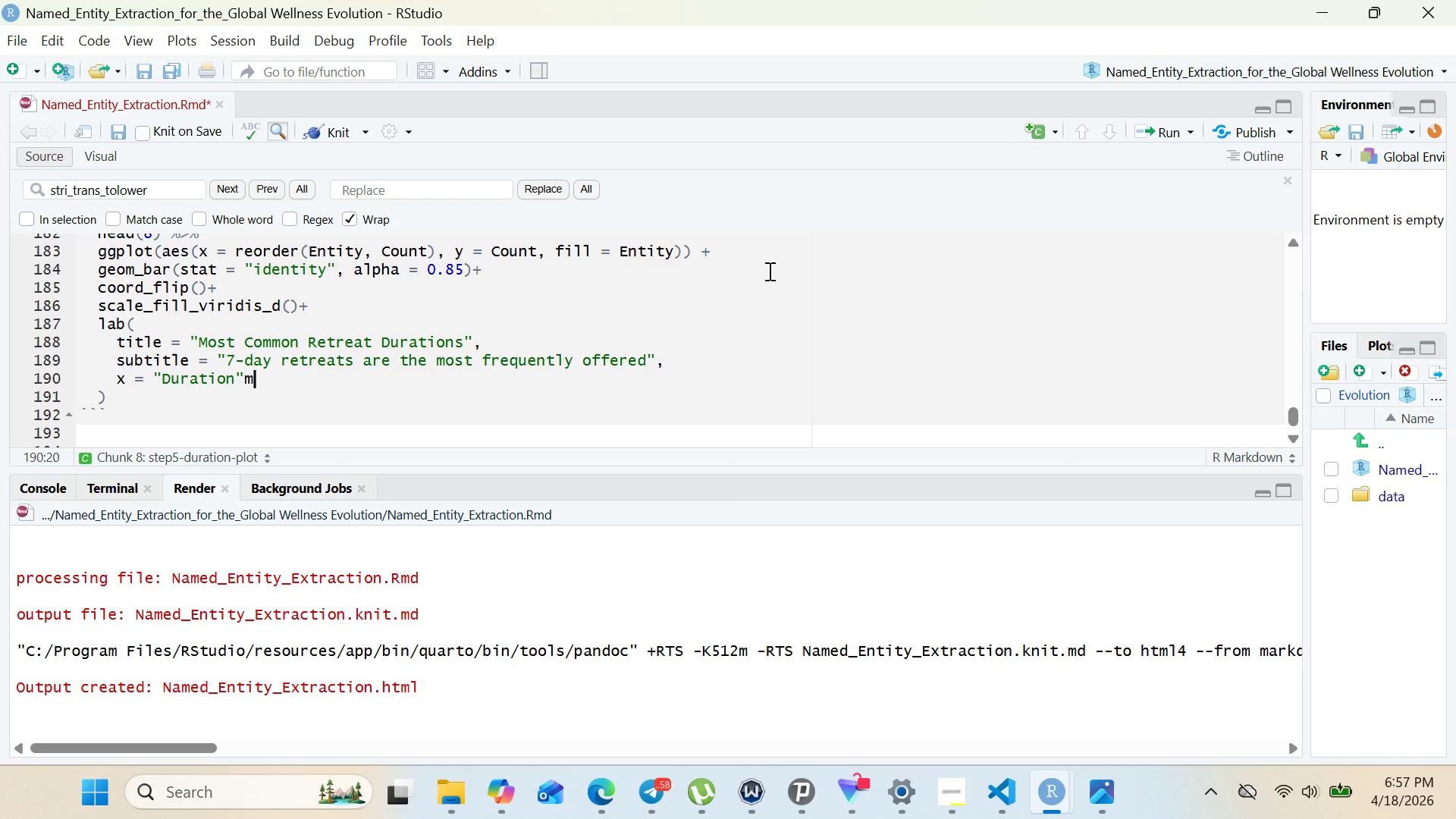 
key(M)
 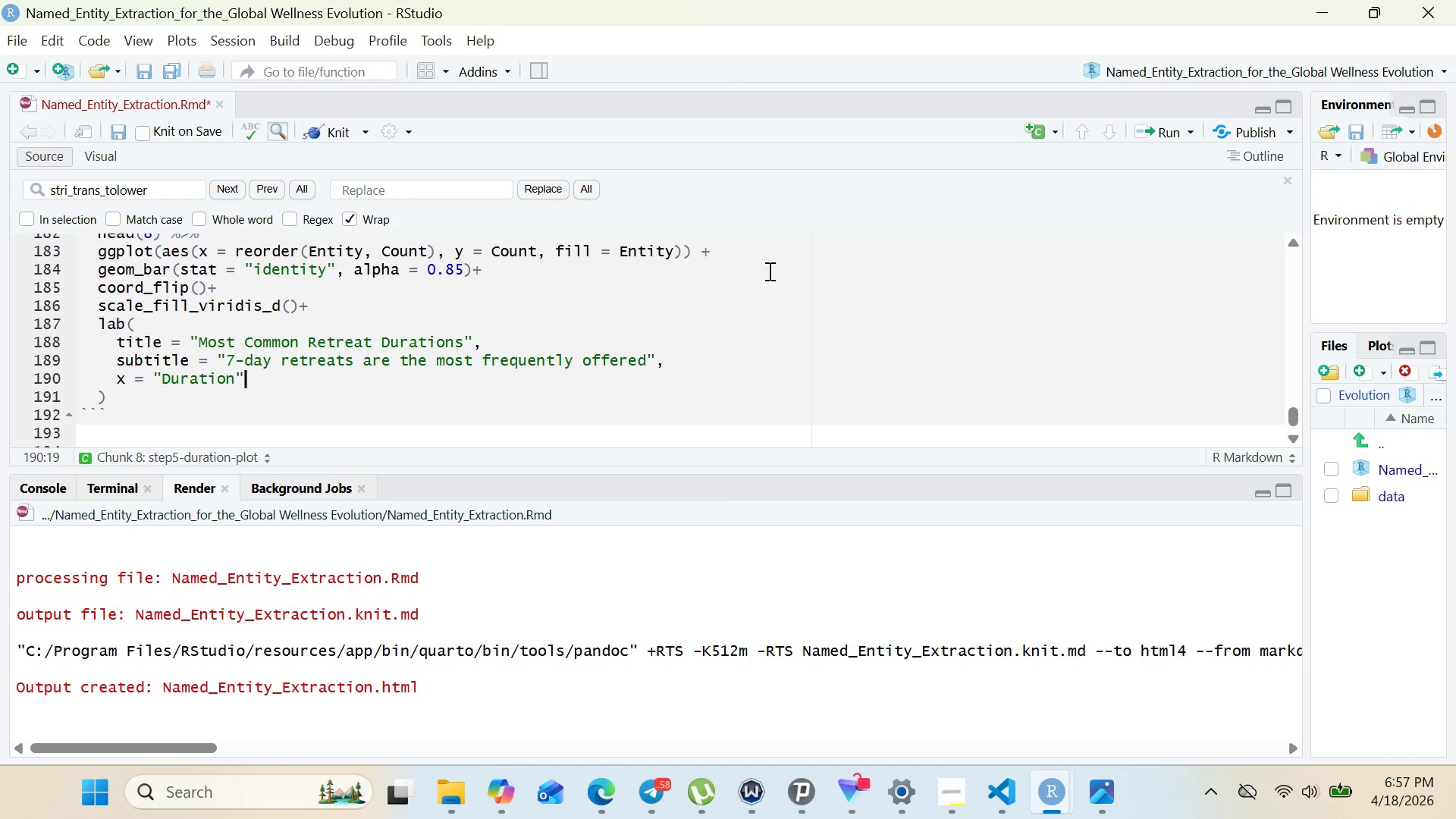 
key(Backspace)
 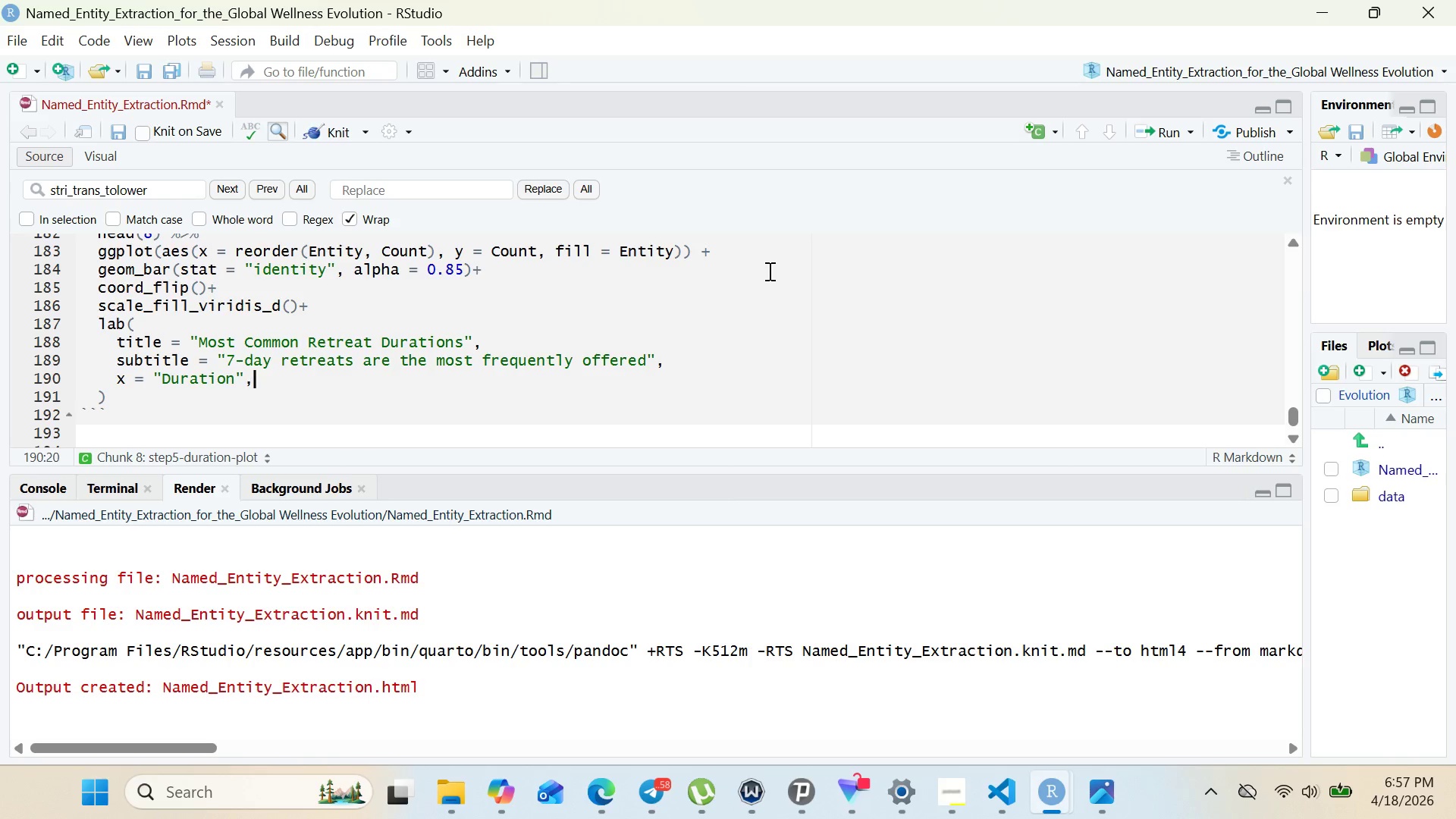 
key(Comma)
 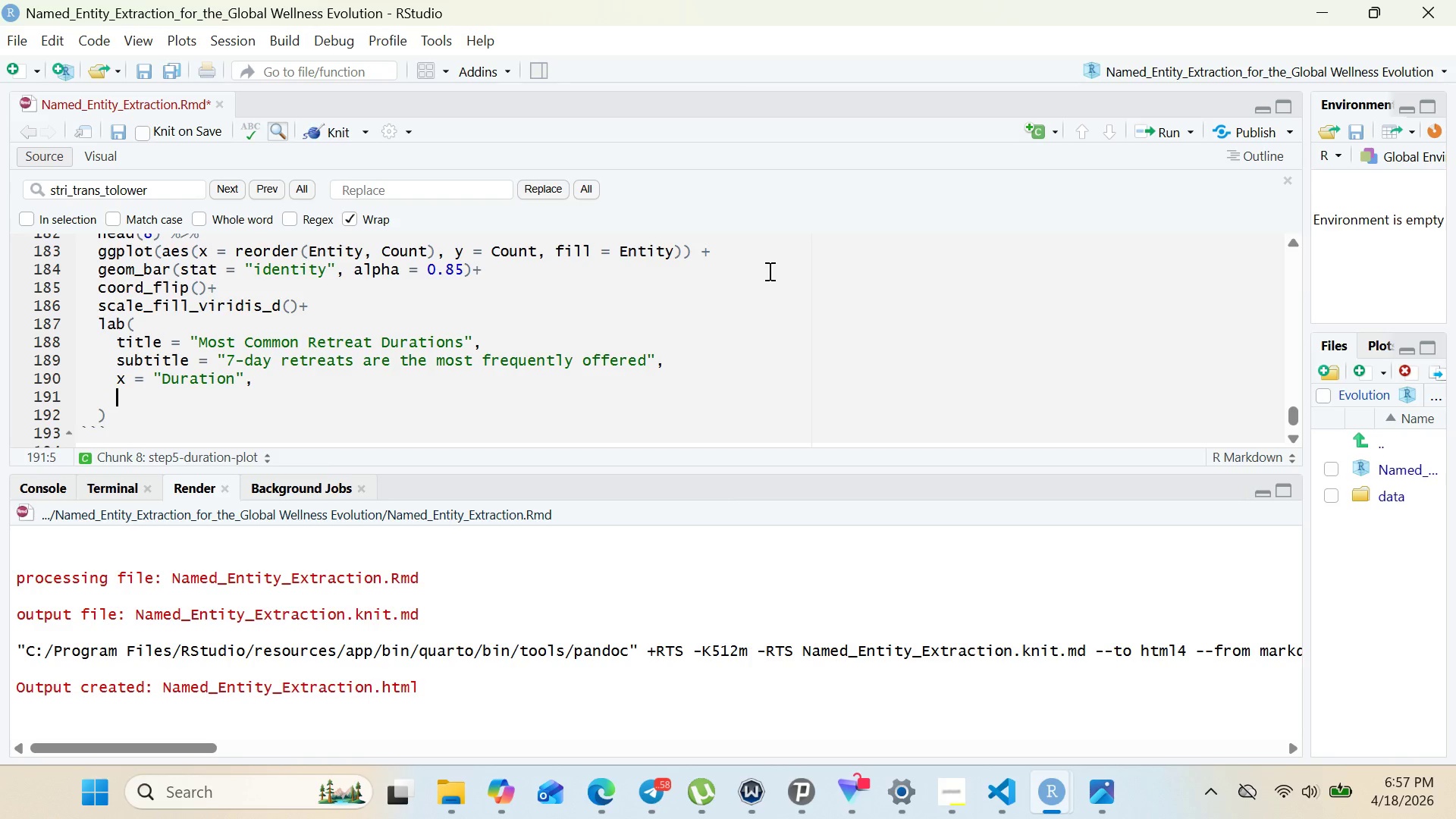 
key(Enter)
 